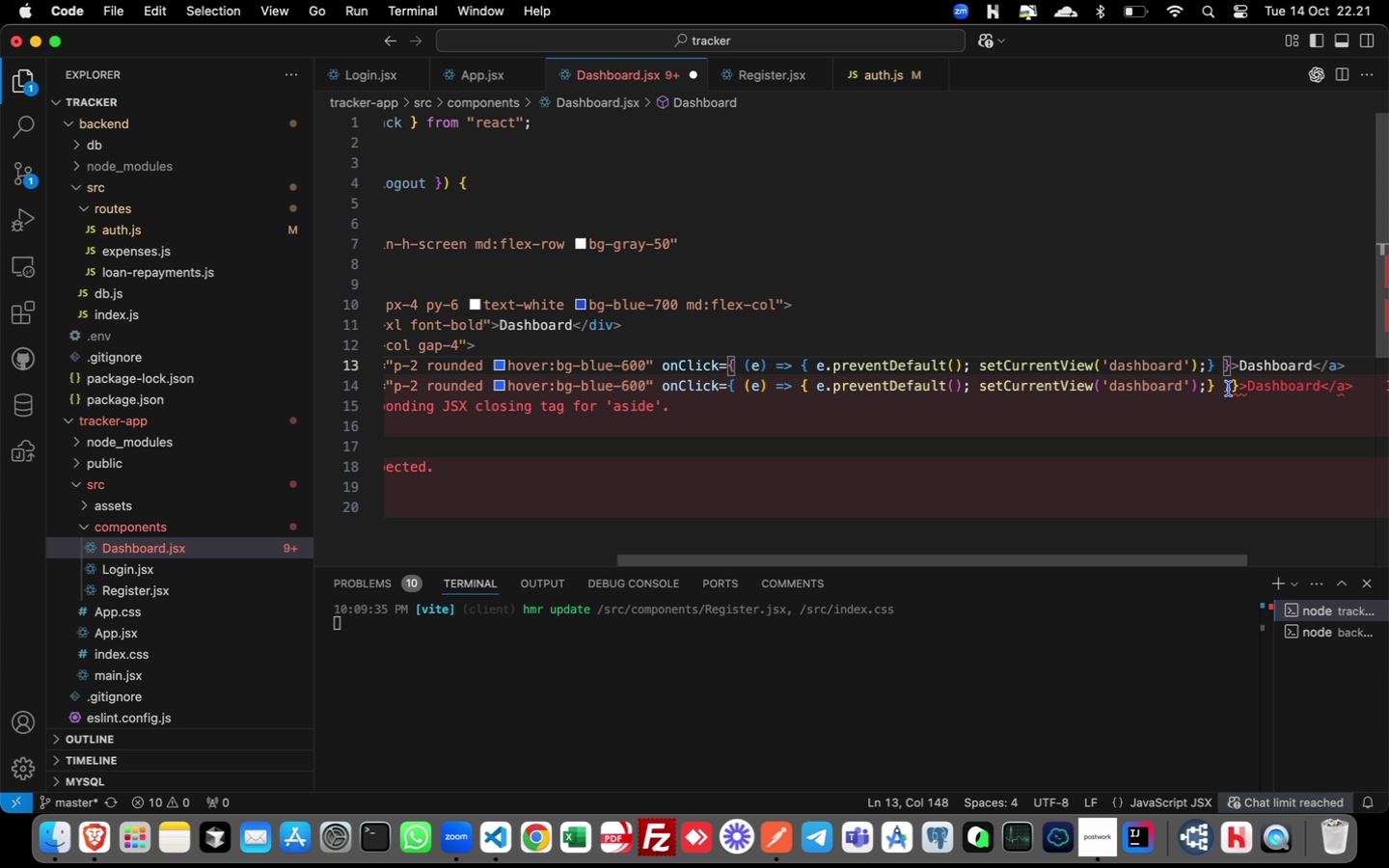 
left_click([1231, 388])
 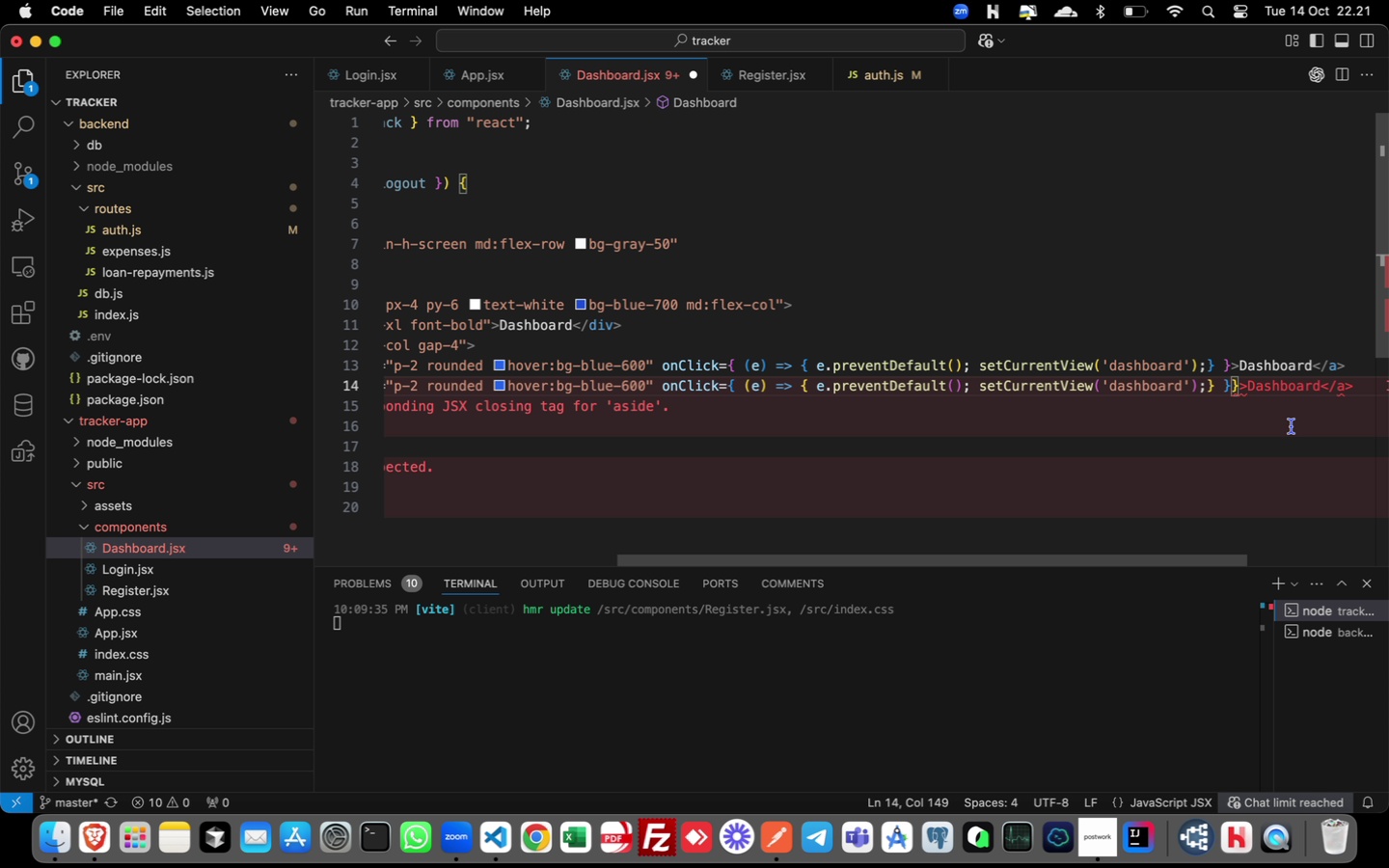 
key(Backspace)
 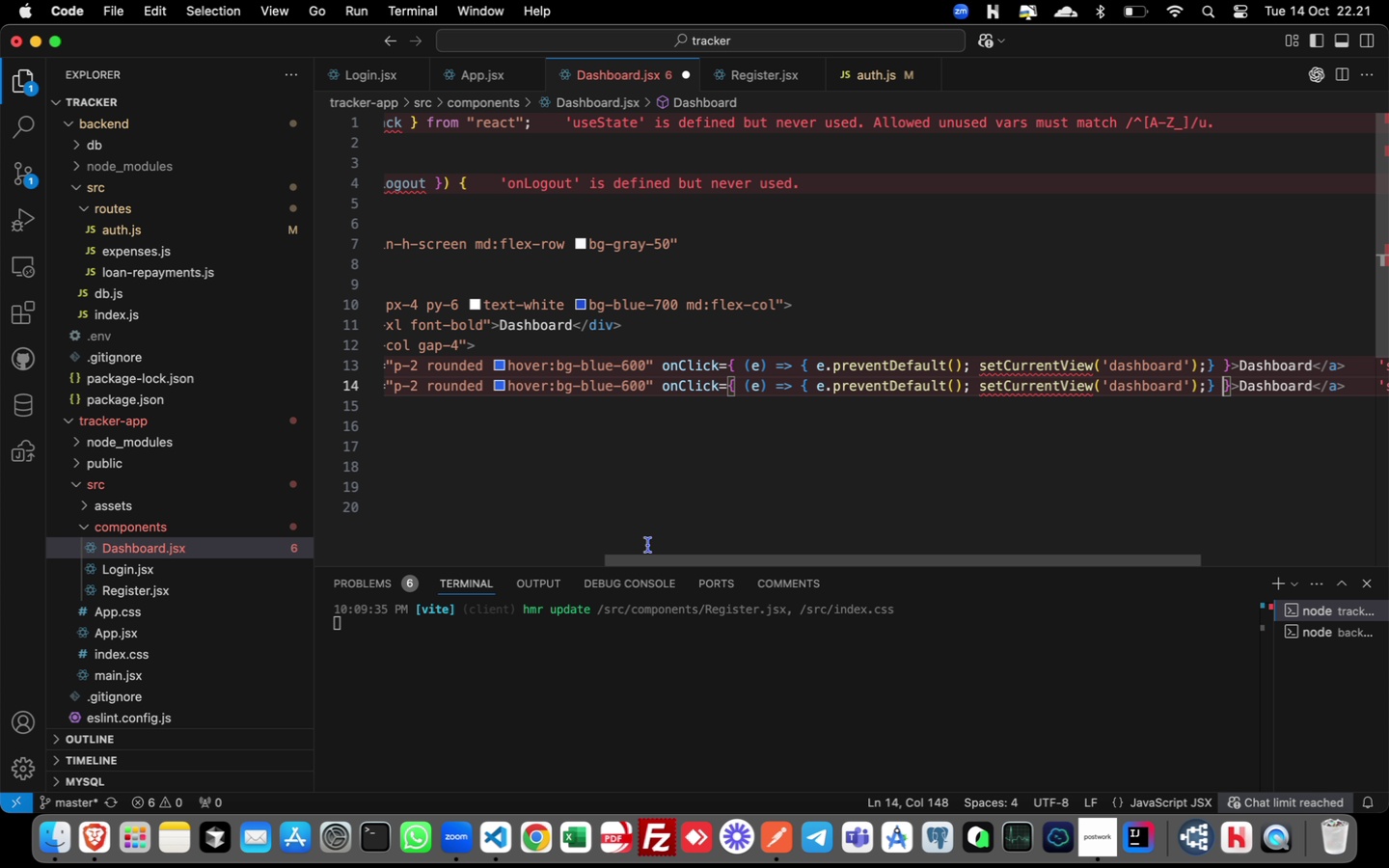 
wait(5.6)
 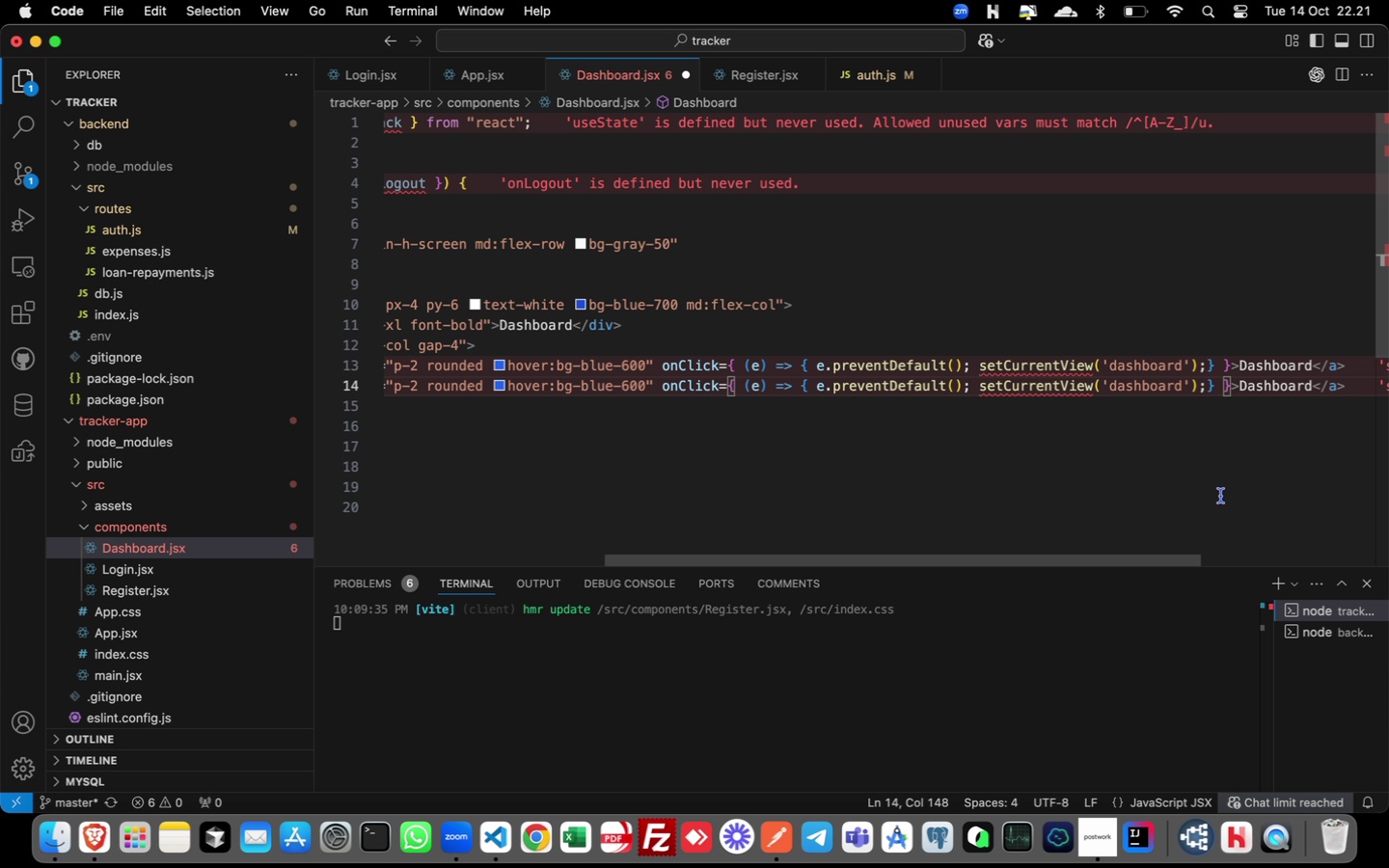 
left_click_drag(start_coordinate=[710, 557], to_coordinate=[342, 581])
 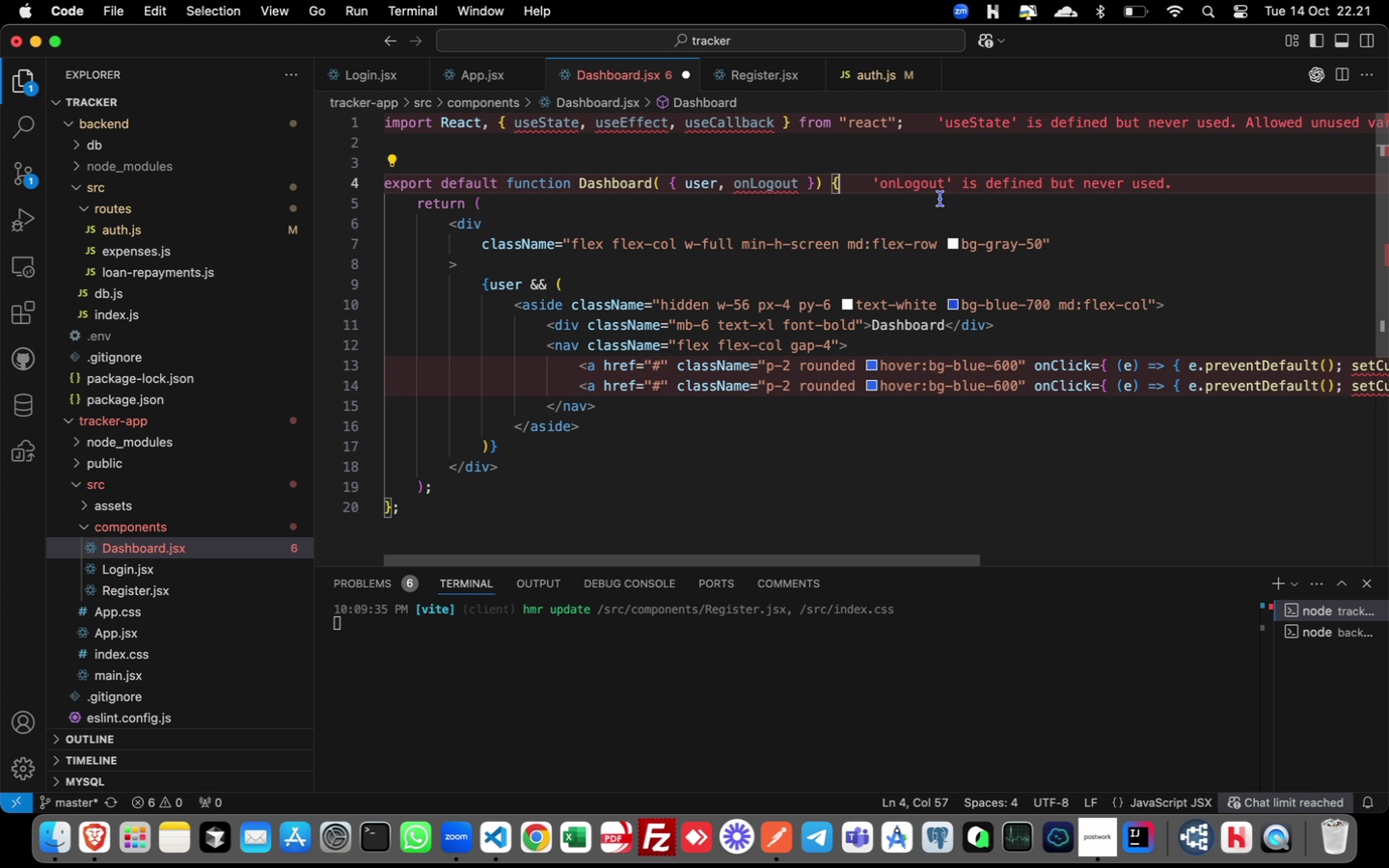 
key(Enter)
 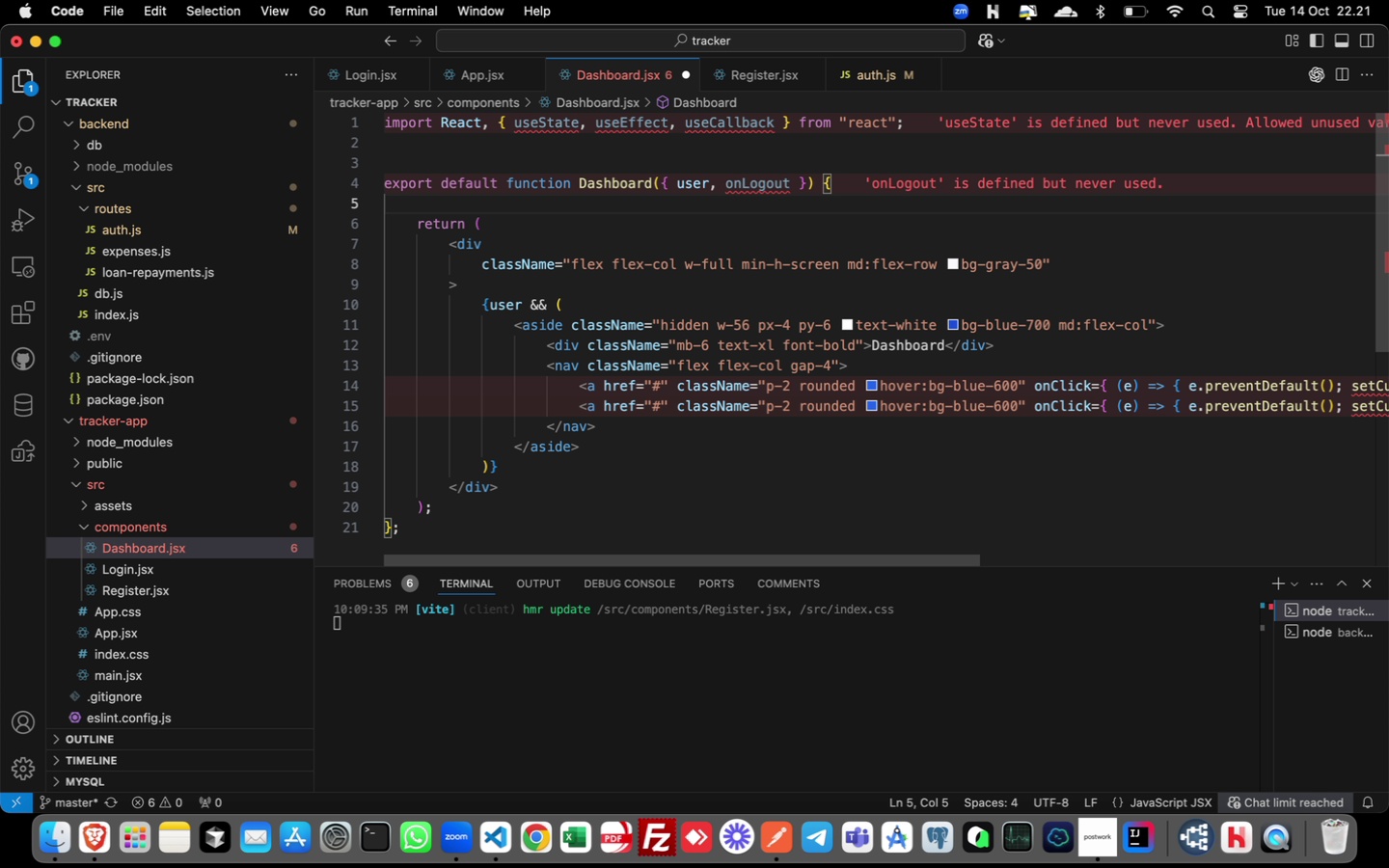 
wait(12.67)
 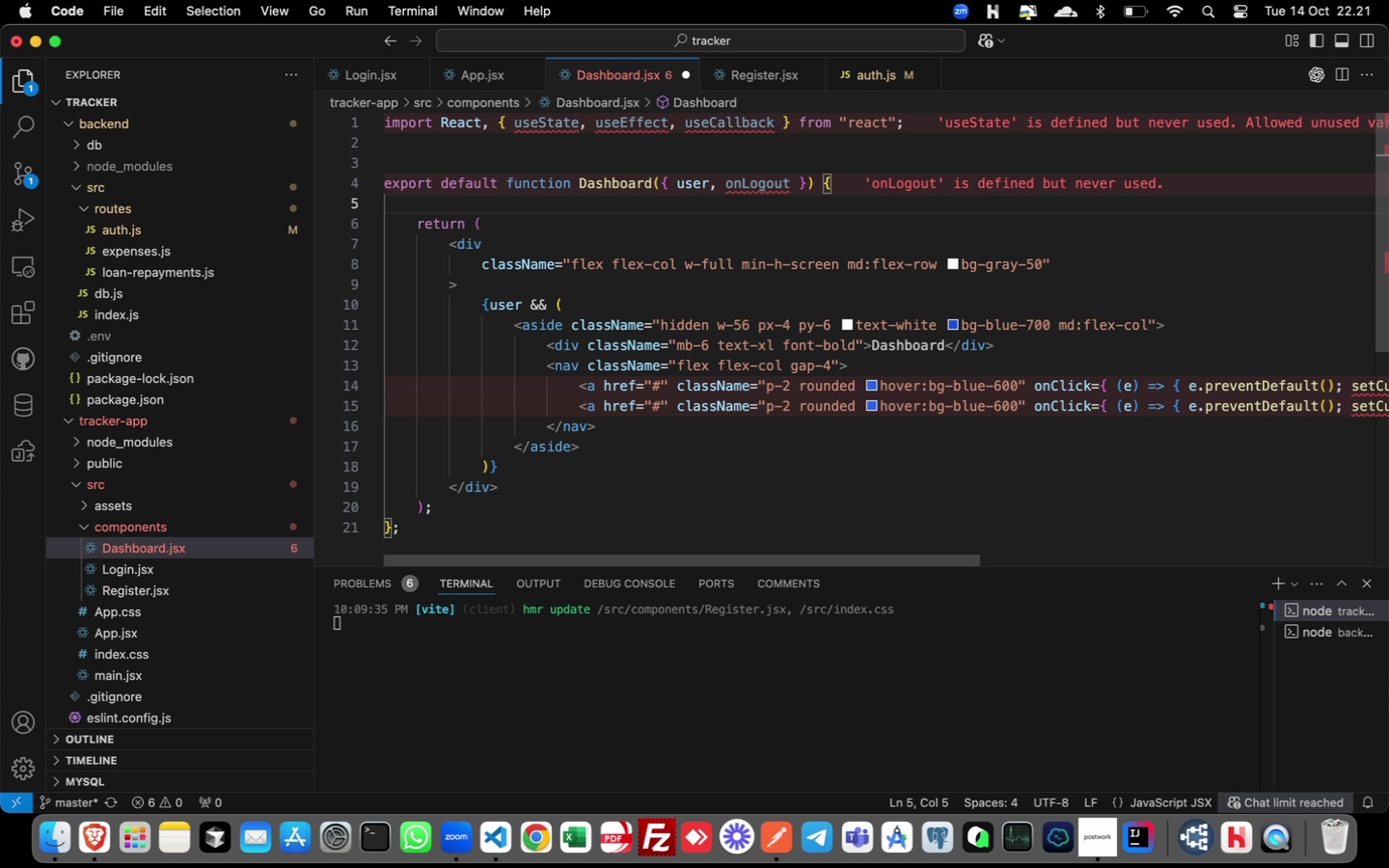 
type(const [currentView, etCurrentView)
 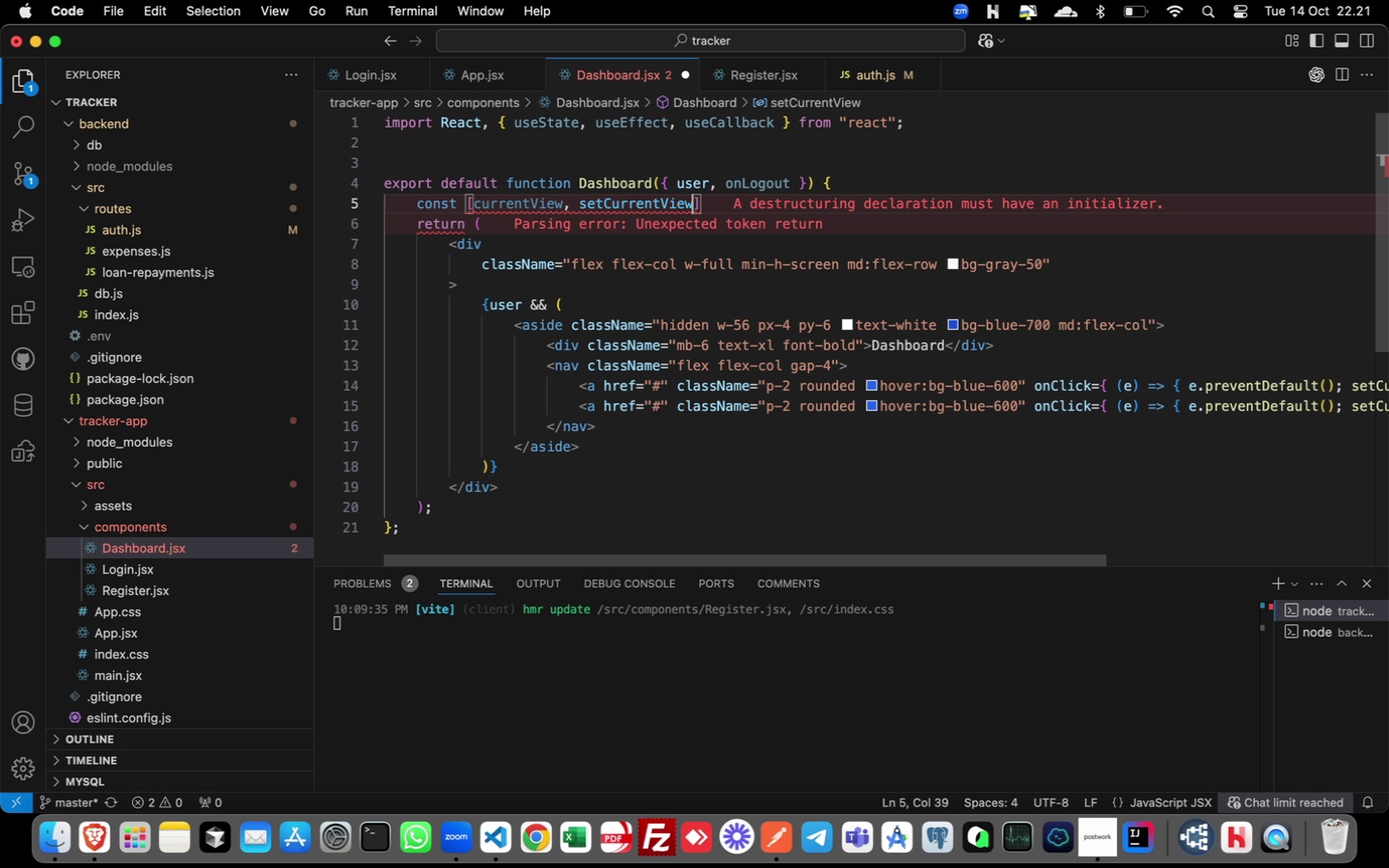 
key(ArrowRight)
 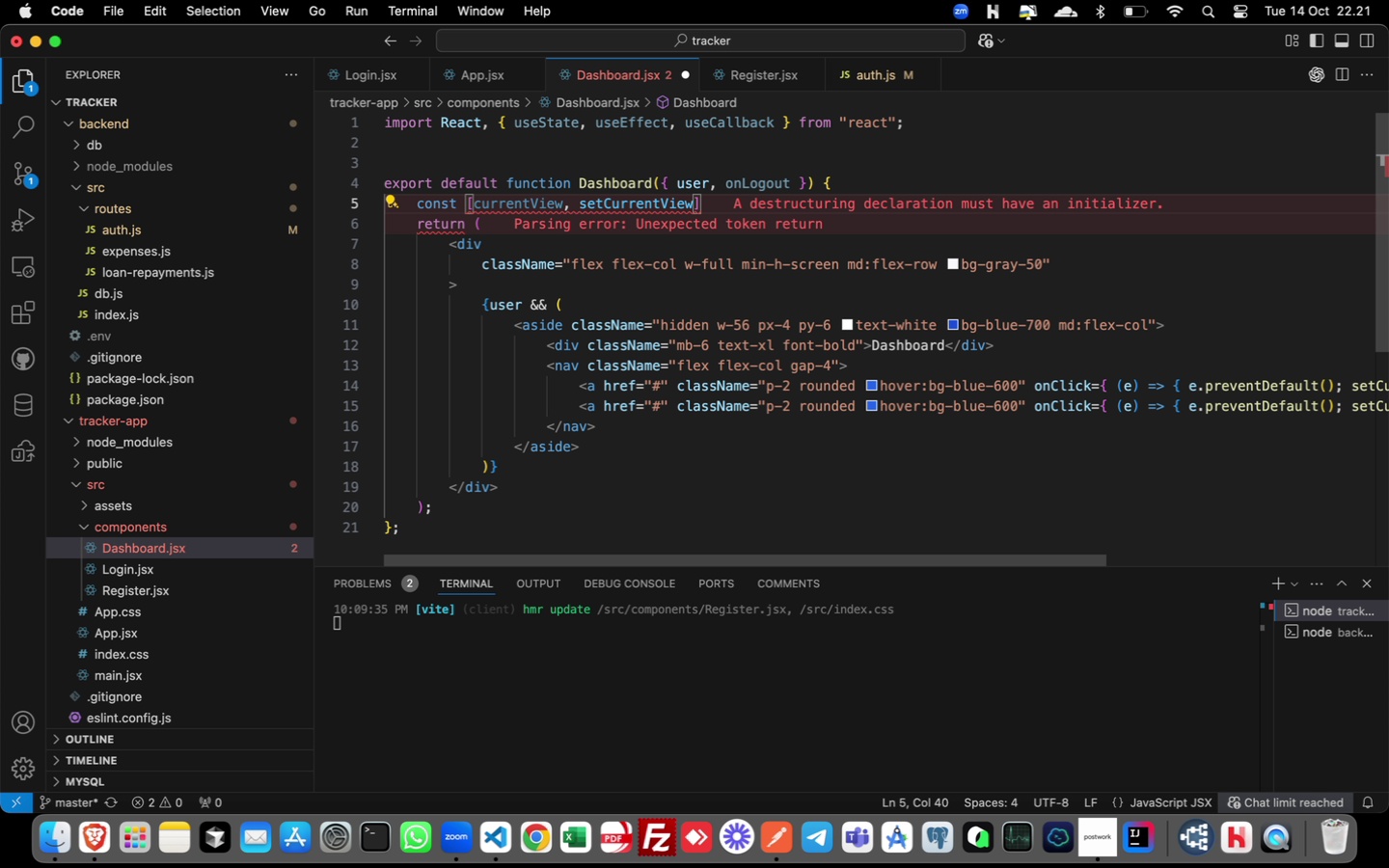 
type( = ueState('dashboard)
 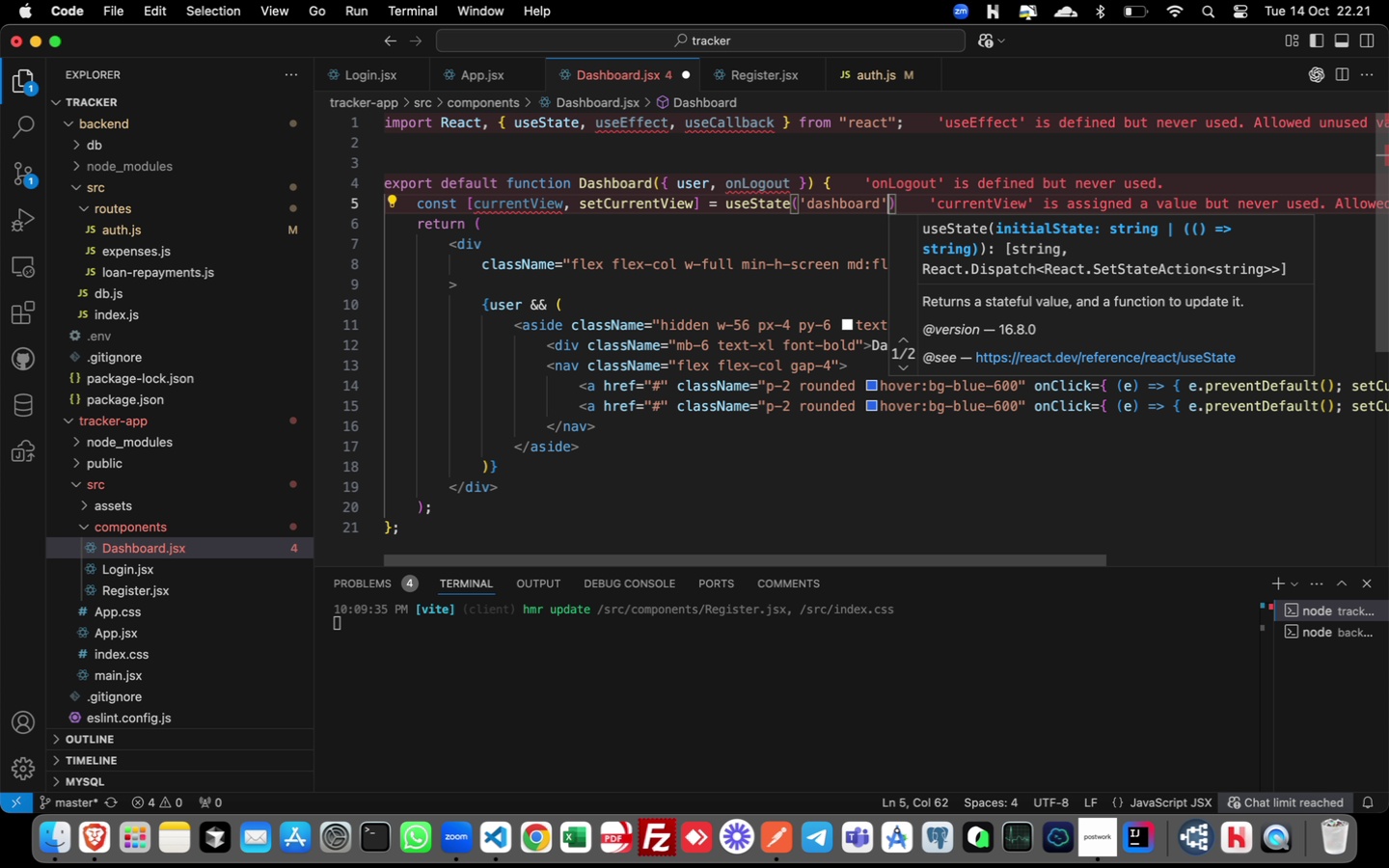 
key(ArrowRight)
 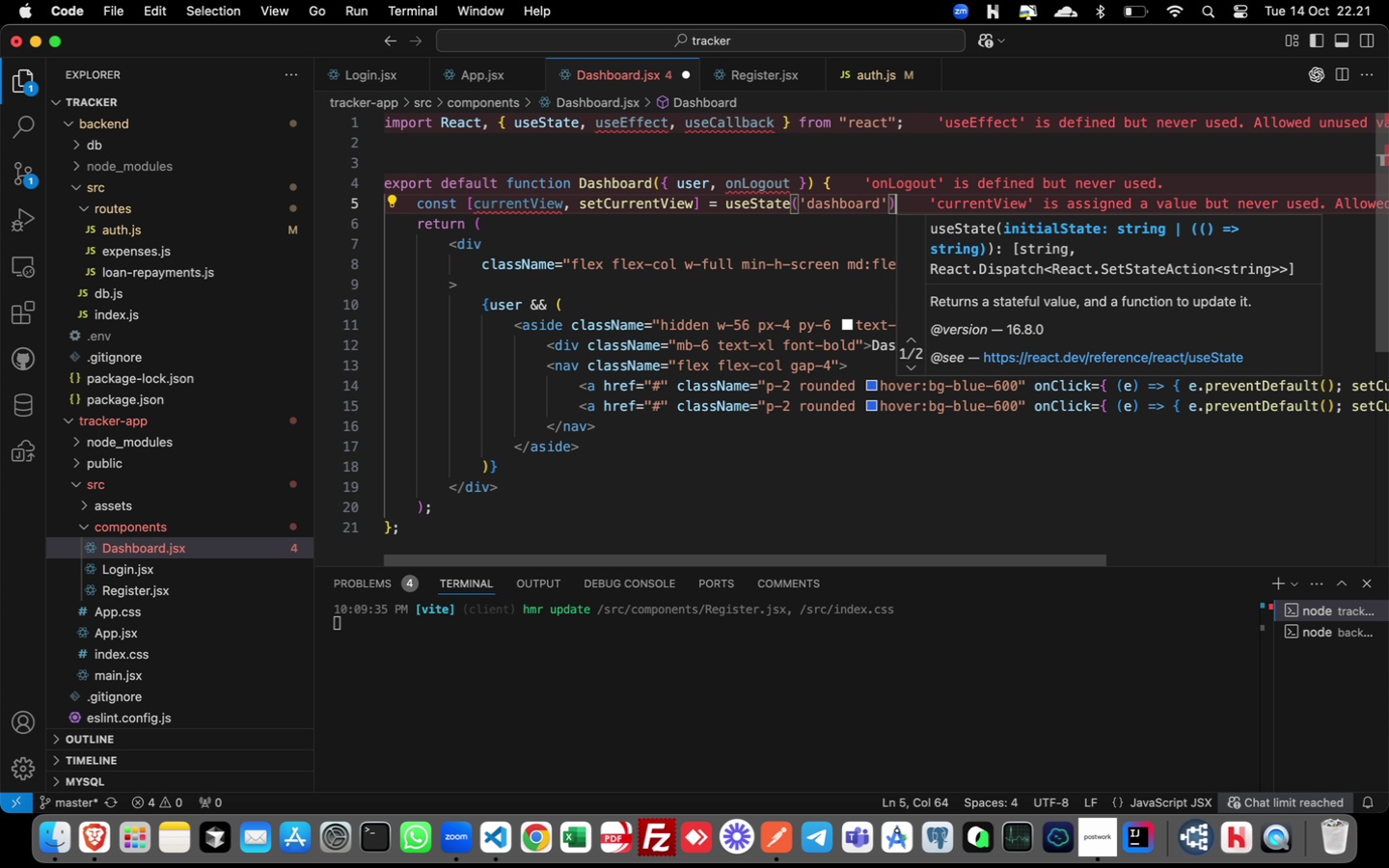 
key(ArrowRight)
 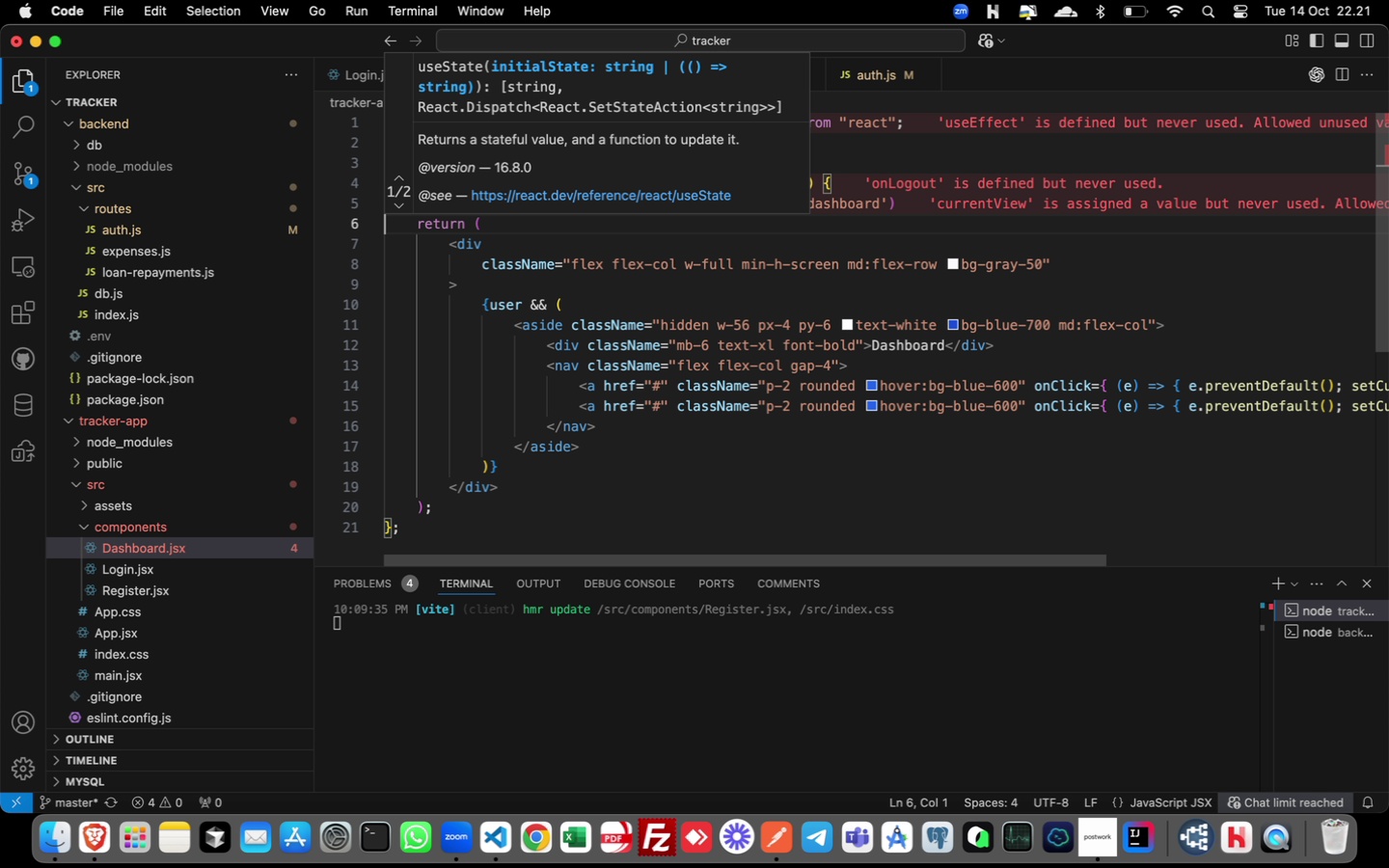 
key(ArrowRight)
 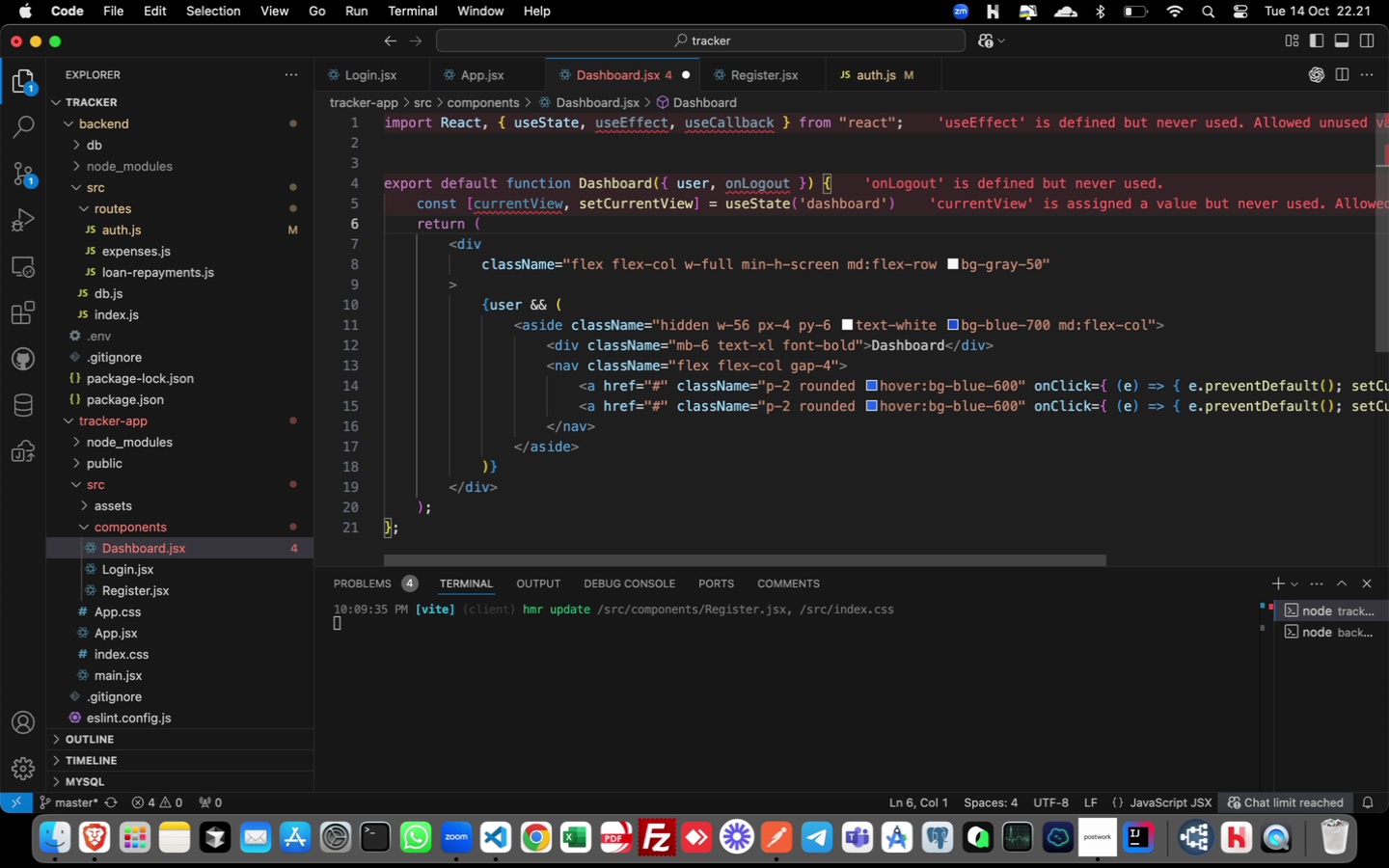 
hold_key(key=CommandLeft, duration=0.58)
 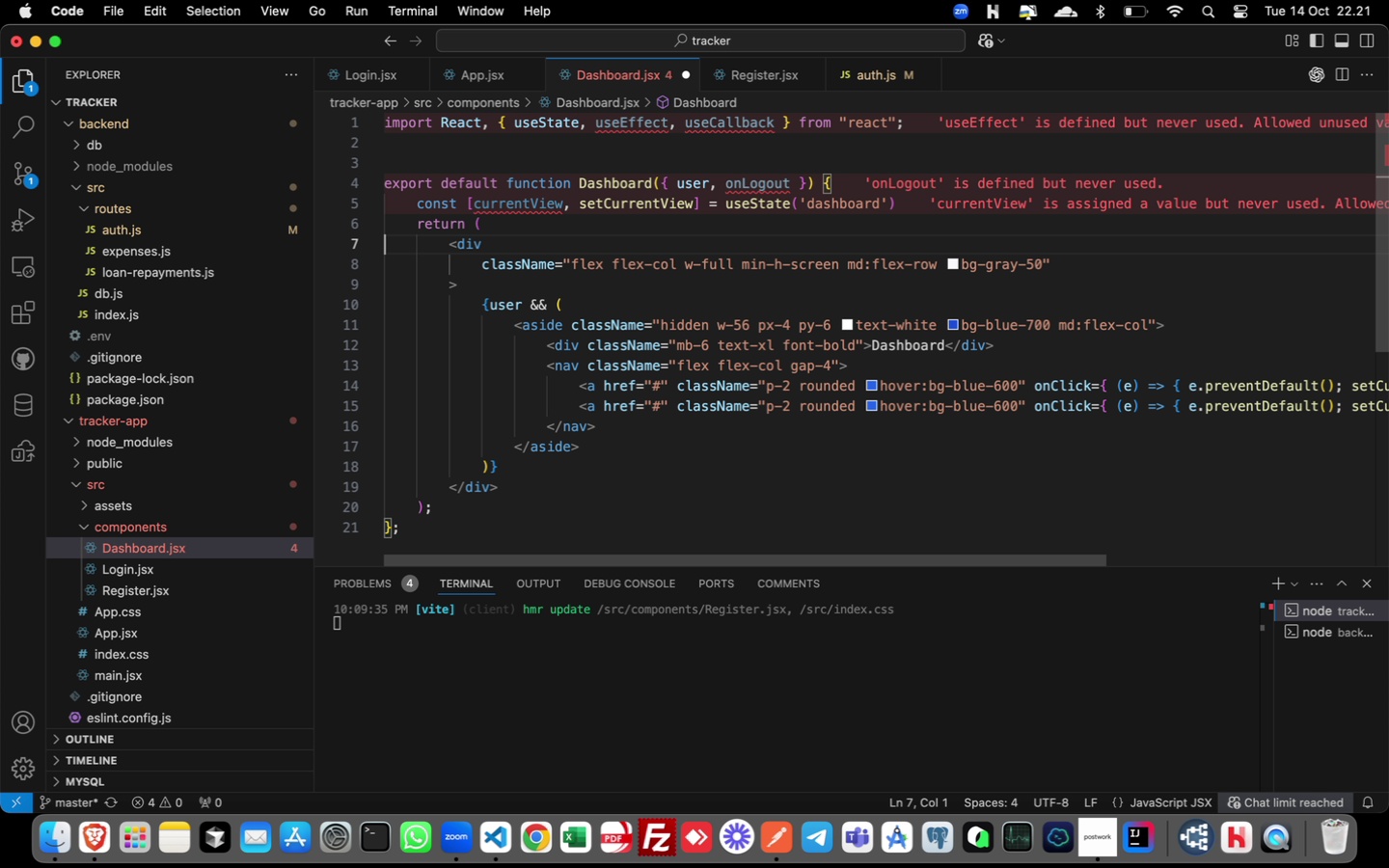 
key(ArrowDown)
 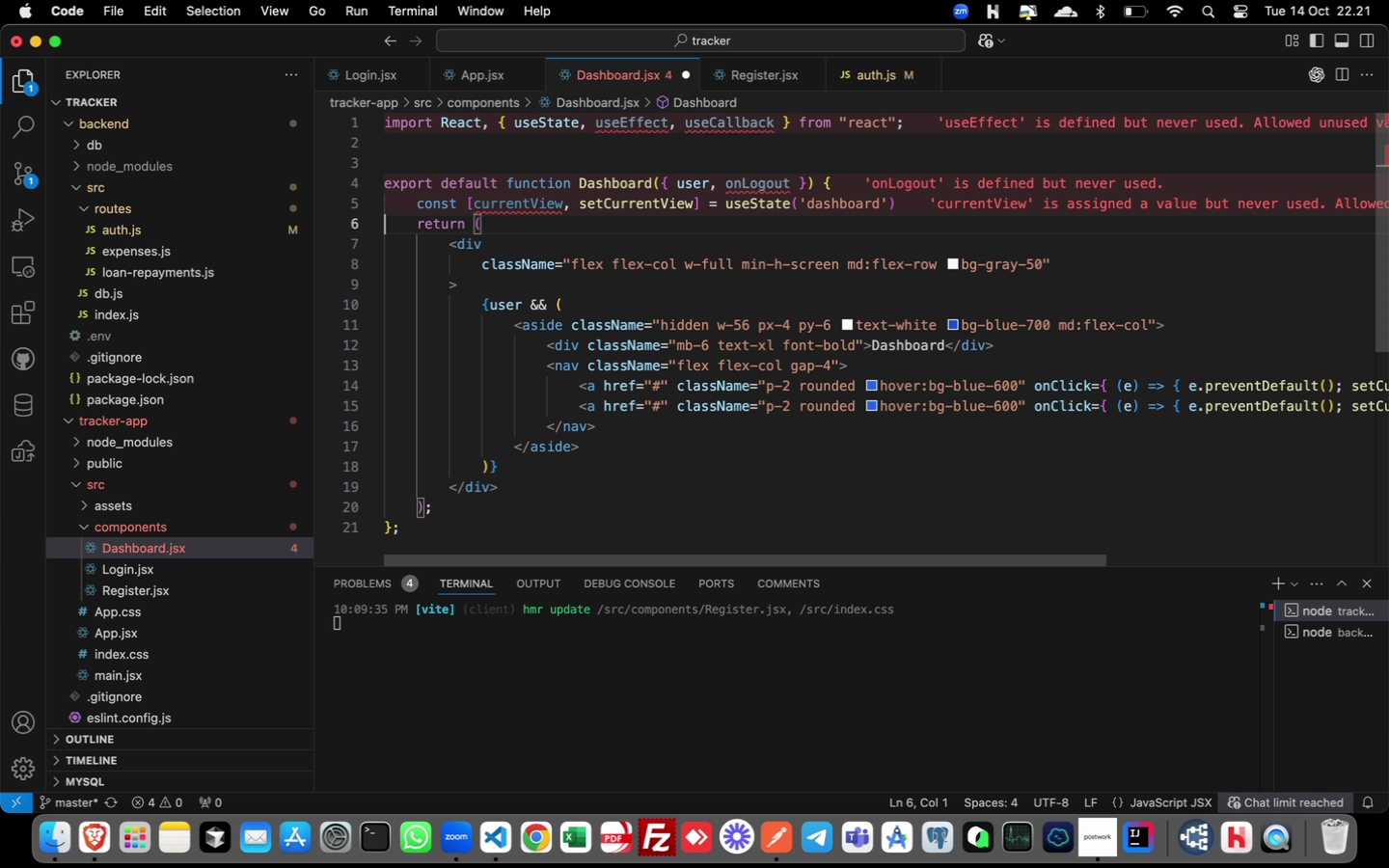 
key(ArrowUp)
 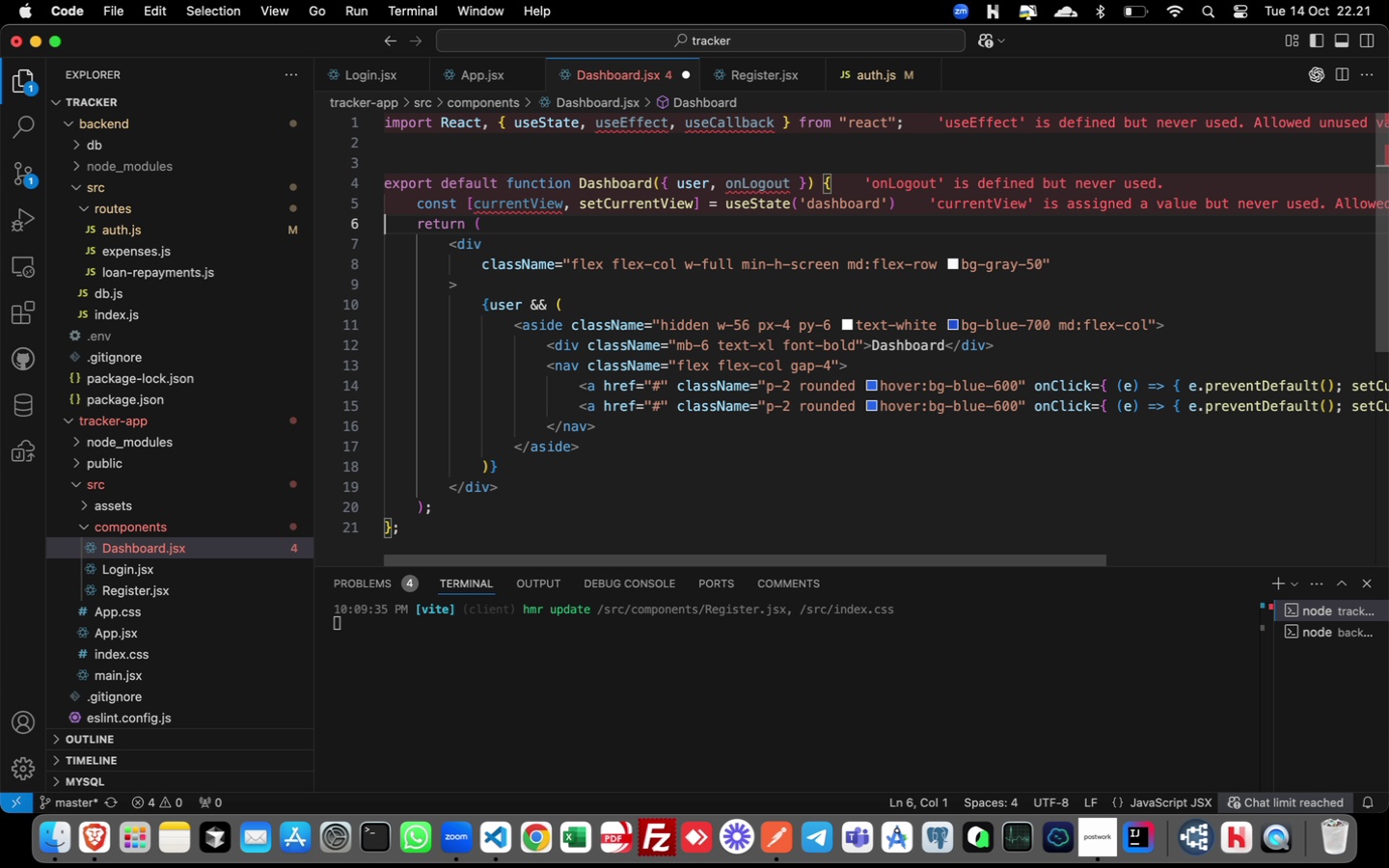 
key(Meta+ArrowLeft)
 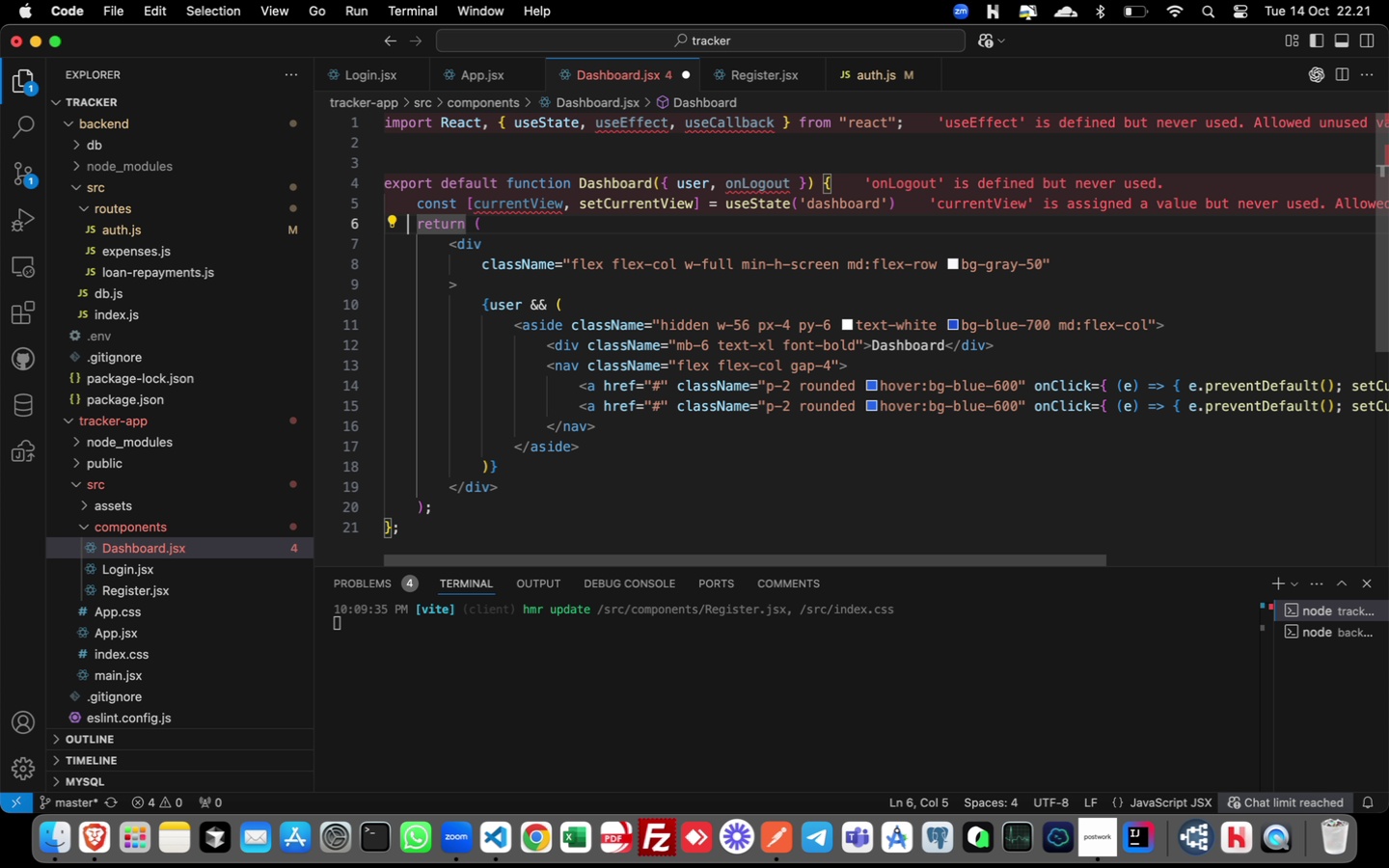 
key(ArrowLeft)
 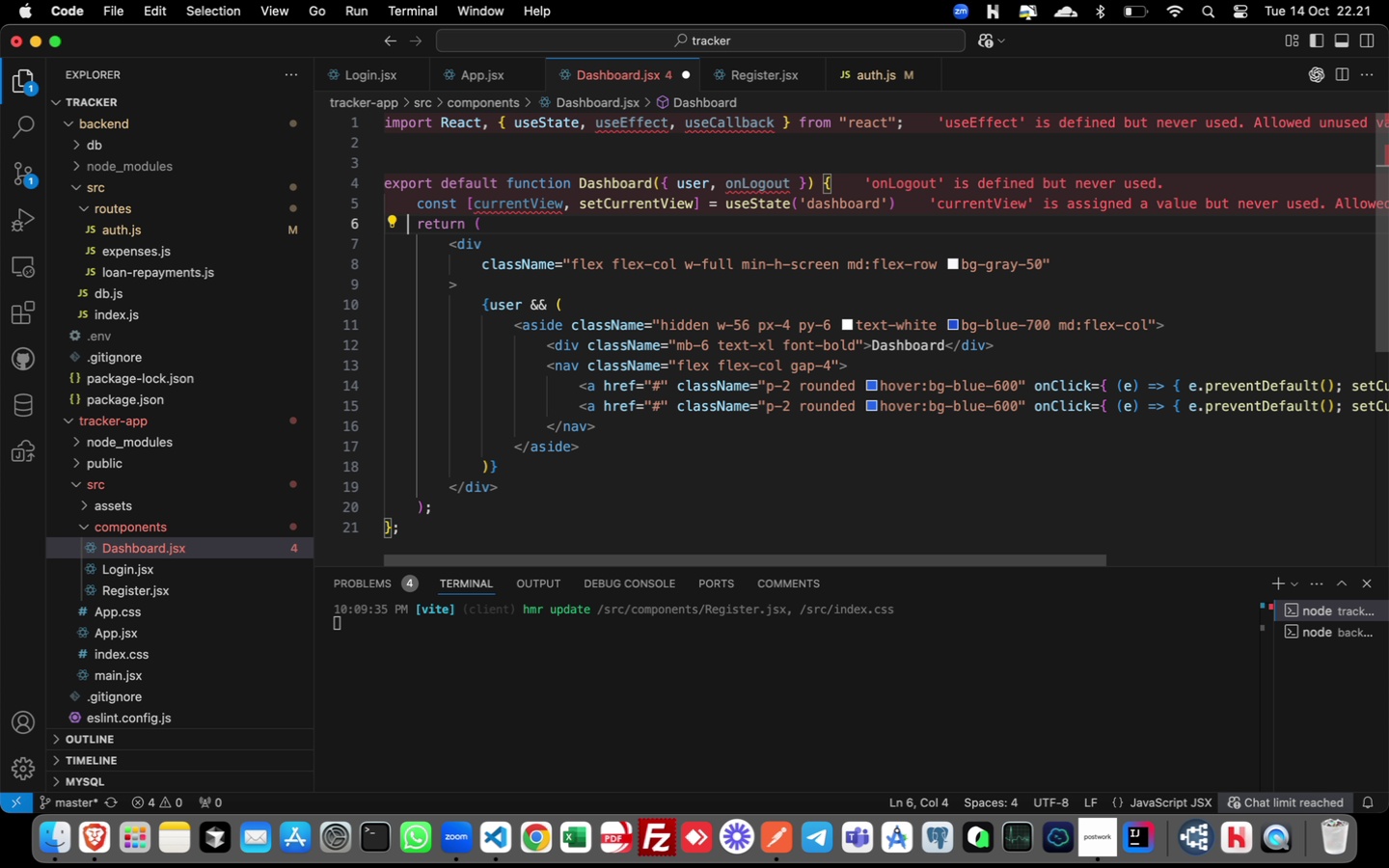 
key(Meta+ArrowLeft)
 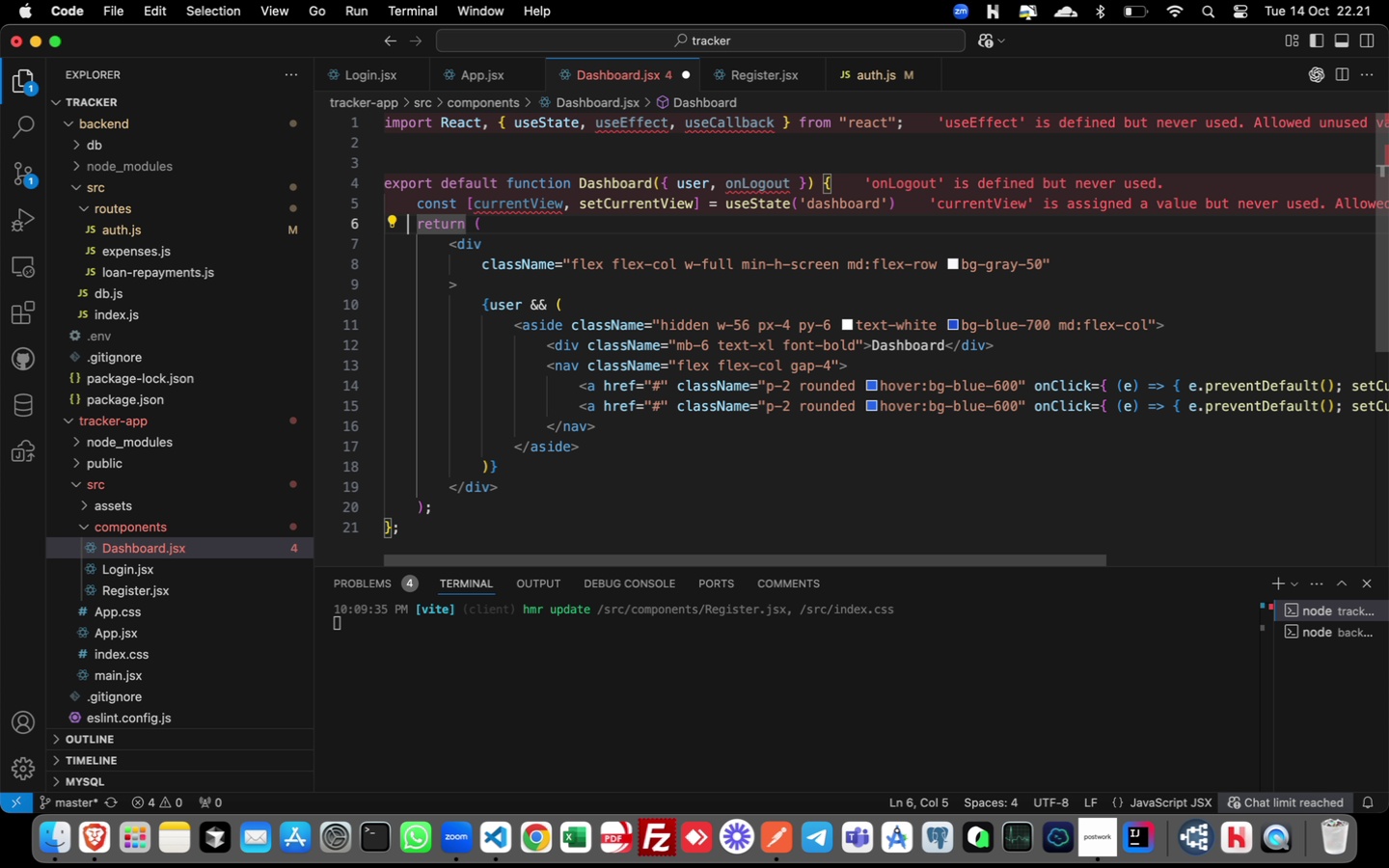 
key(ArrowLeft)
 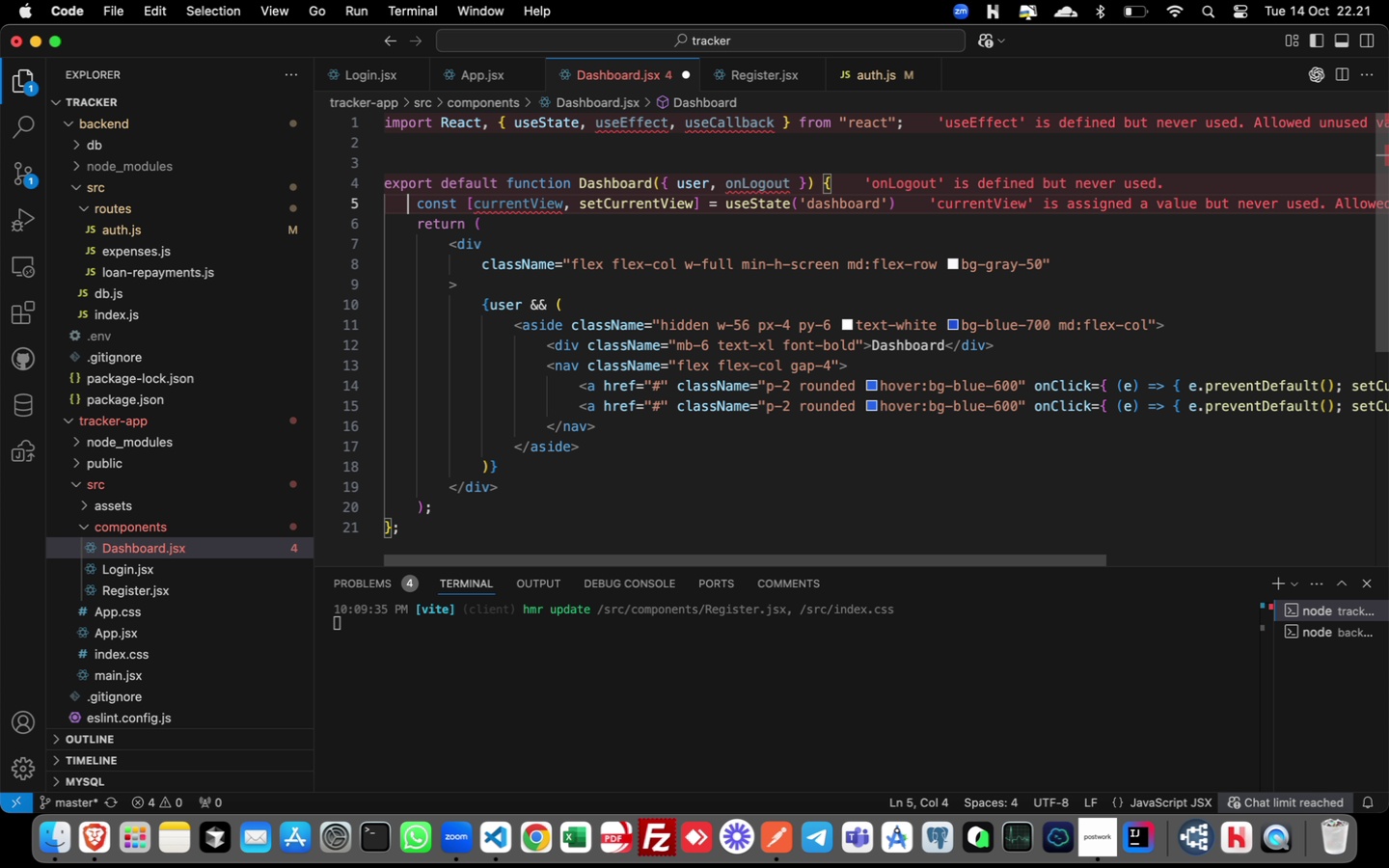 
key(ArrowUp)
 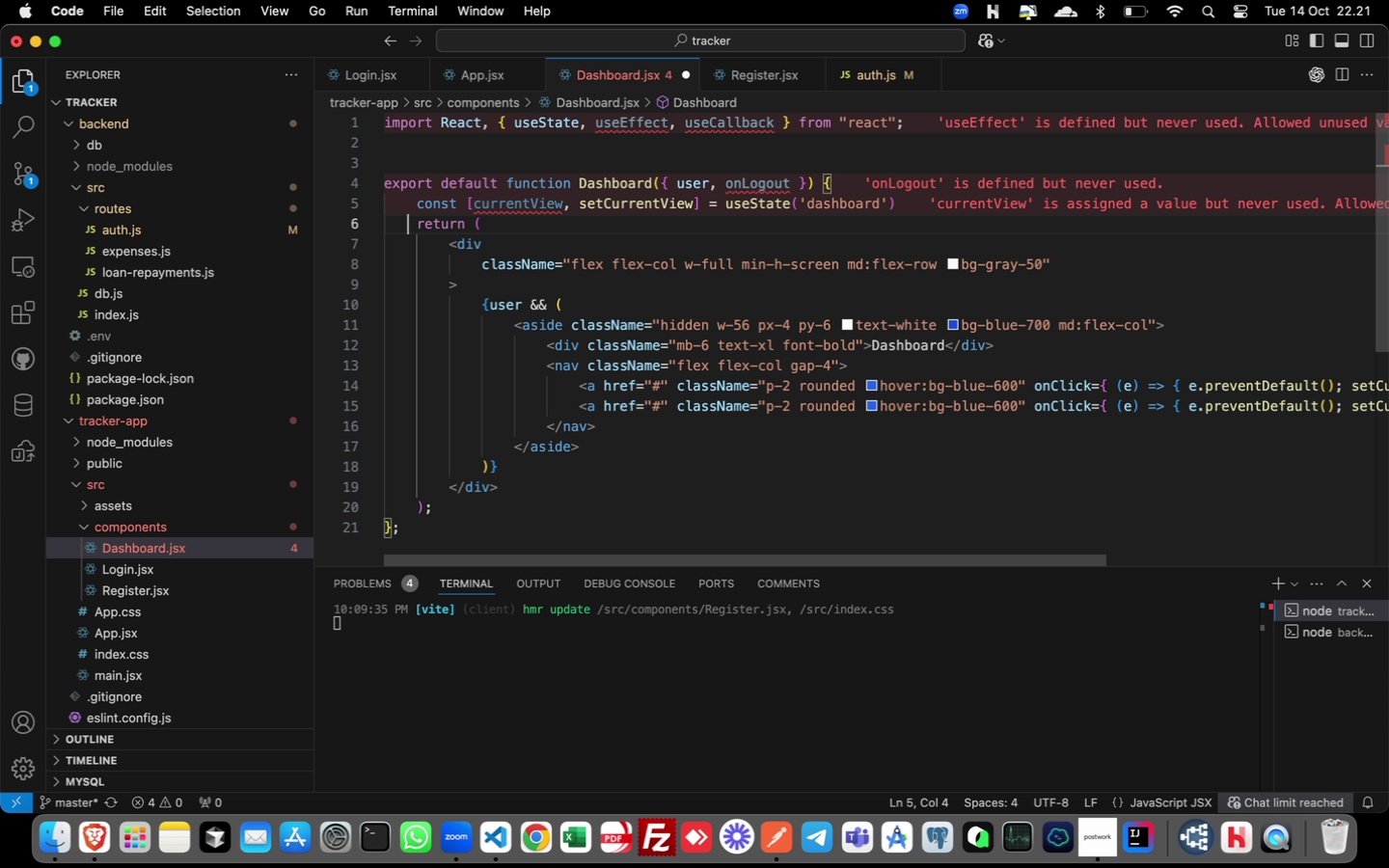 
key(ArrowDown)
 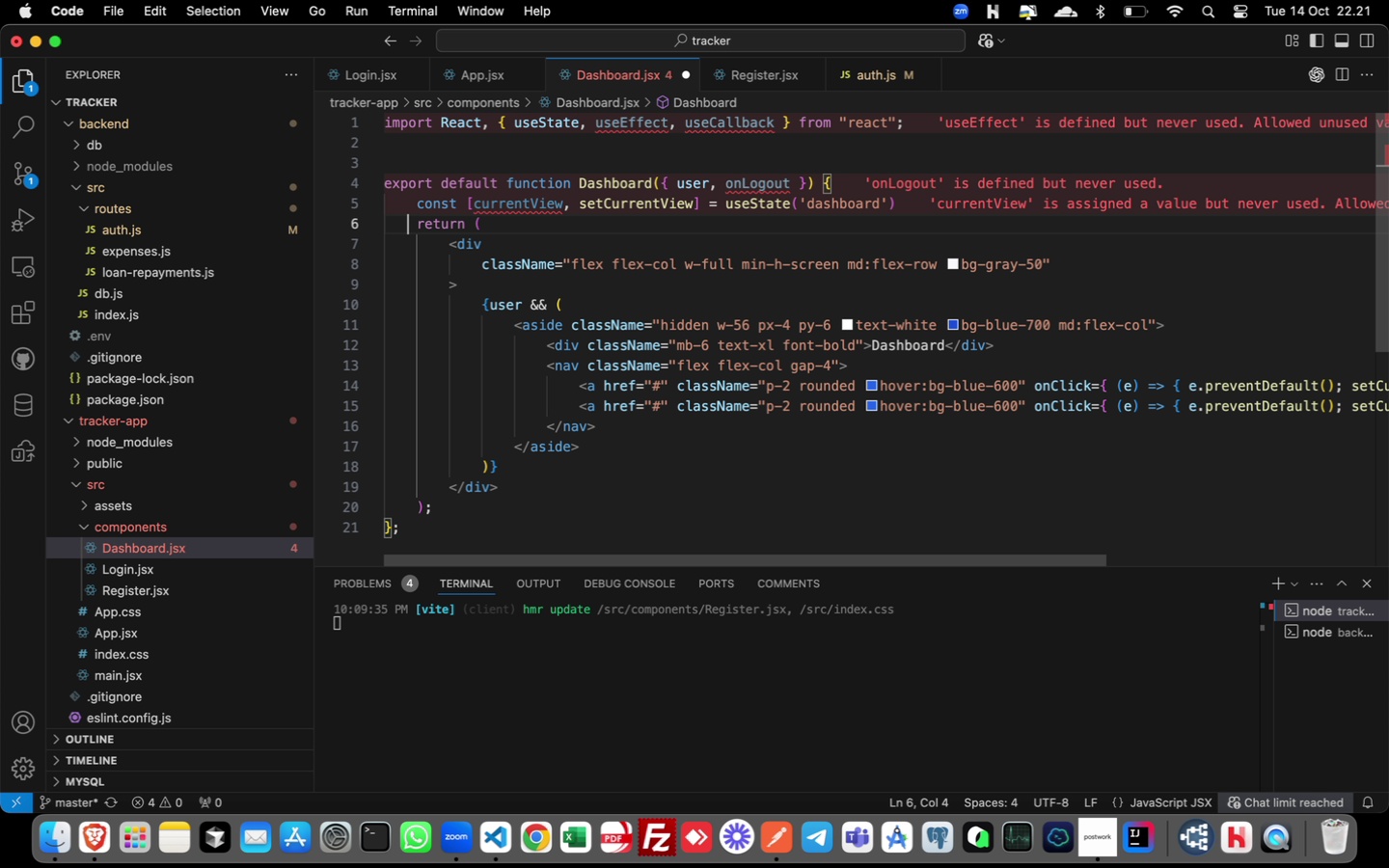 
key(Meta+ArrowLeft)
 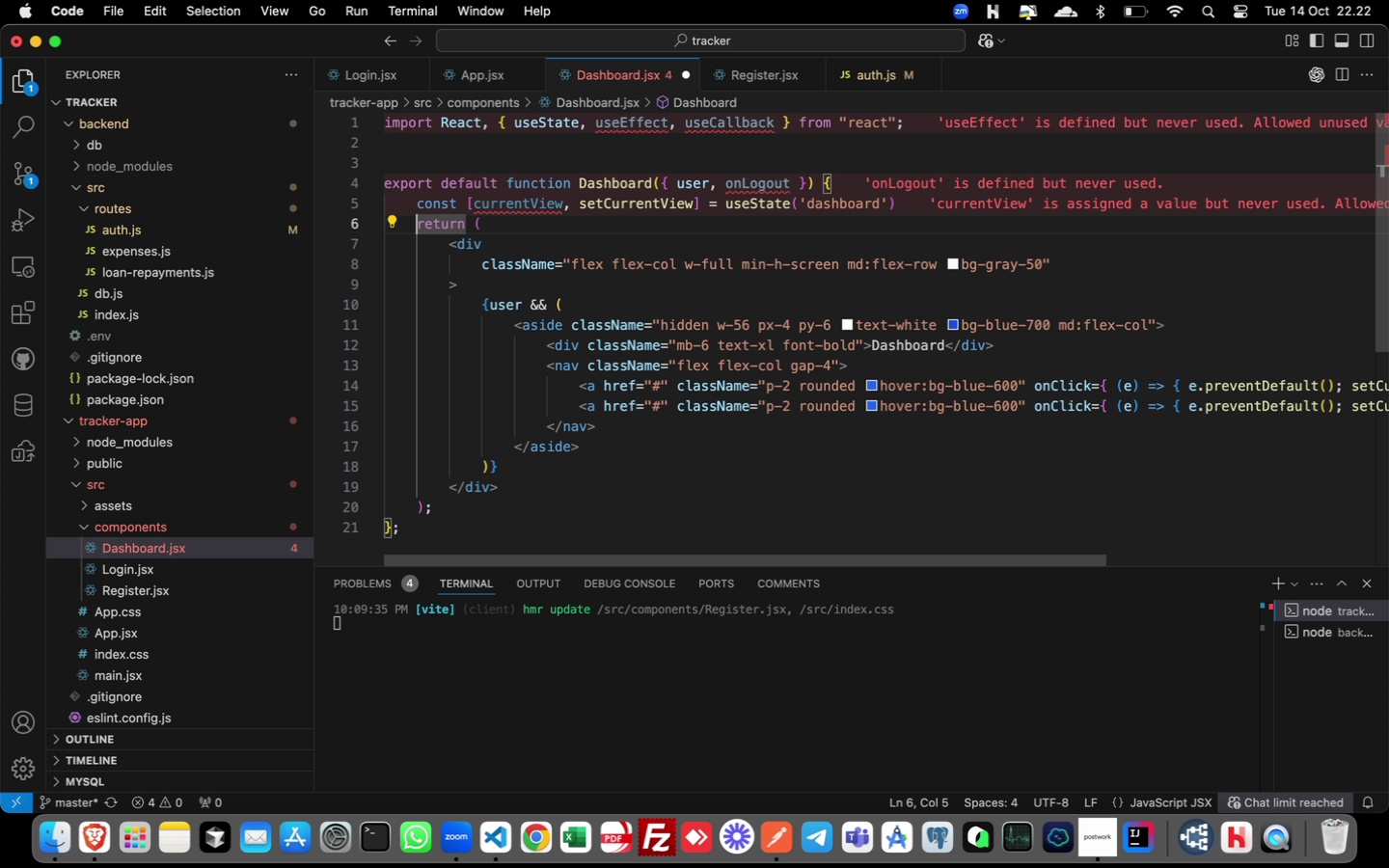 
key(Meta+ArrowLeft)
 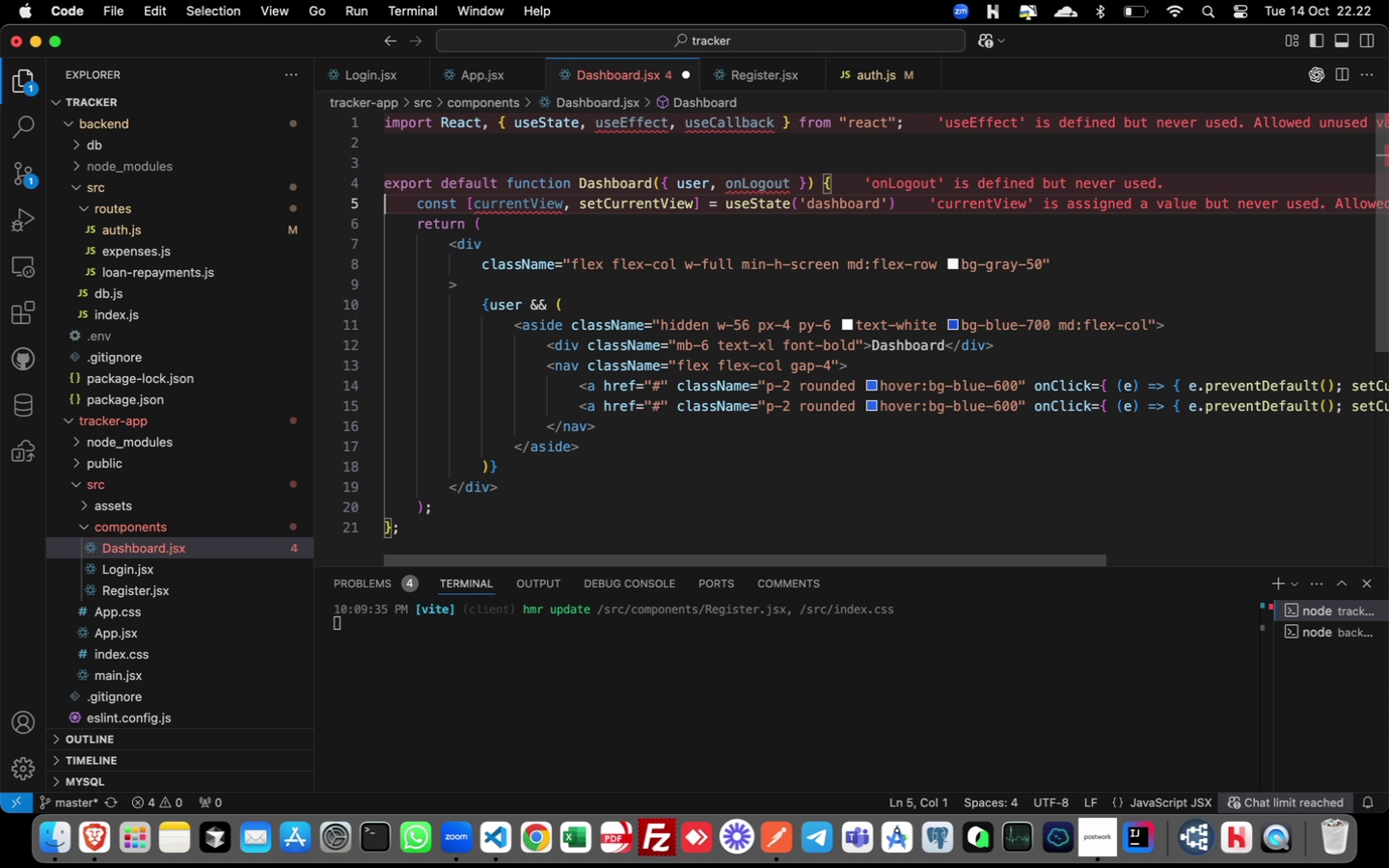 
key(ArrowUp)
 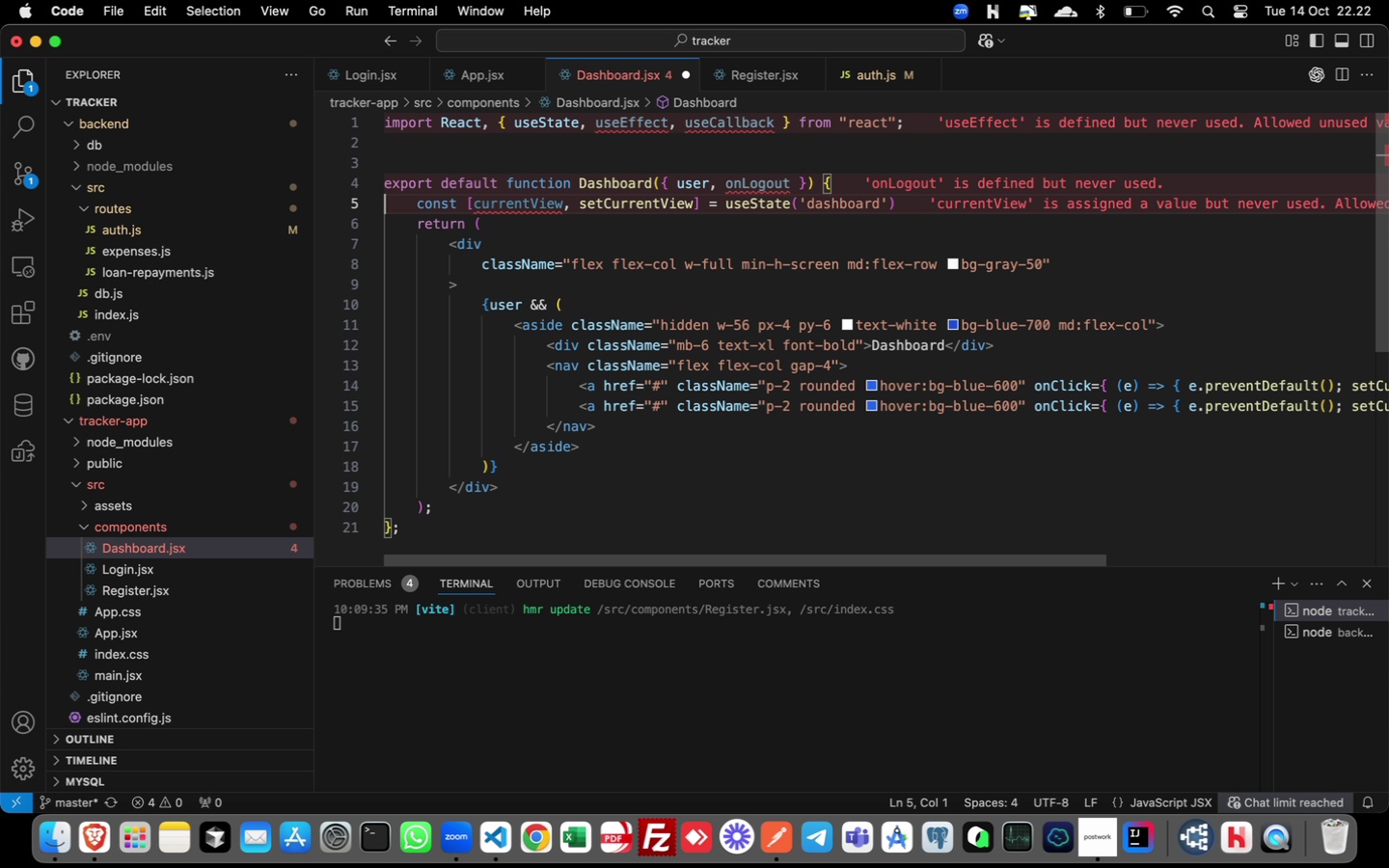 
key(Meta+ArrowLeft)
 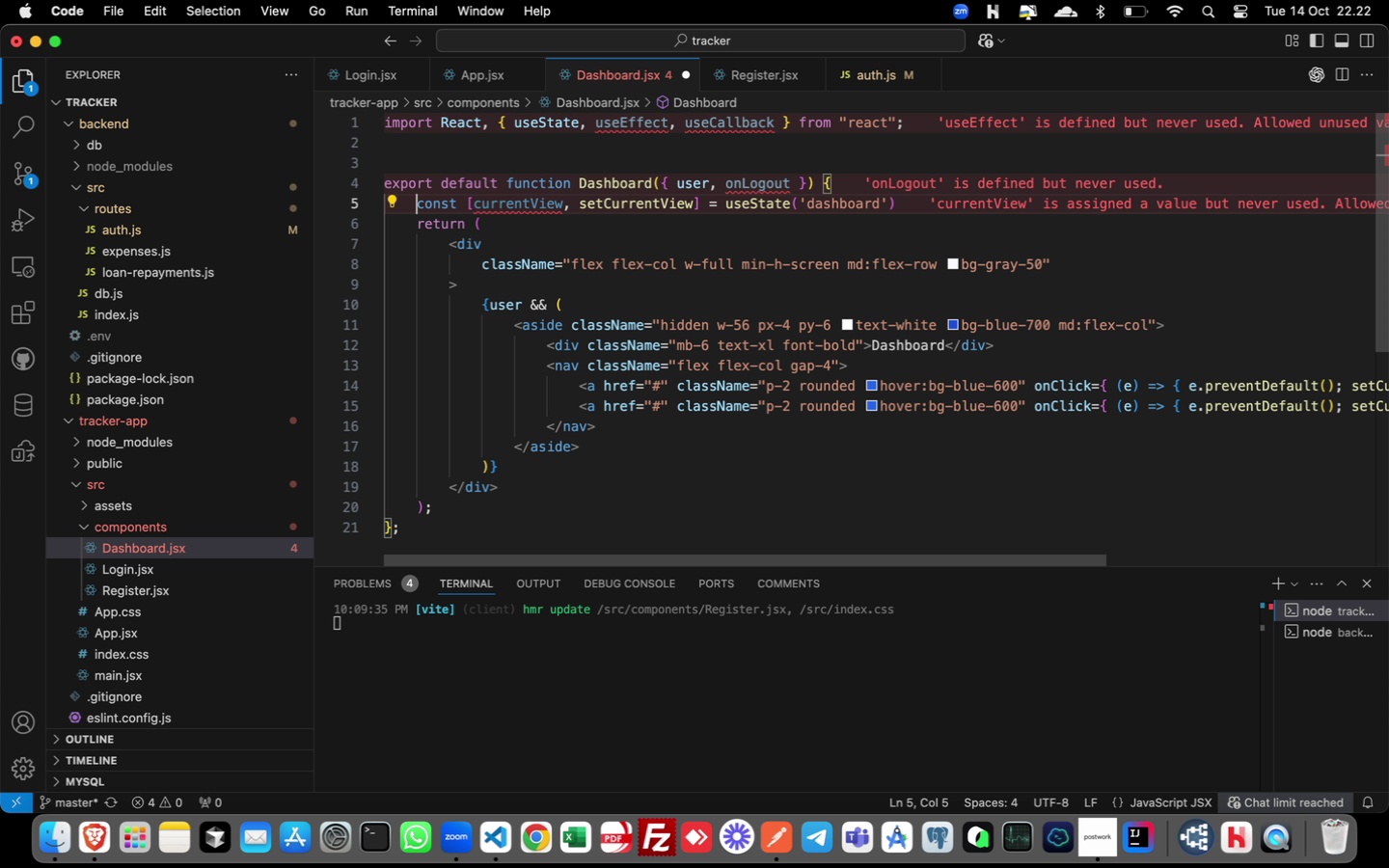 
key(Meta+ArrowRight)
 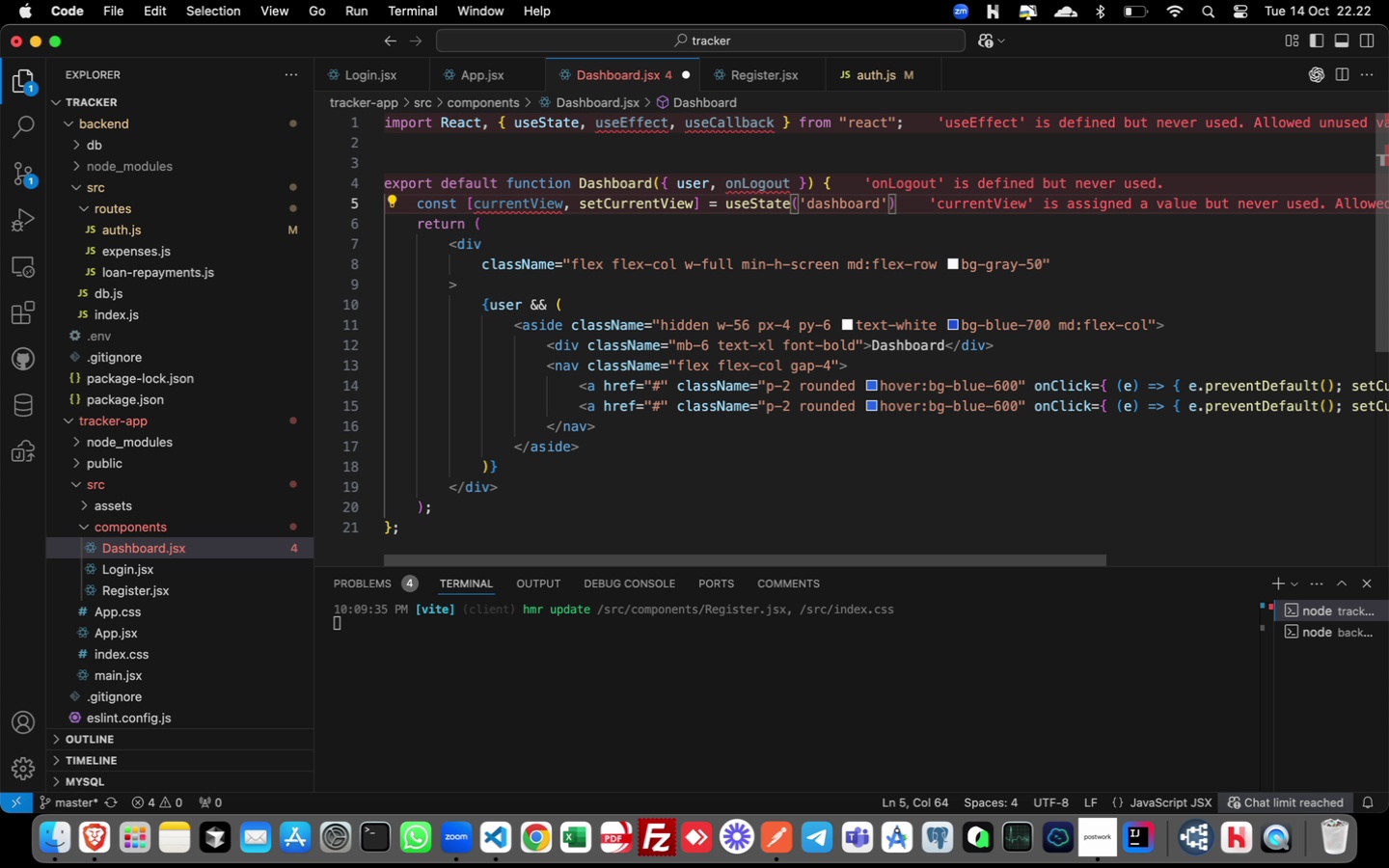 
key(Semicolon)
 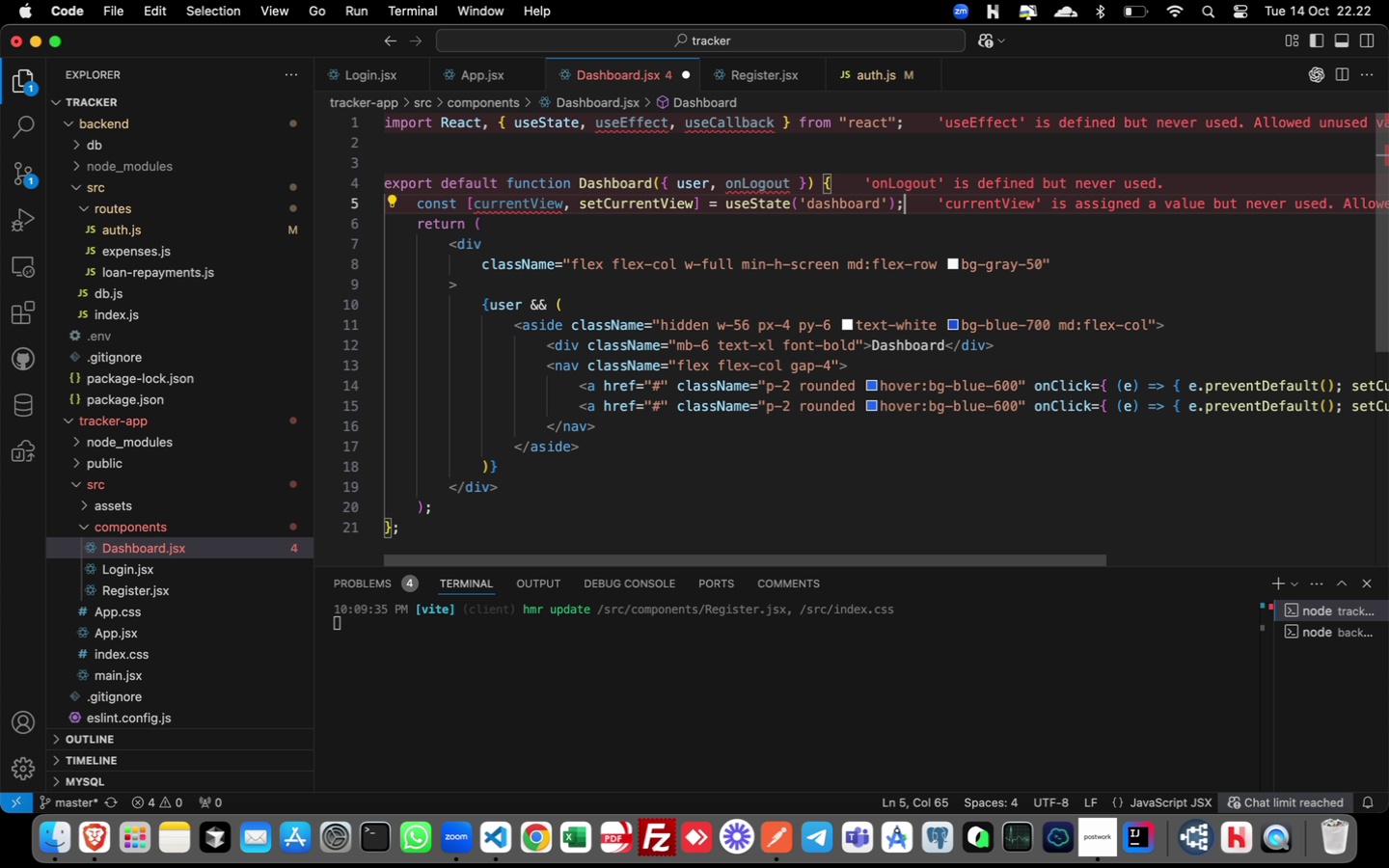 
key(Meta+S)
 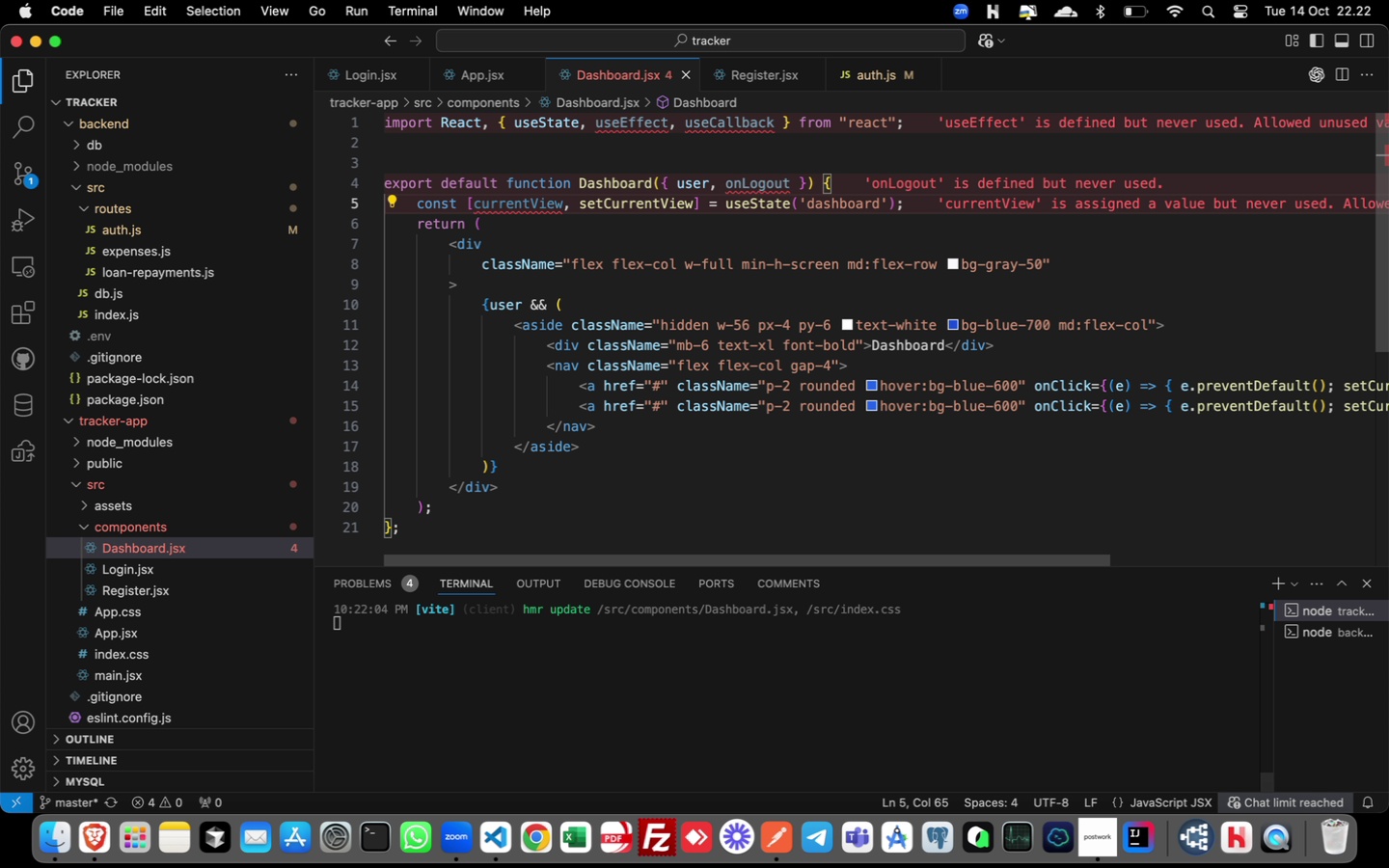 
key(Enter)
 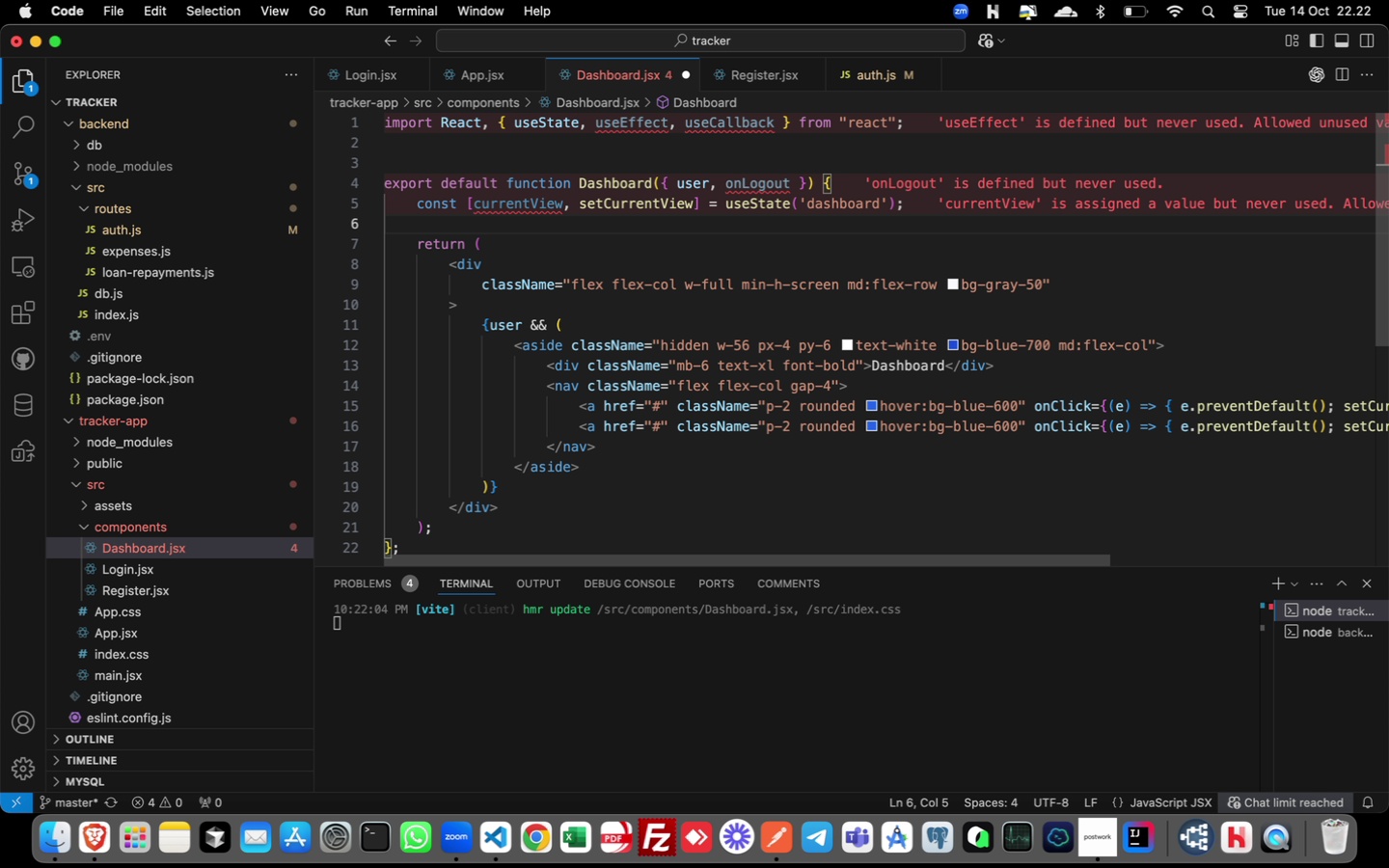 
wait(16.44)
 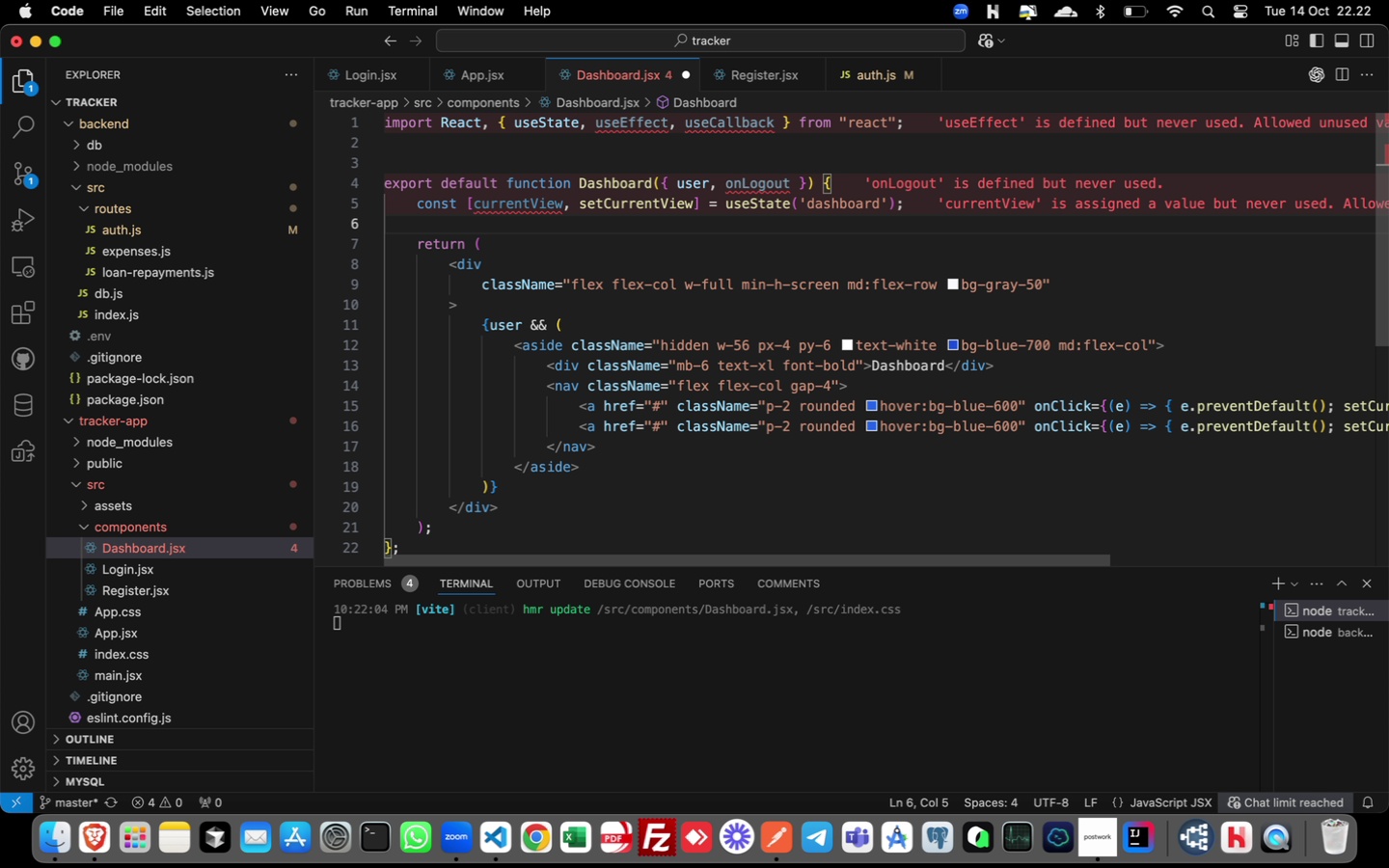 
left_click_drag(start_coordinate=[972, 563], to_coordinate=[1319, 535])
 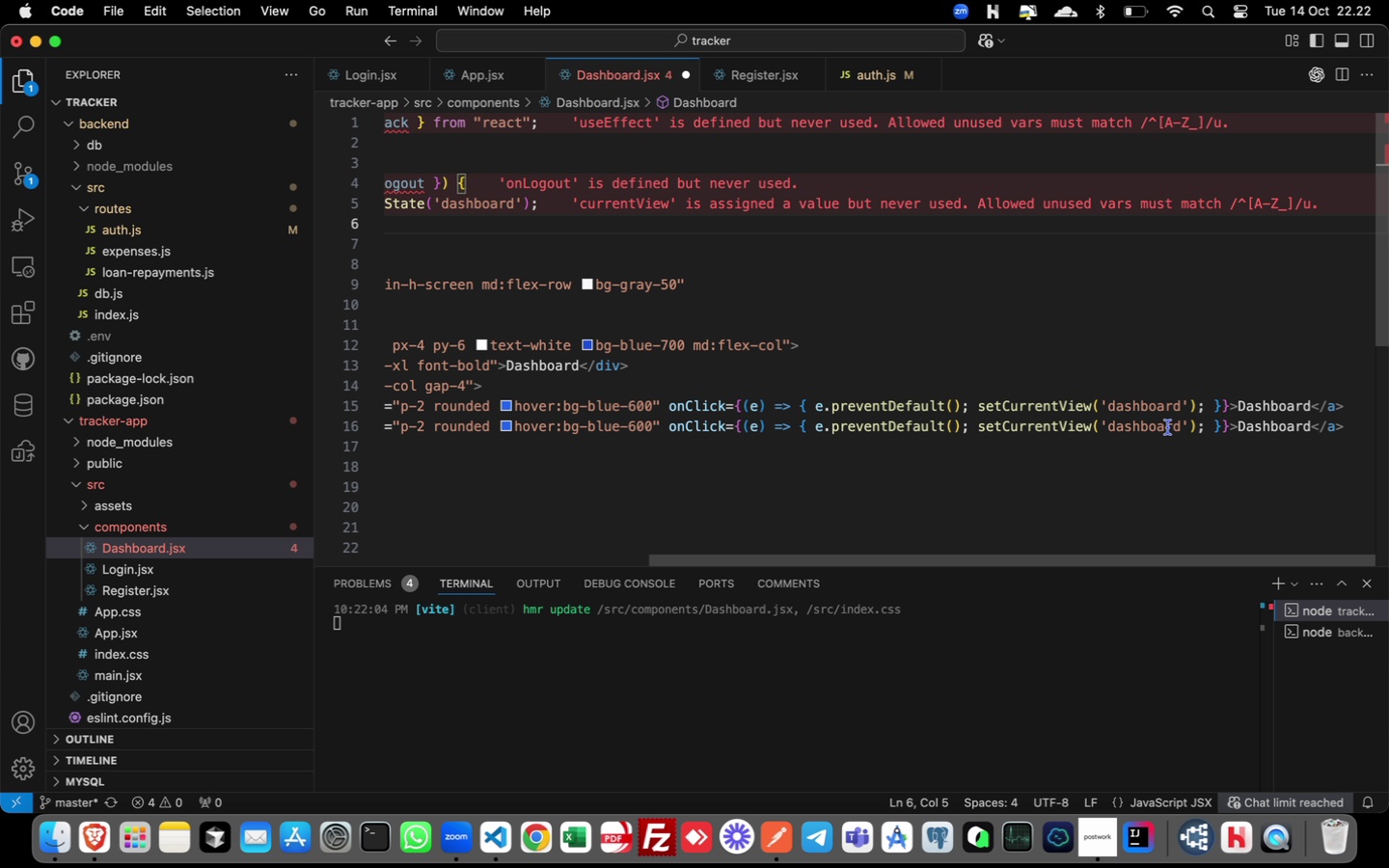 
double_click([1165, 427])
 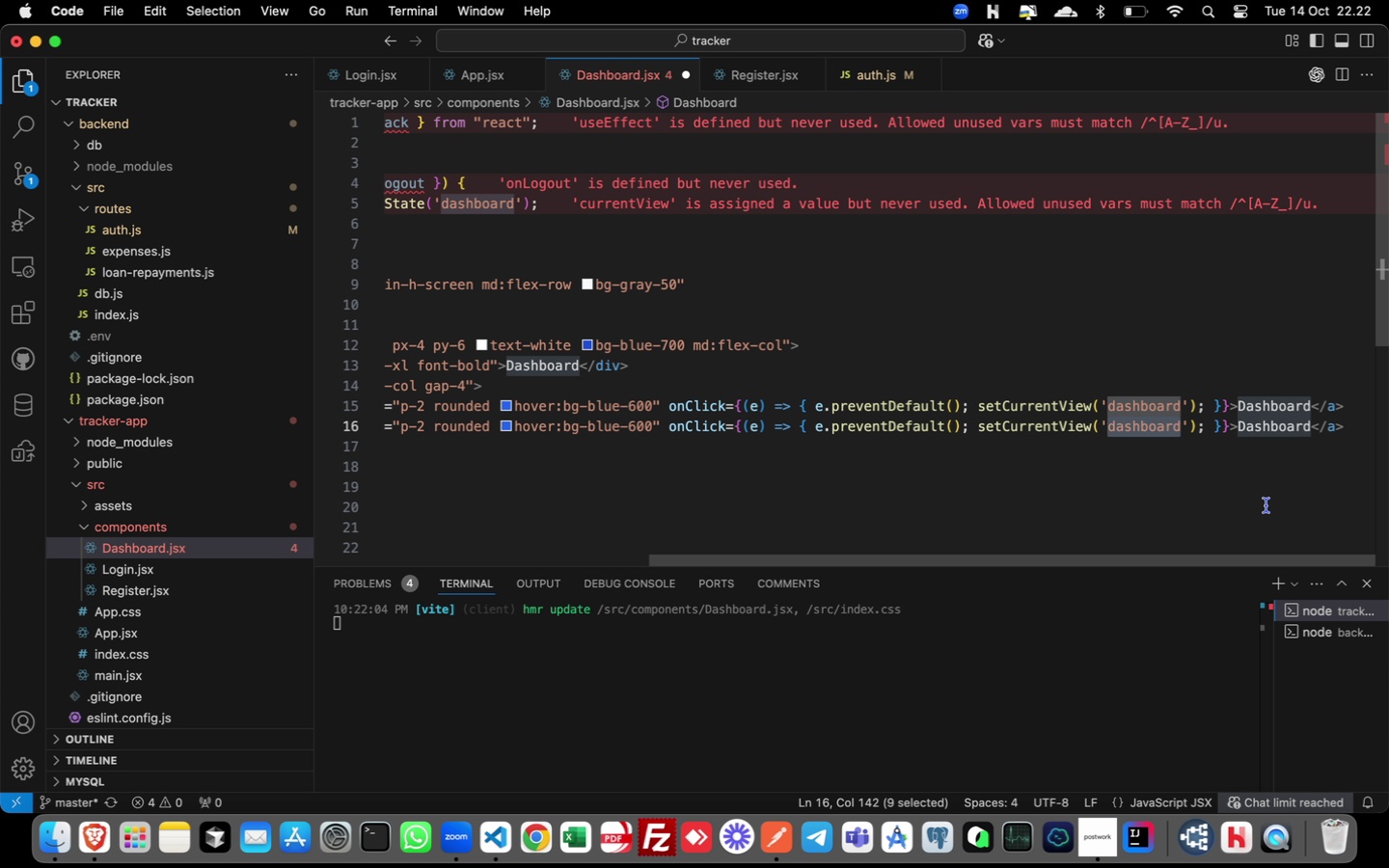 
type(exspenses)
 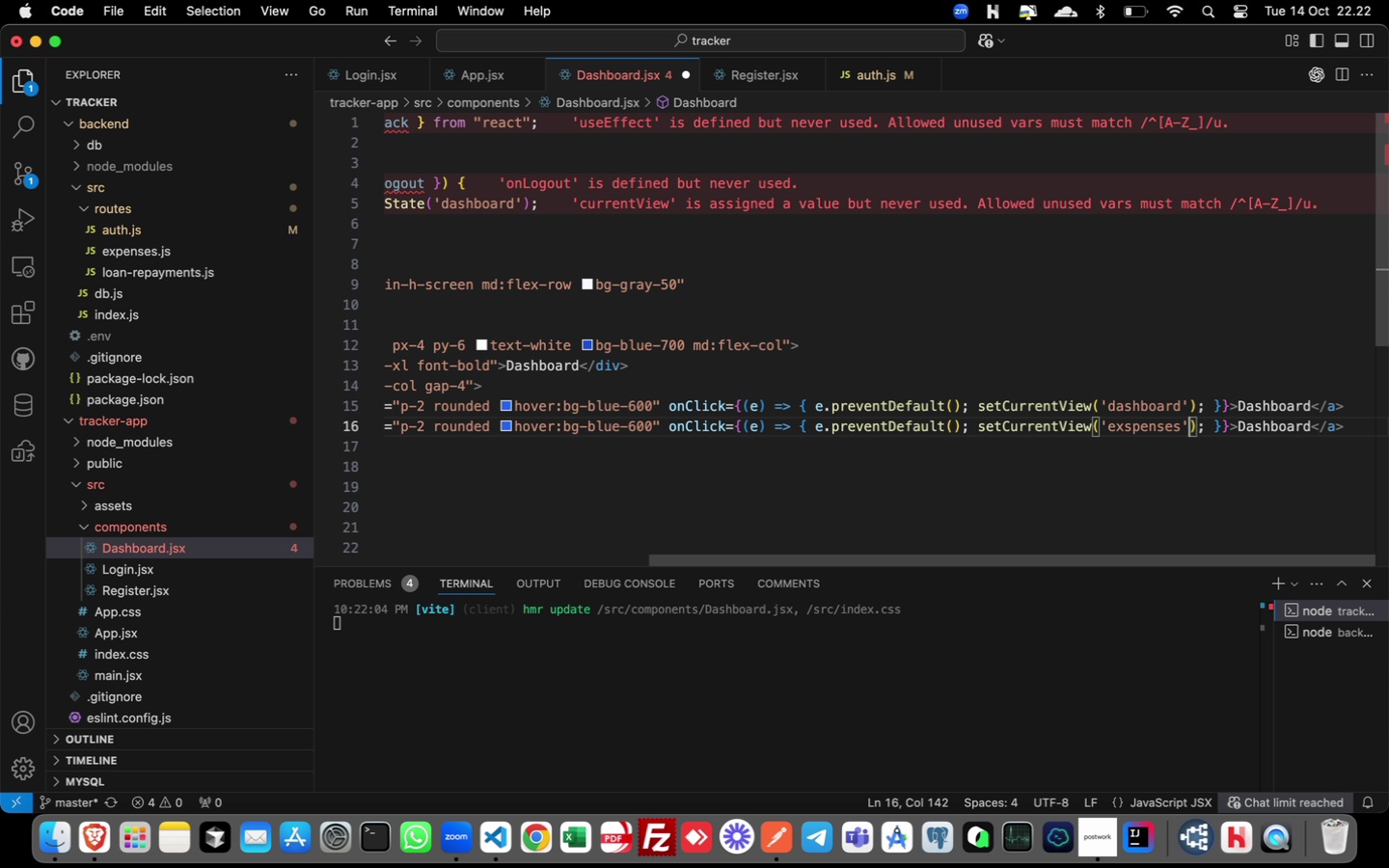 
key(ArrowRight)
 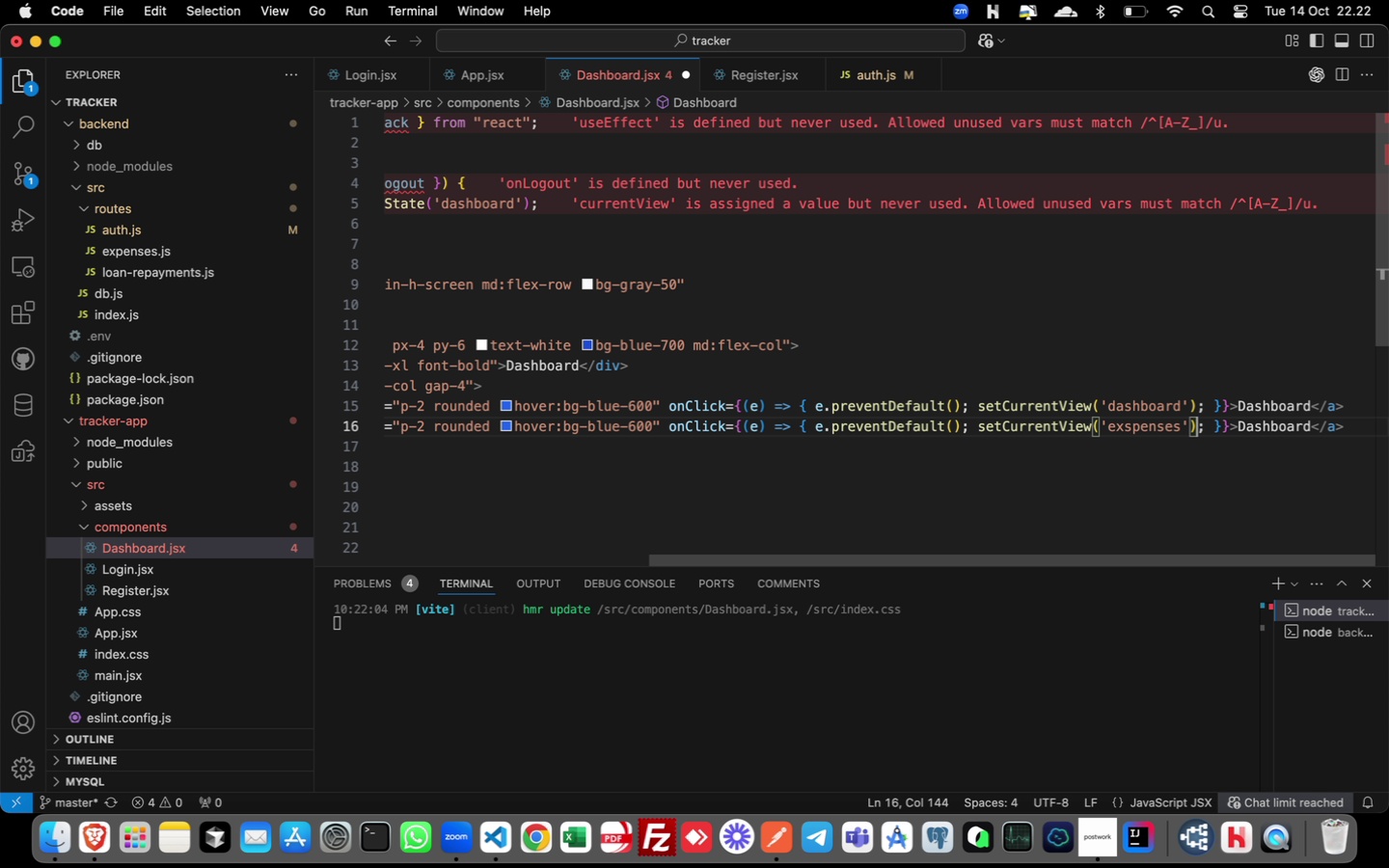 
key(ArrowRight)
 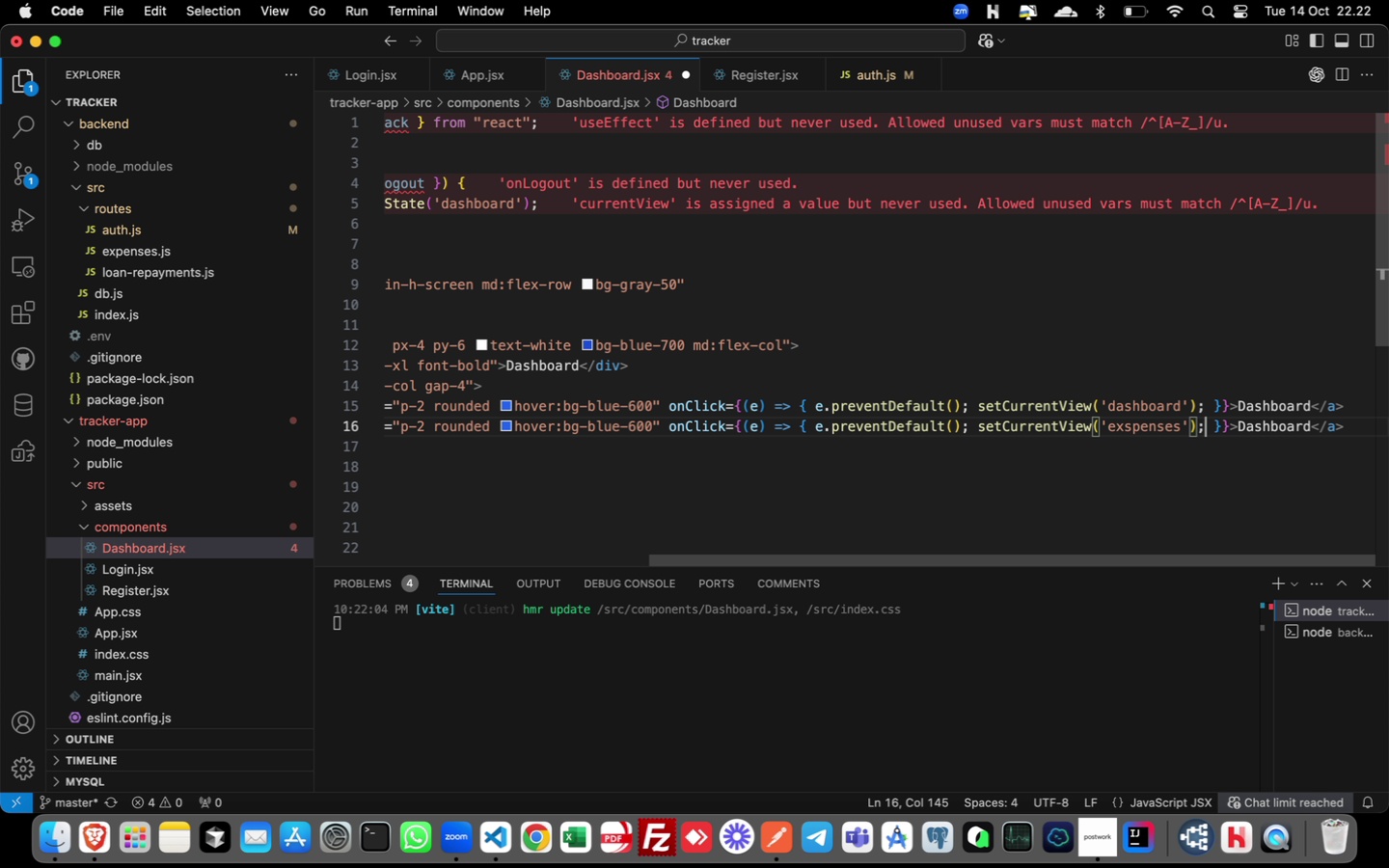 
key(ArrowRight)
 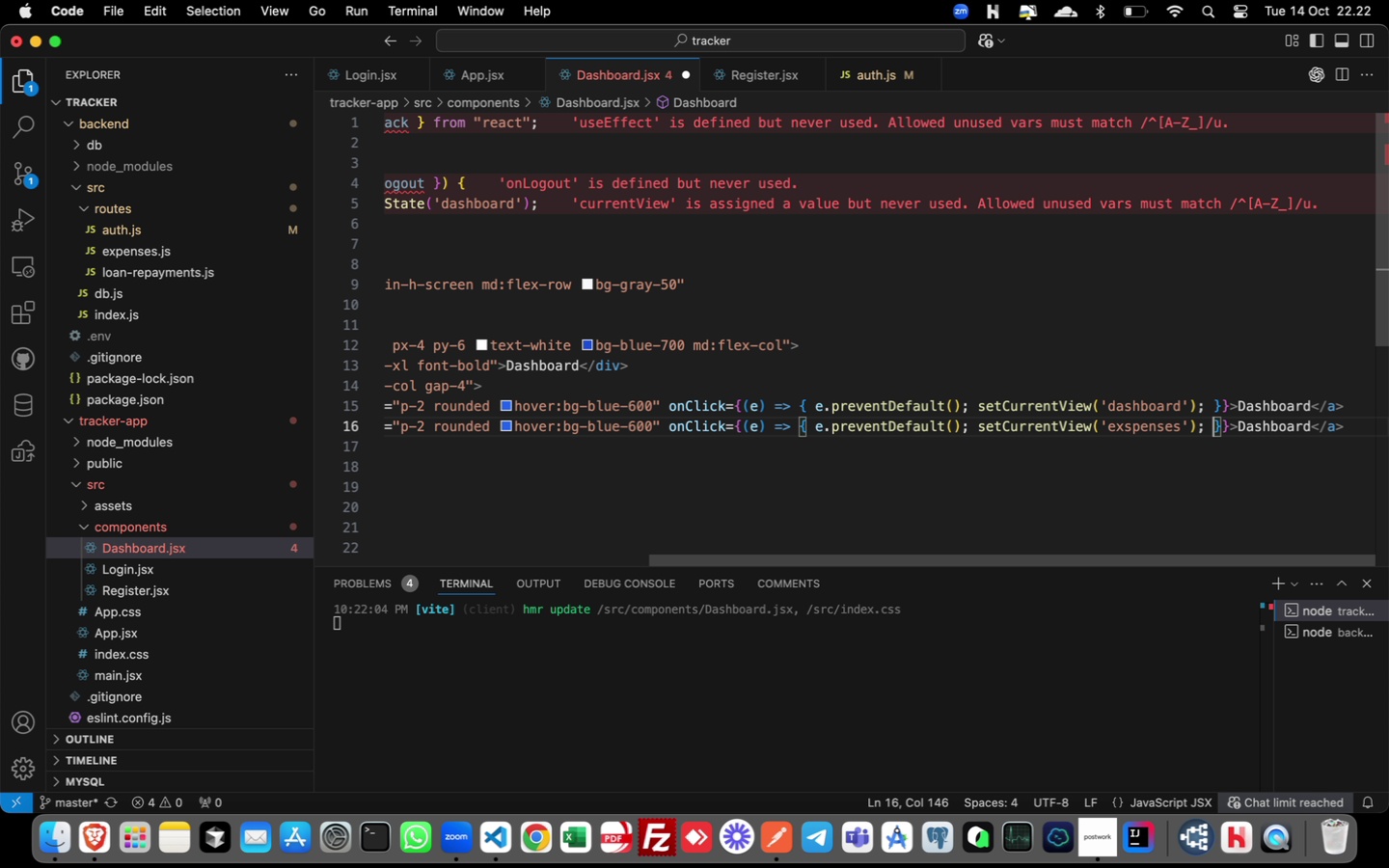 
key(ArrowRight)
 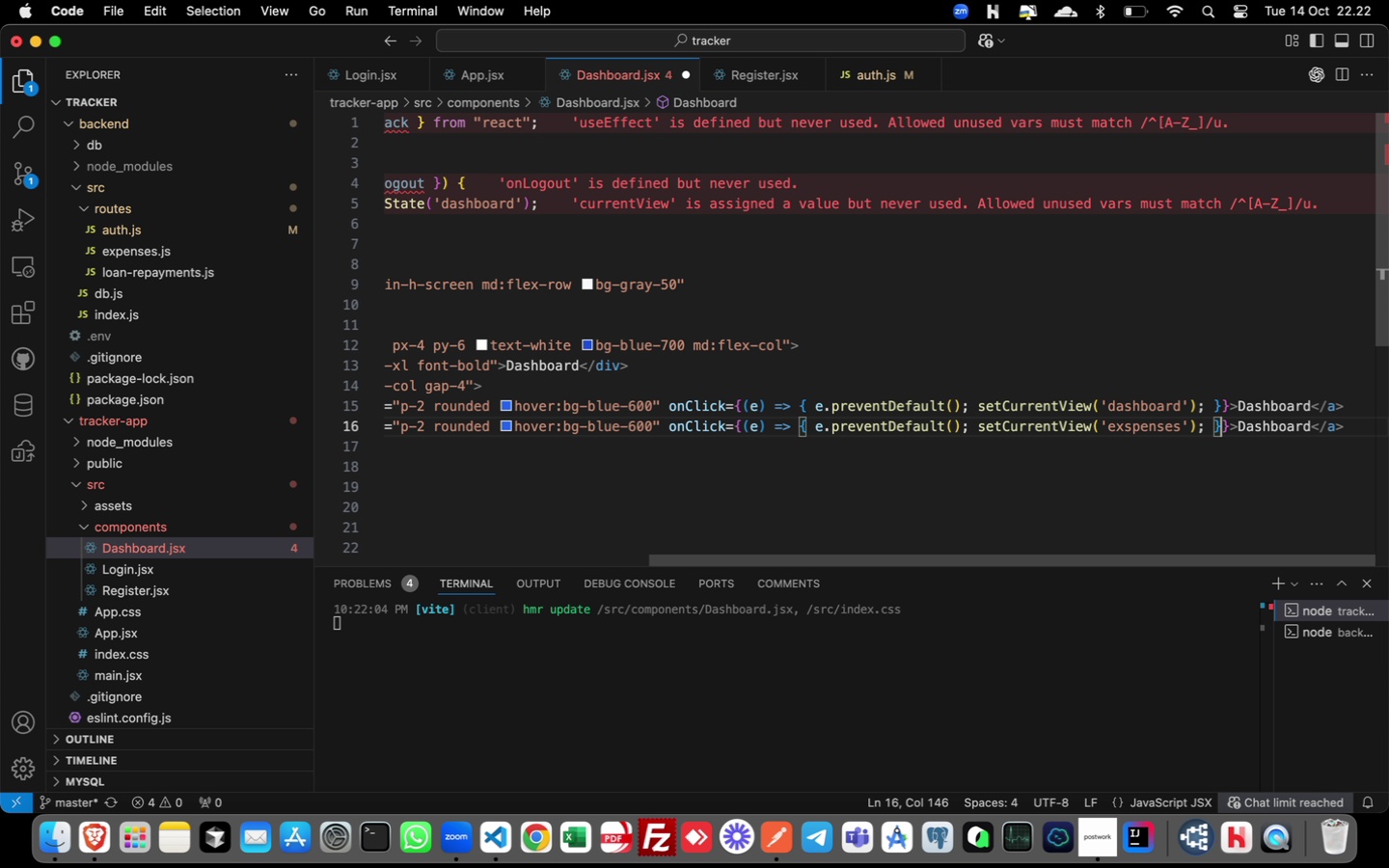 
key(ArrowRight)
 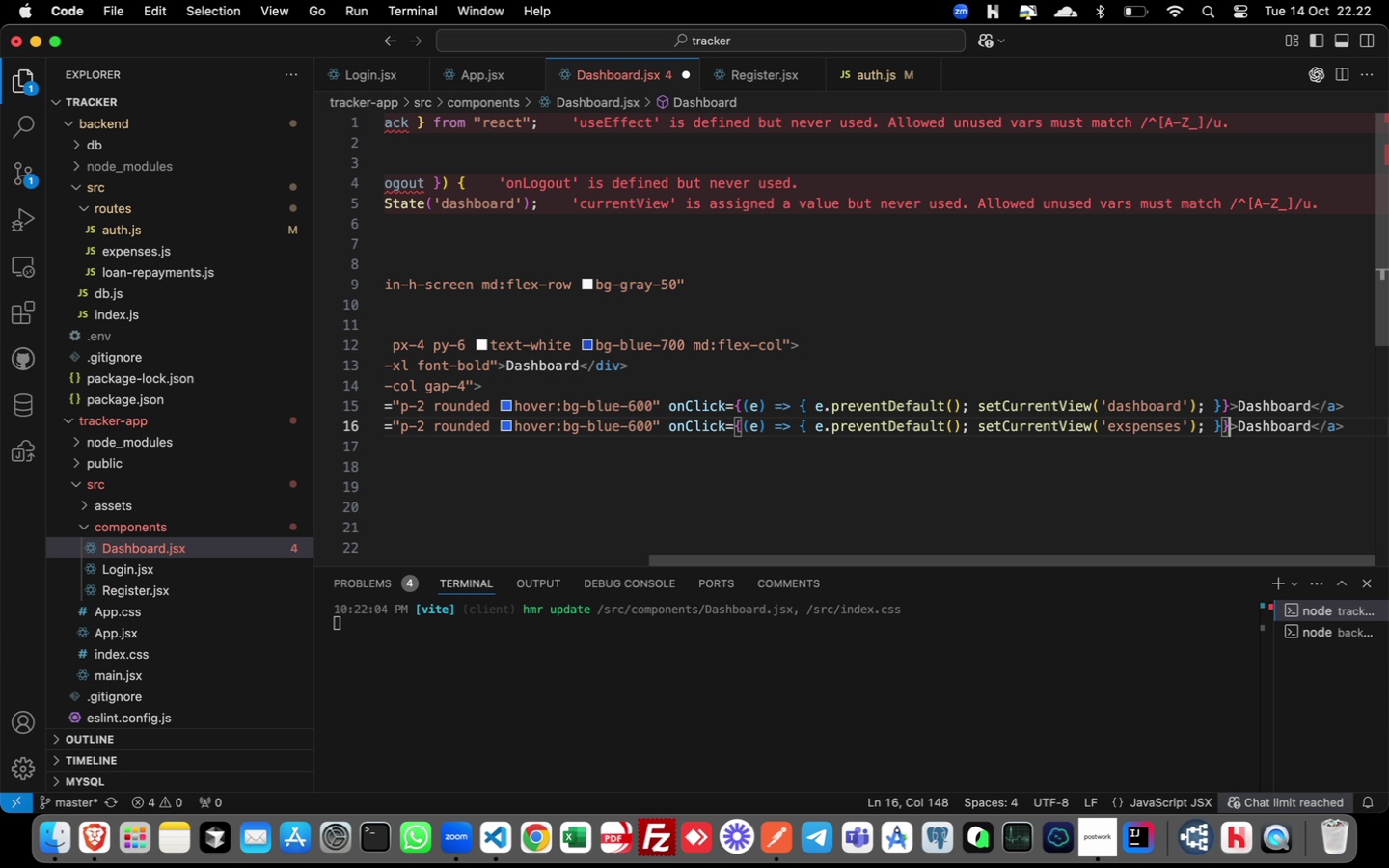 
key(ArrowRight)
 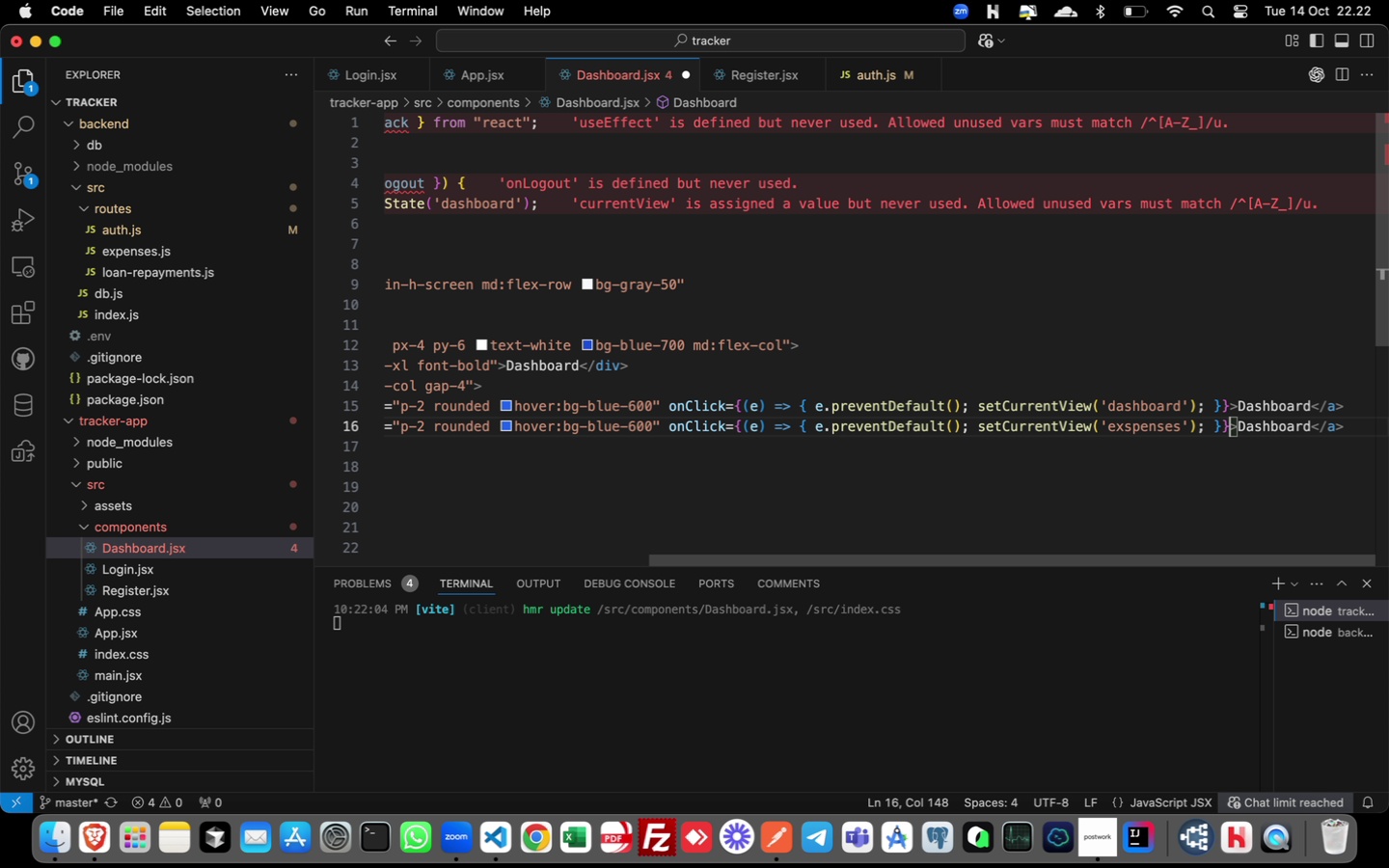 
key(Shift+ArrowRight)
 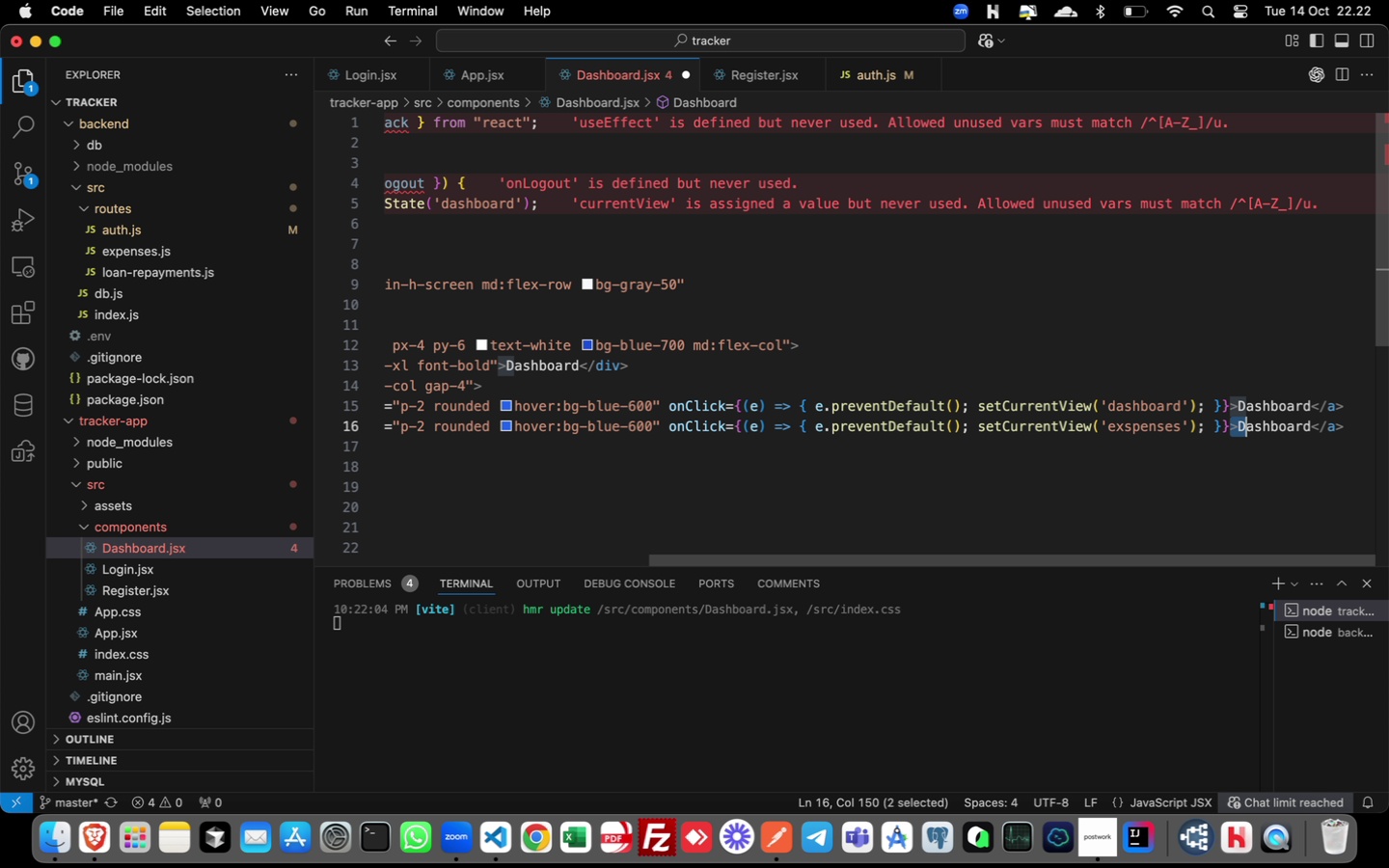 
key(Shift+ArrowRight)
 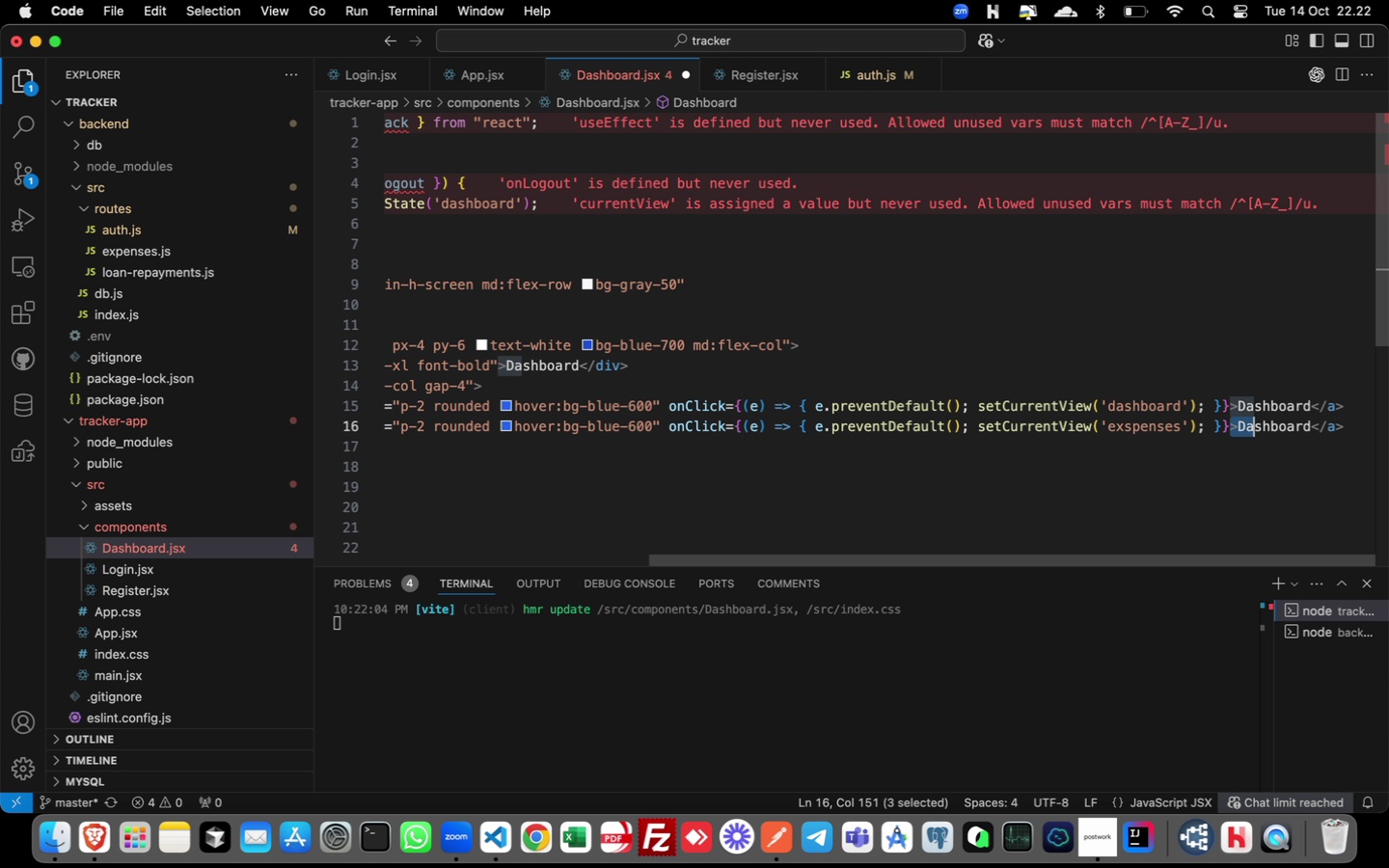 
key(Shift+ArrowRight)
 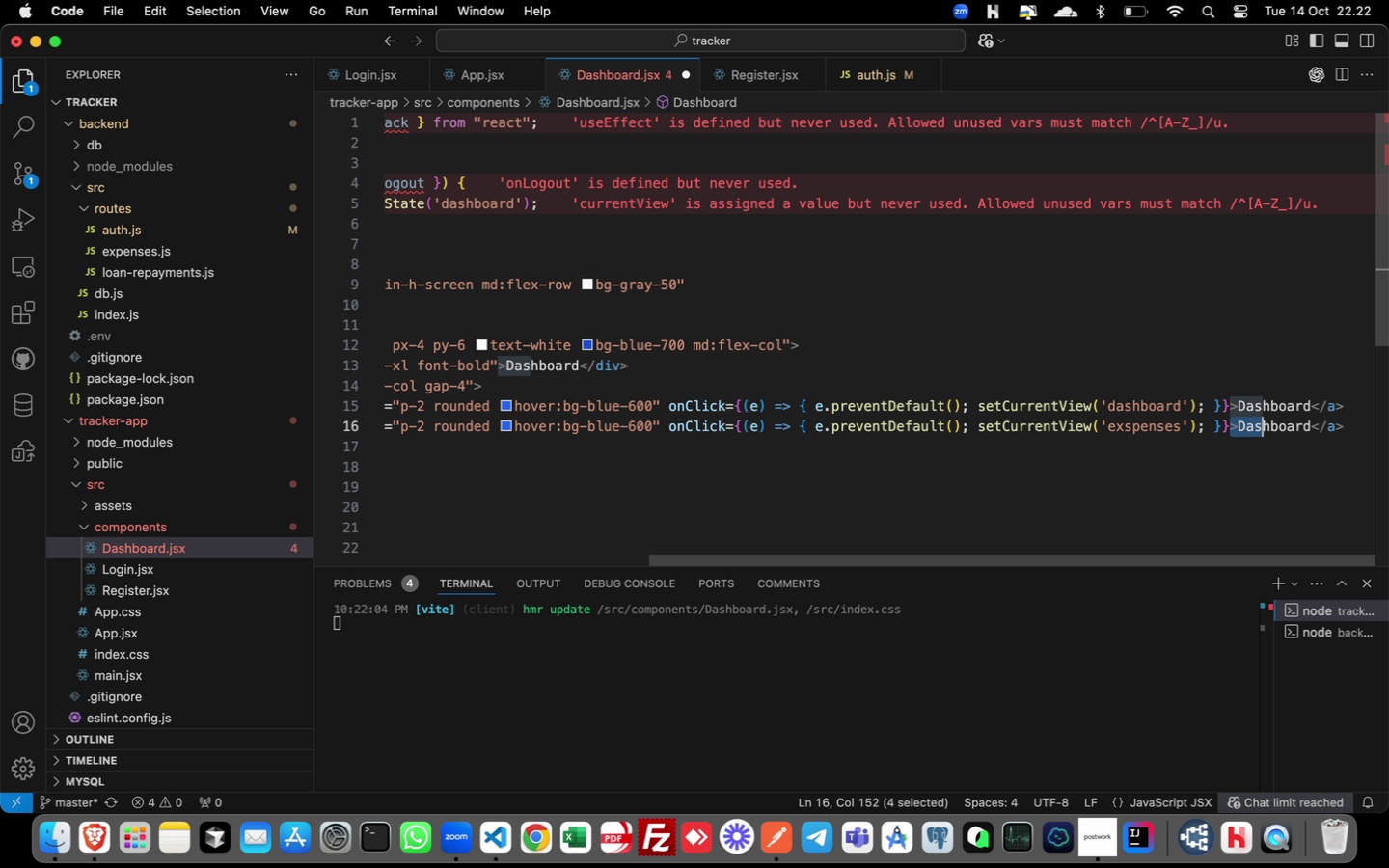 
key(Shift+ArrowRight)
 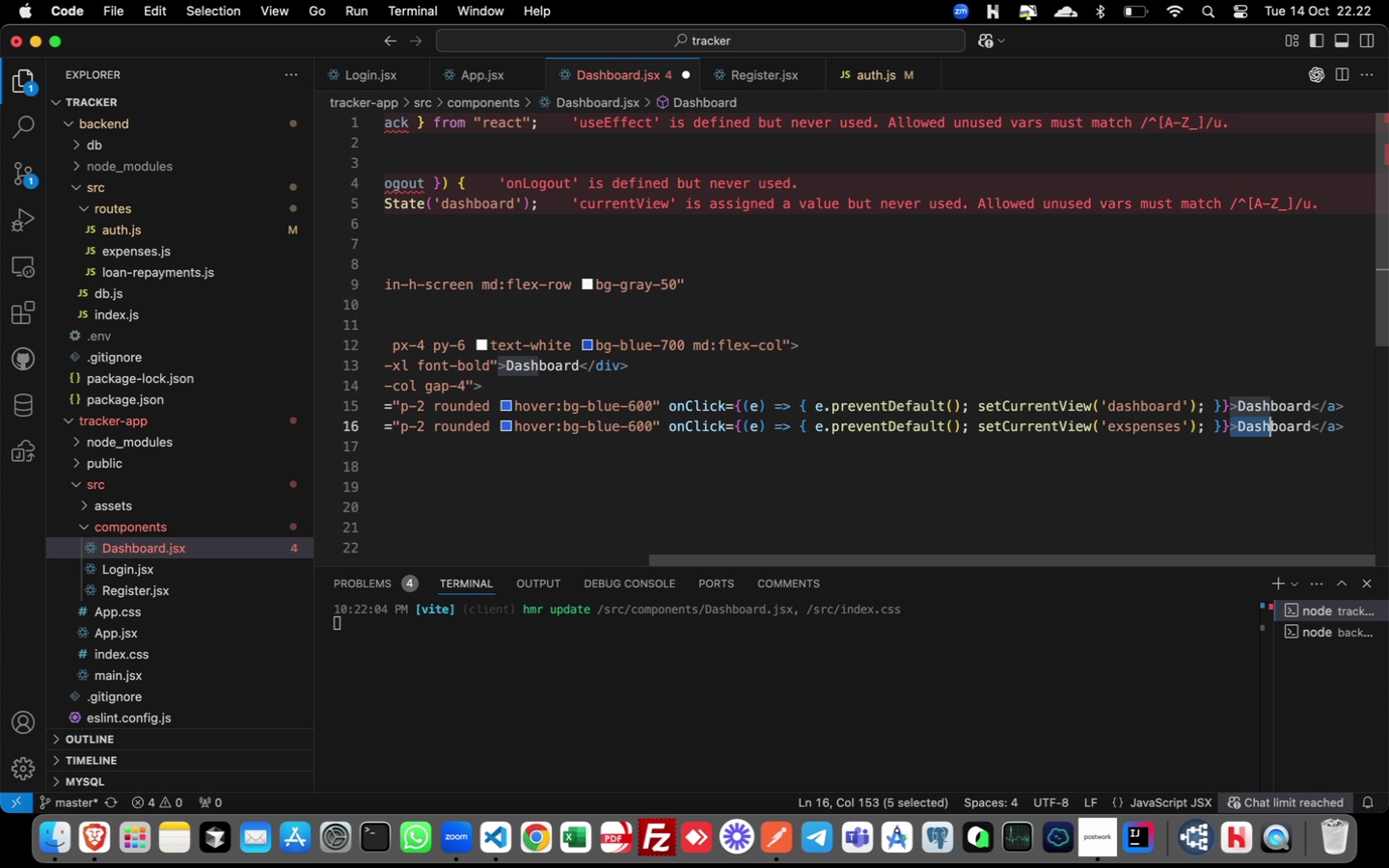 
key(Shift+ArrowRight)
 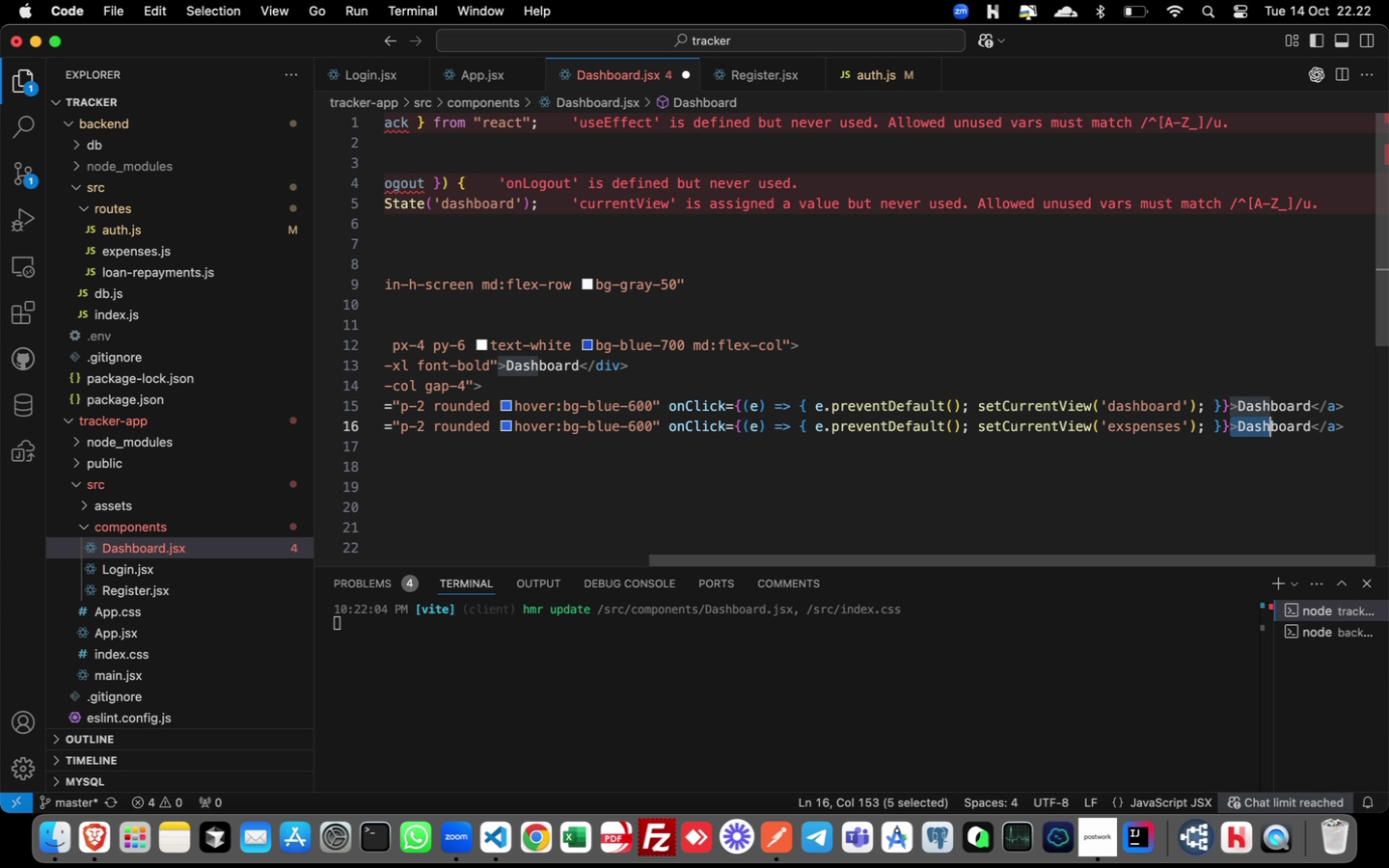 
key(Shift+ArrowRight)
 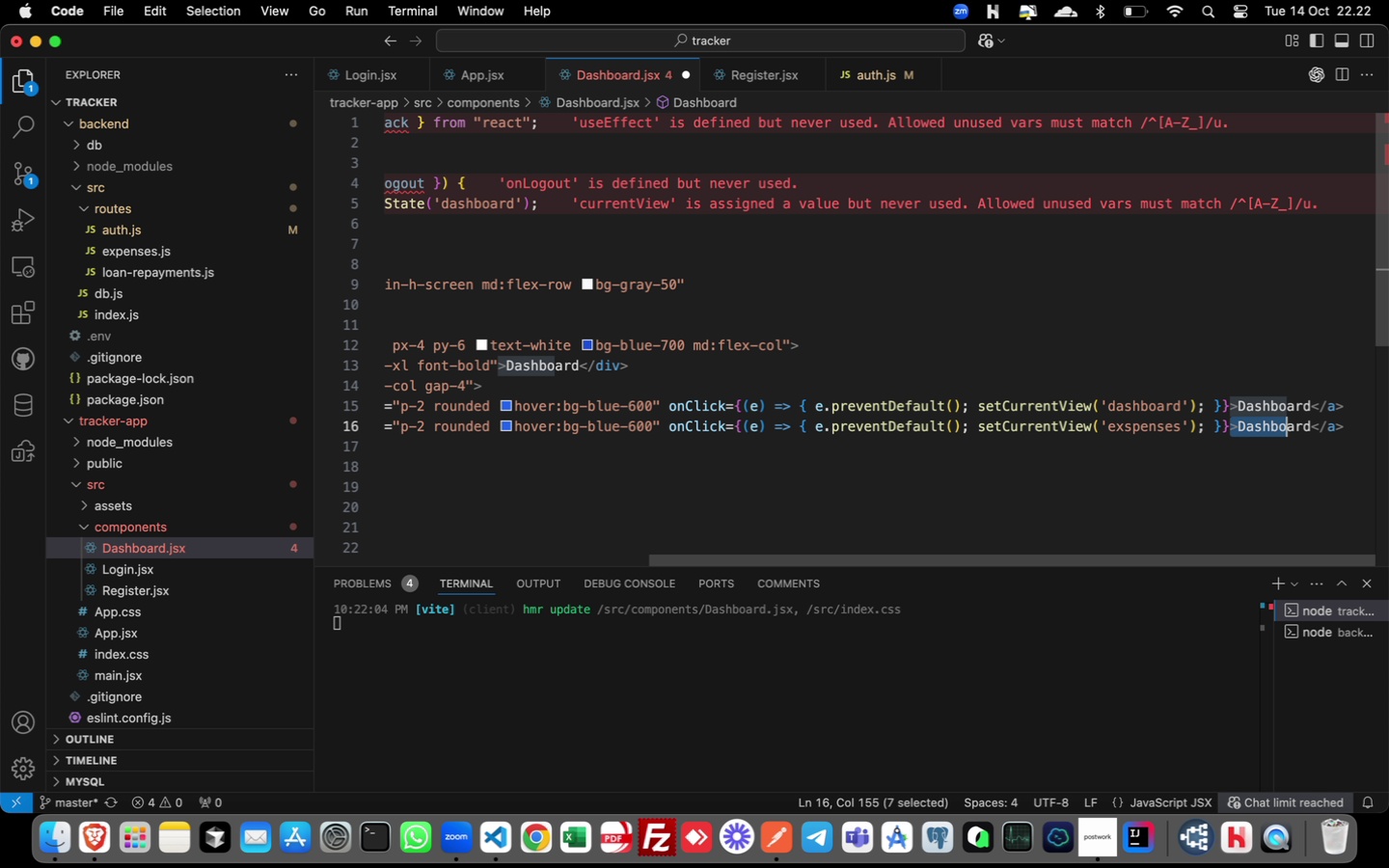 
key(Shift+ArrowRight)
 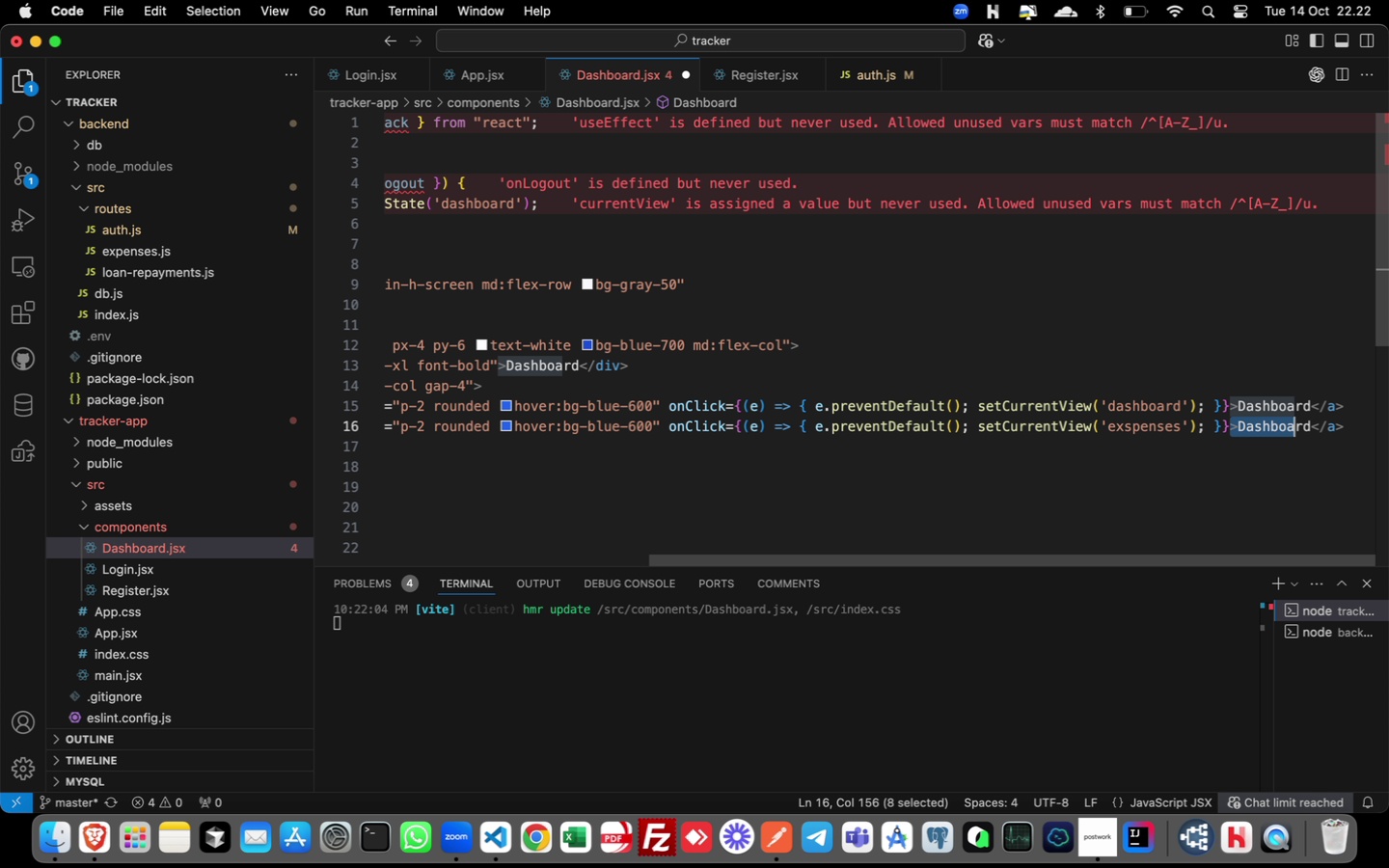 
key(Shift+ArrowRight)
 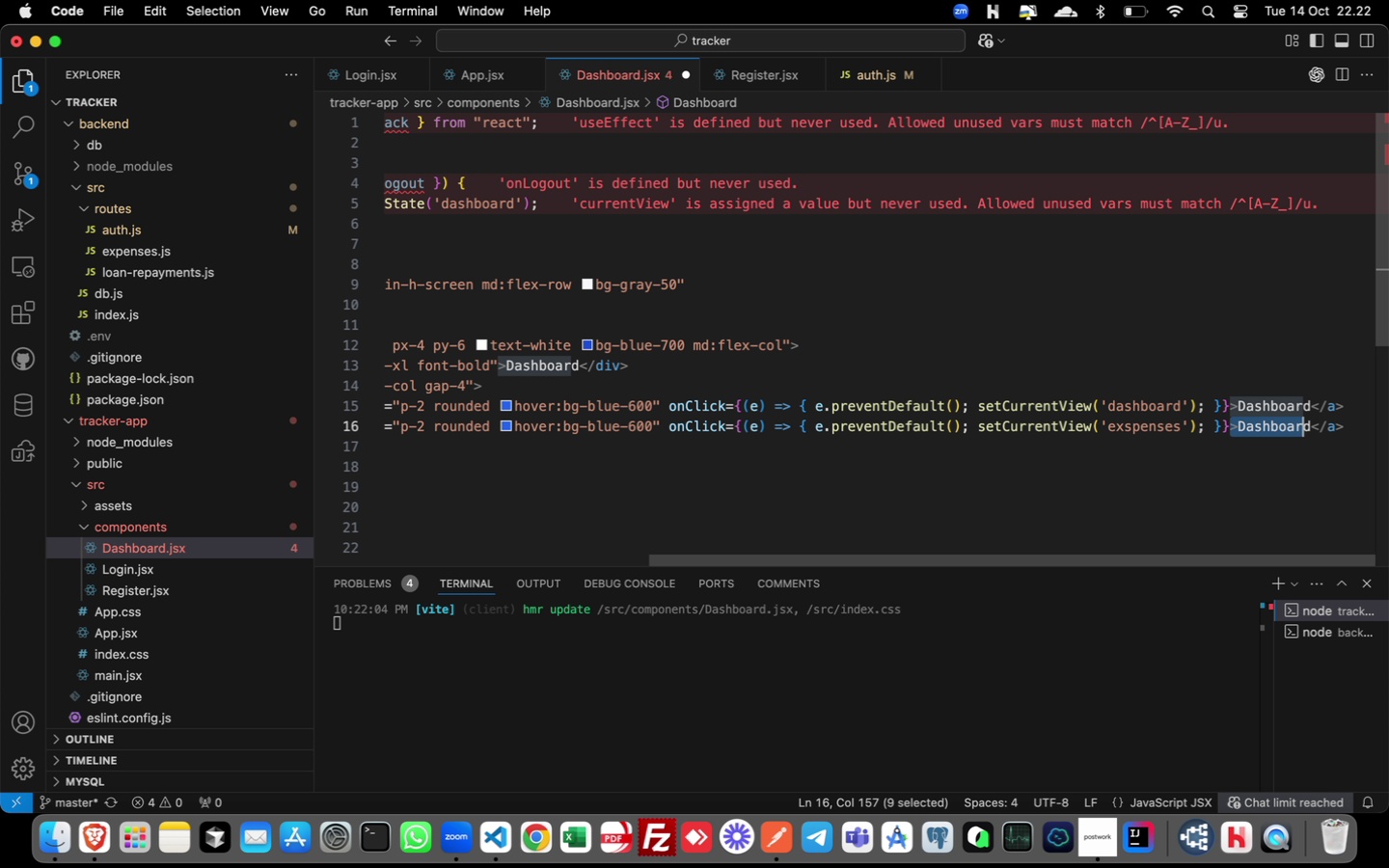 
key(Shift+ArrowRight)
 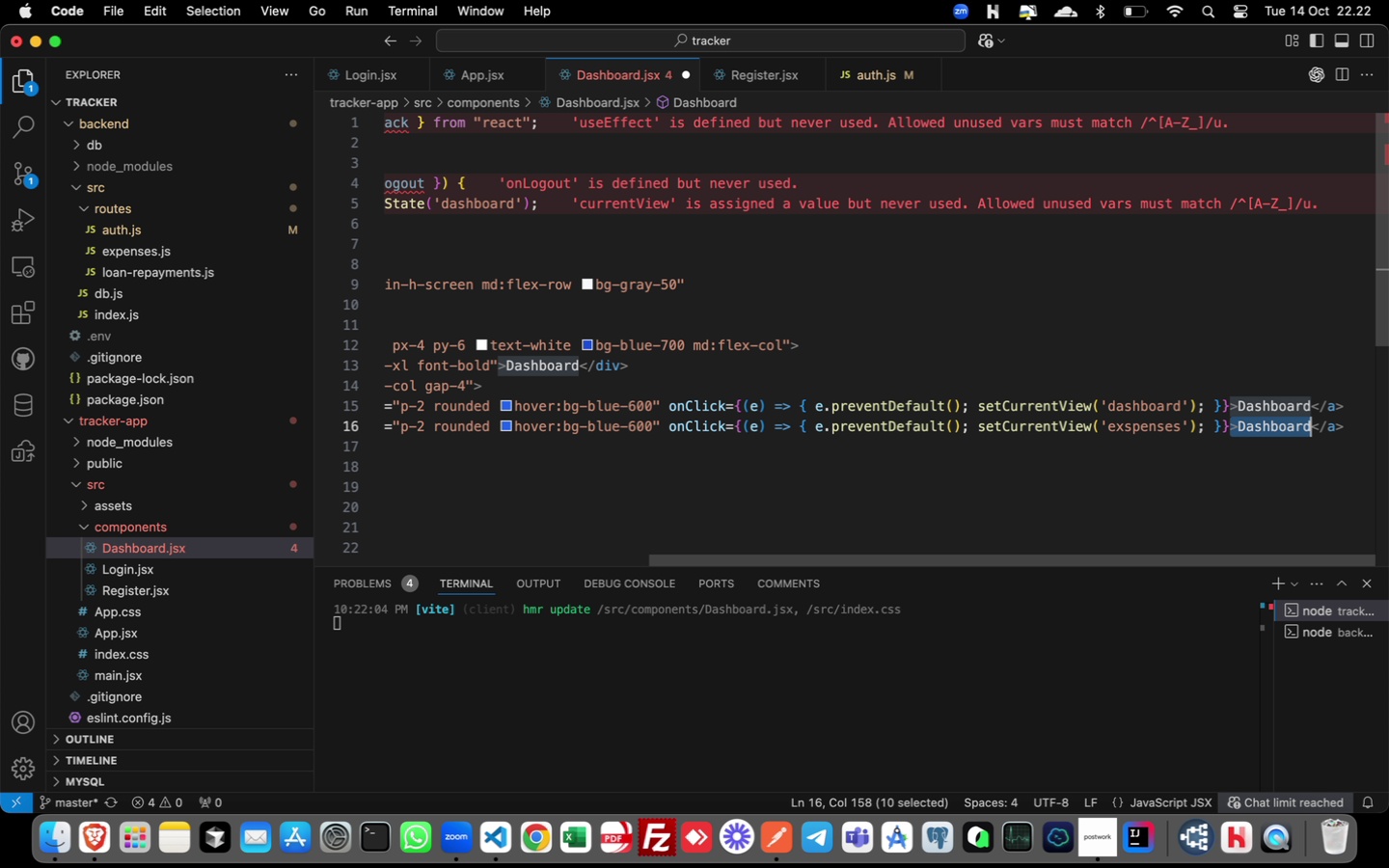 
key(Shift+ArrowRight)
 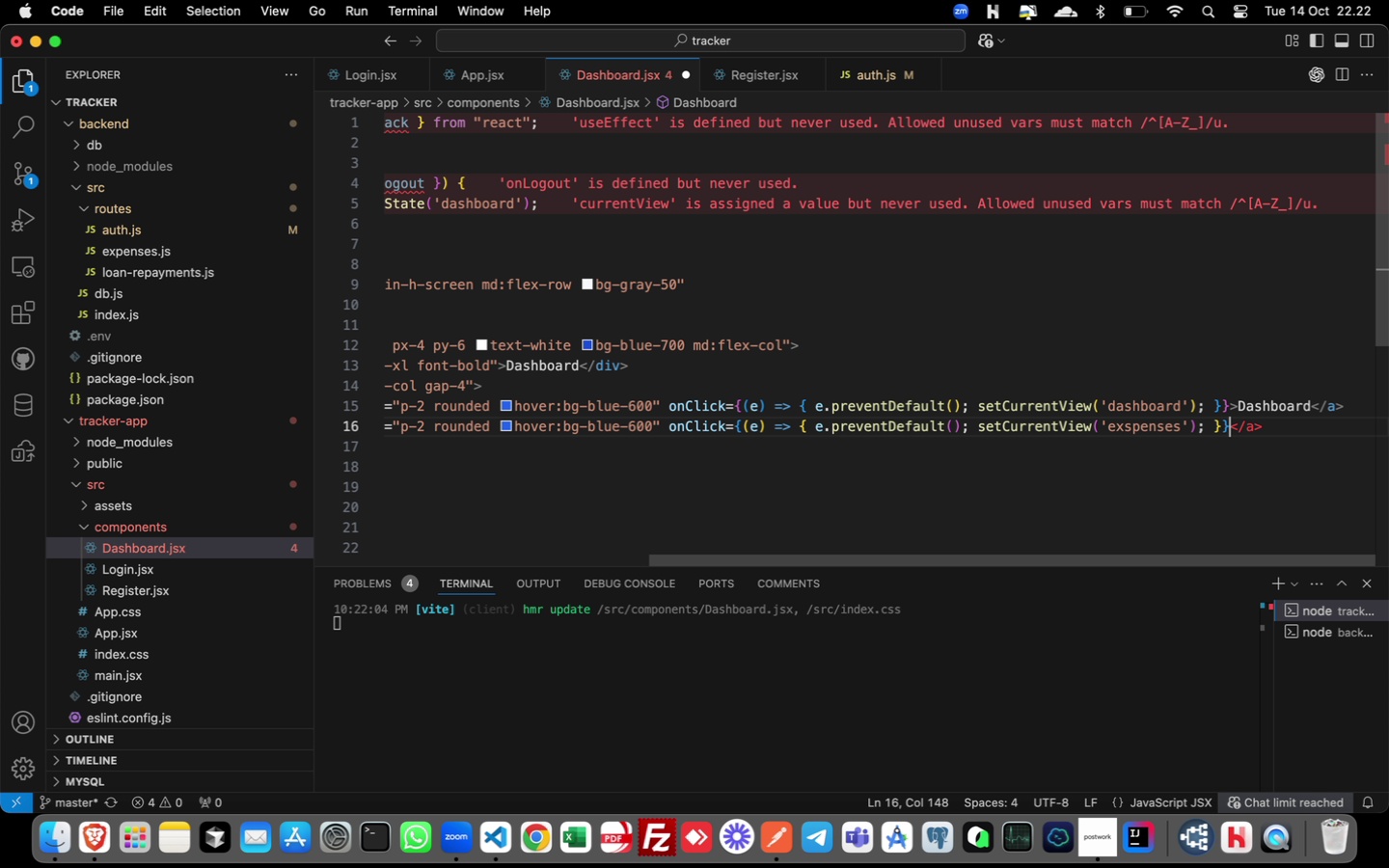 
key(Backspace)
type(>Expenses)
 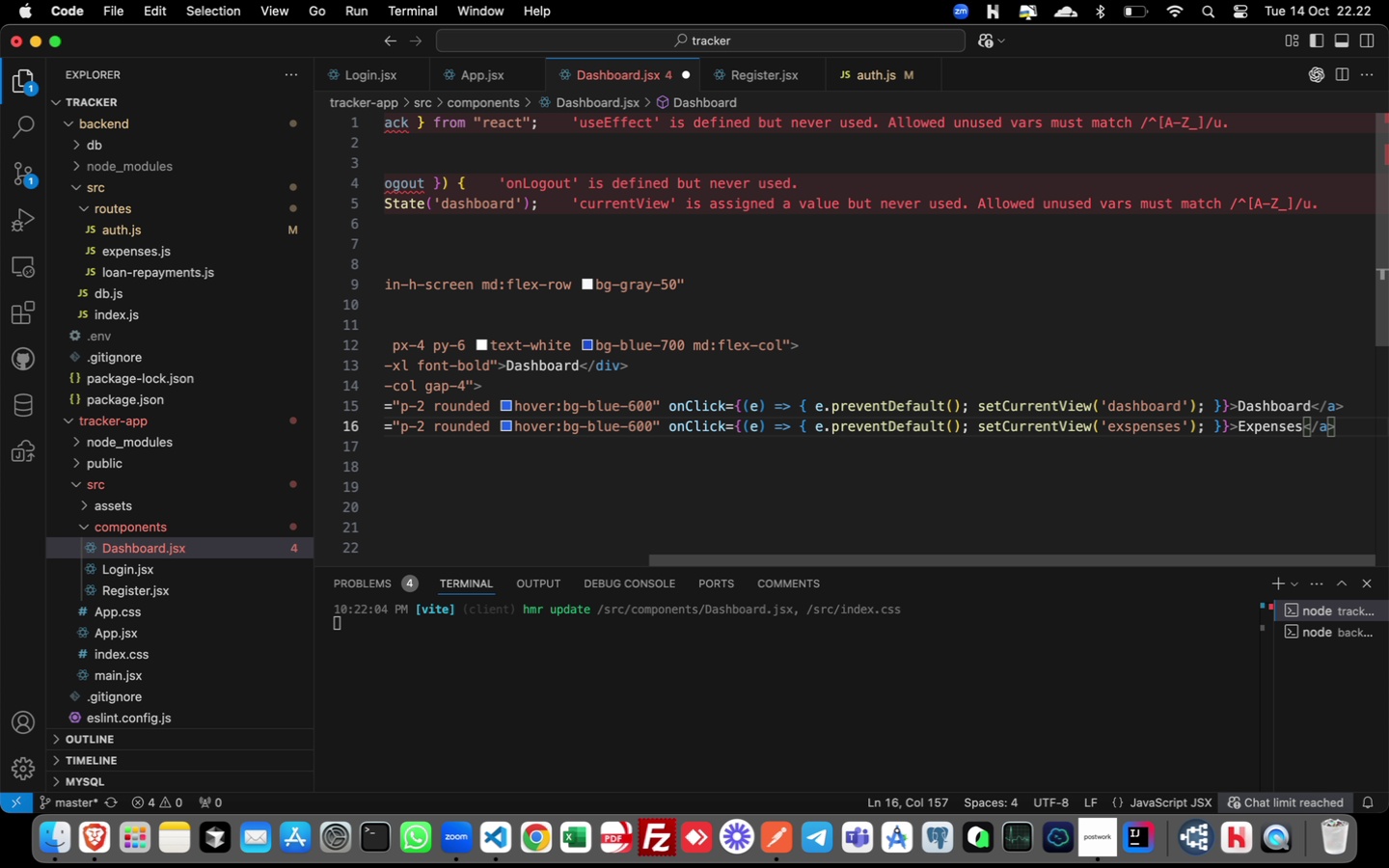 
key(Alt+Shift+ArrowDown)
 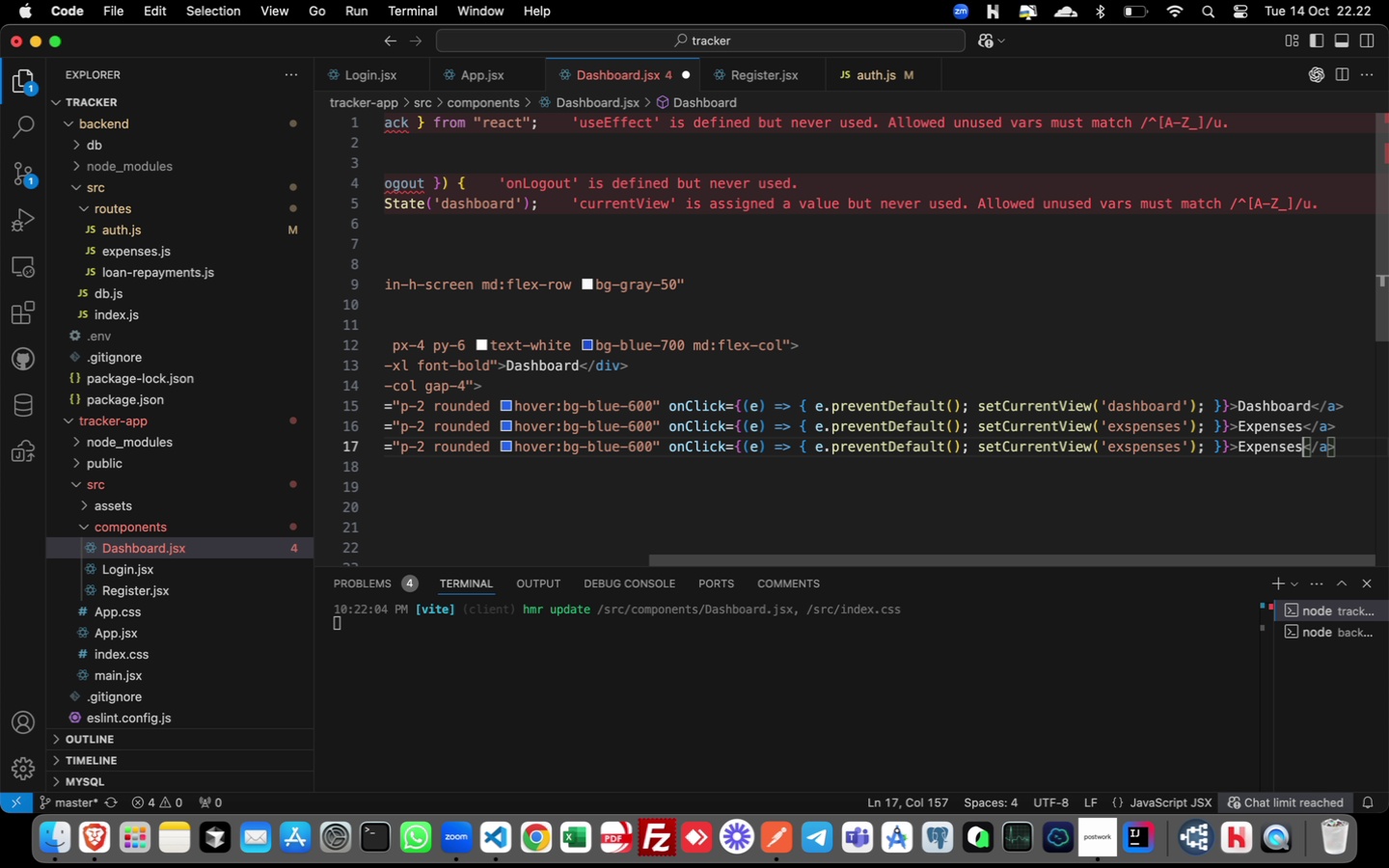 
key(Backspace)
key(Backspace)
key(Backspace)
key(Backspace)
key(Backspace)
key(Backspace)
key(Backspace)
key(Backspace)
type(Loan Repayments)
 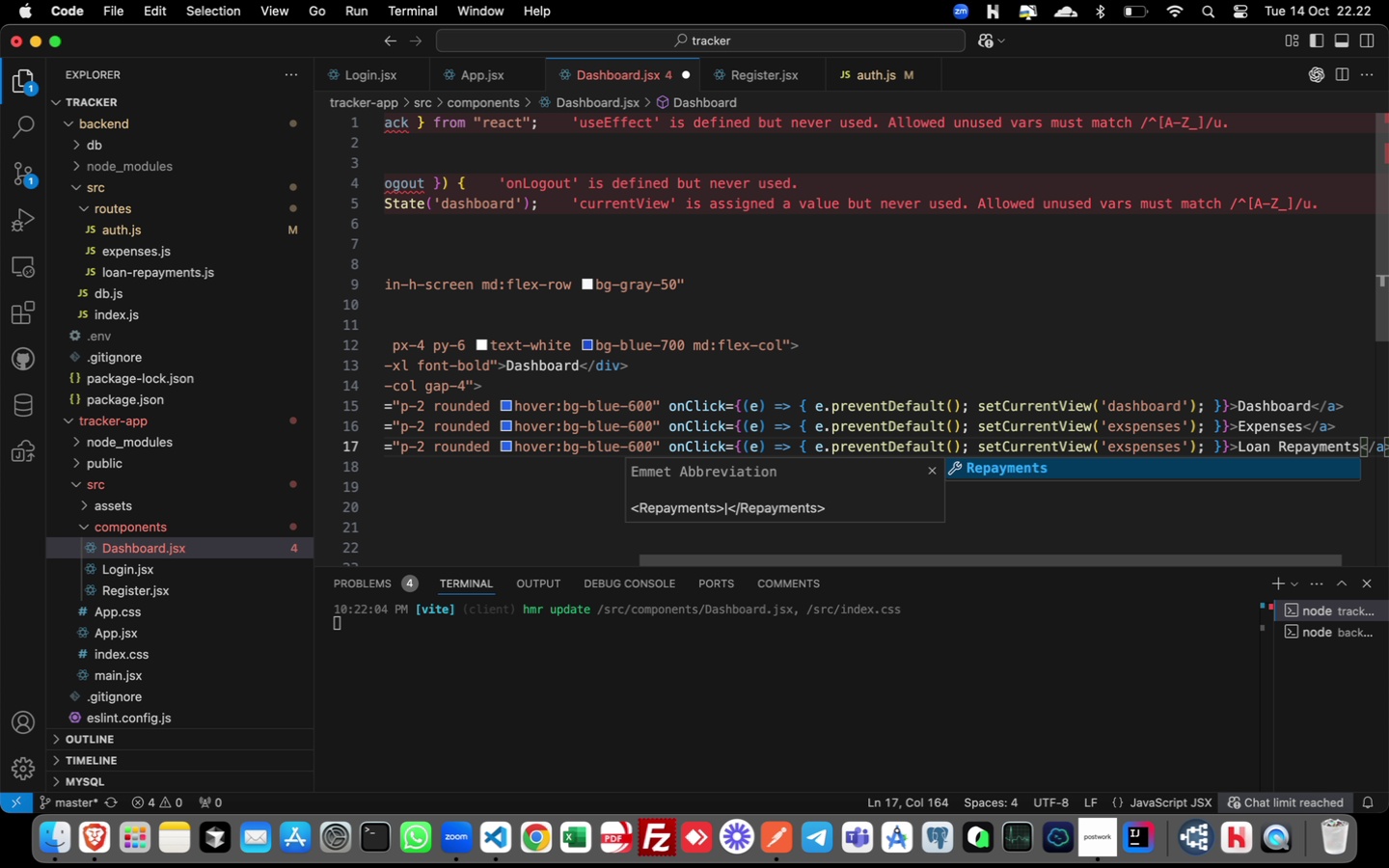 
hold_key(key=ArrowLeft, duration=1.51)
 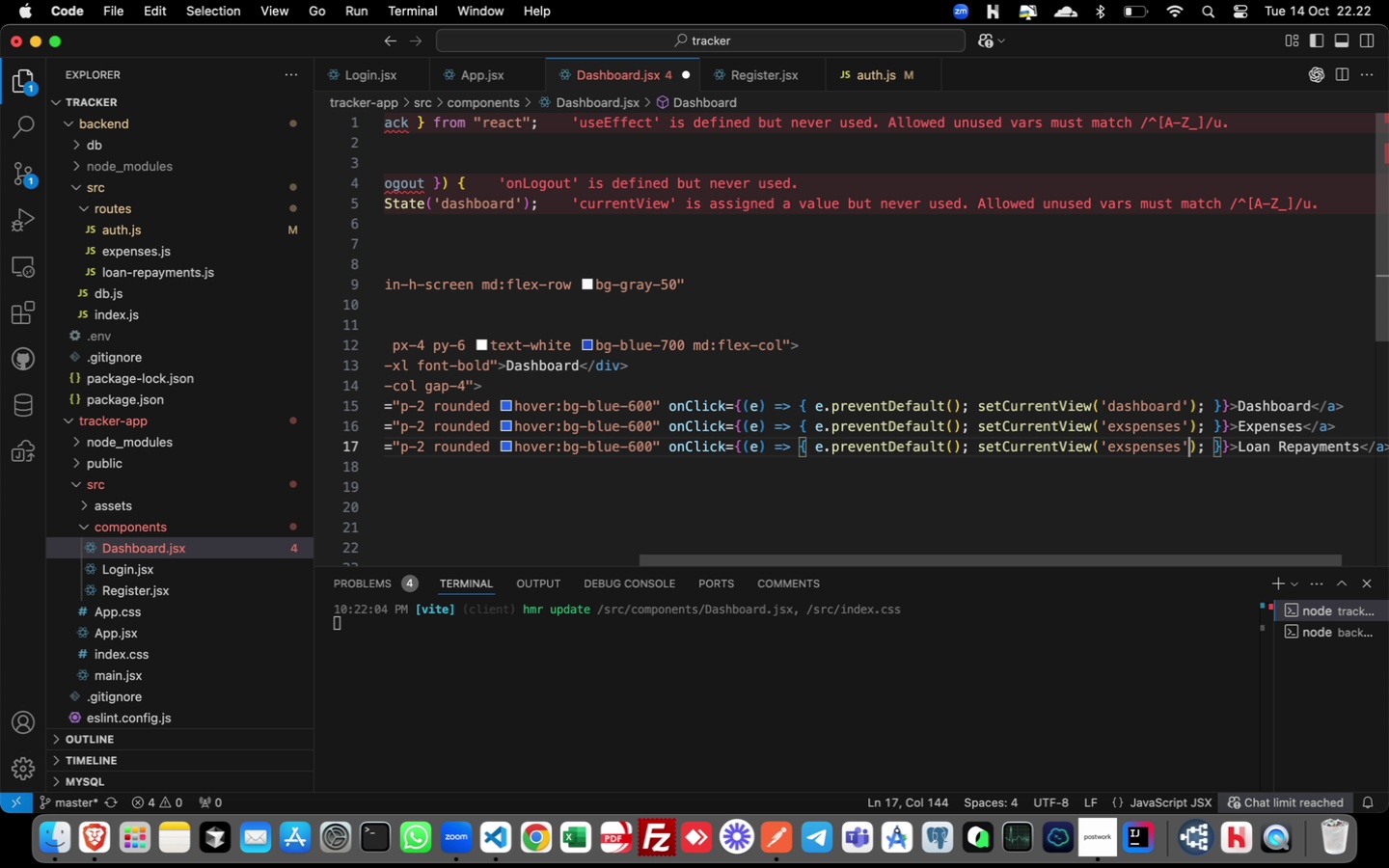 
hold_key(key=ArrowLeft, duration=0.68)
 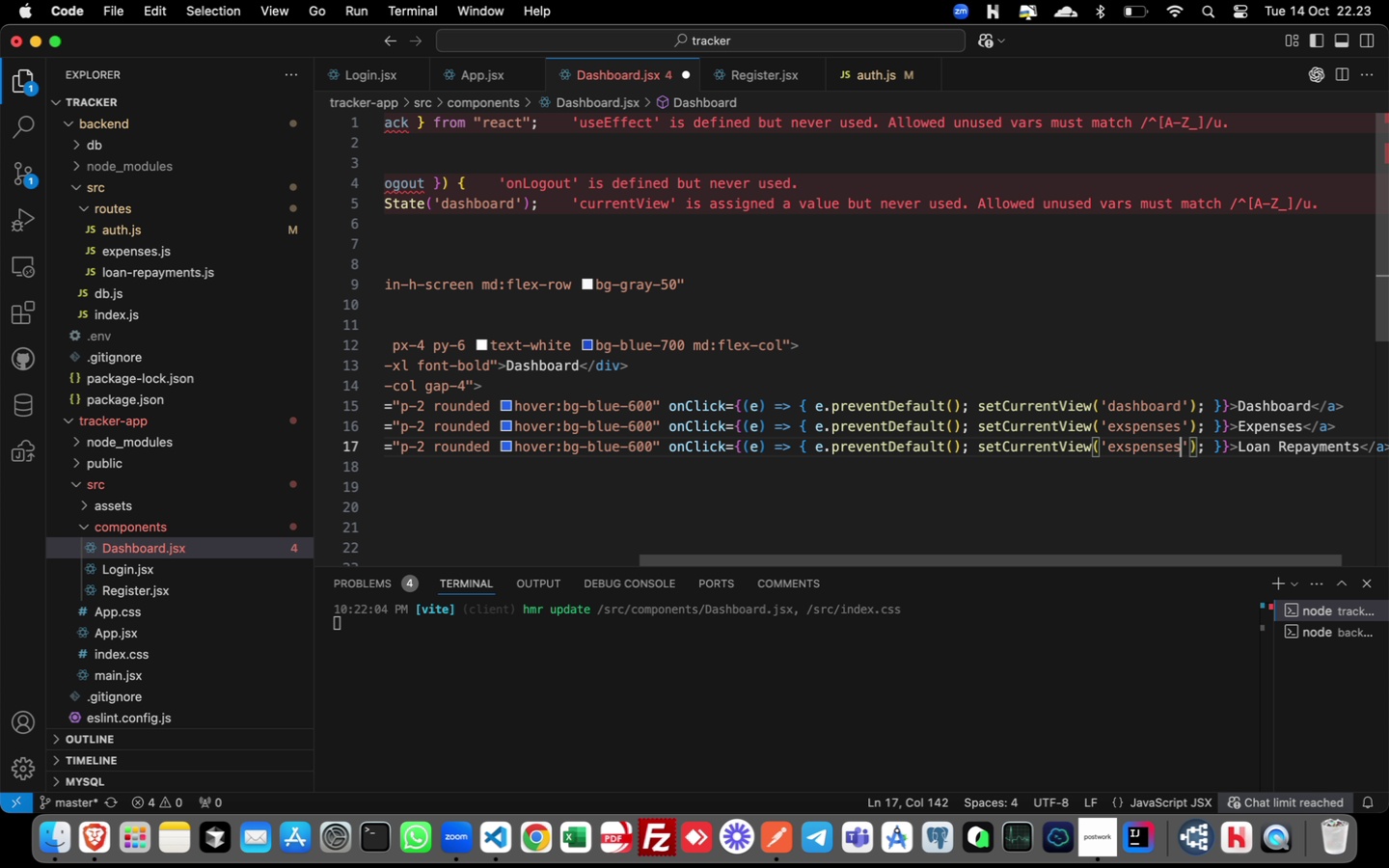 
key(ArrowLeft)
 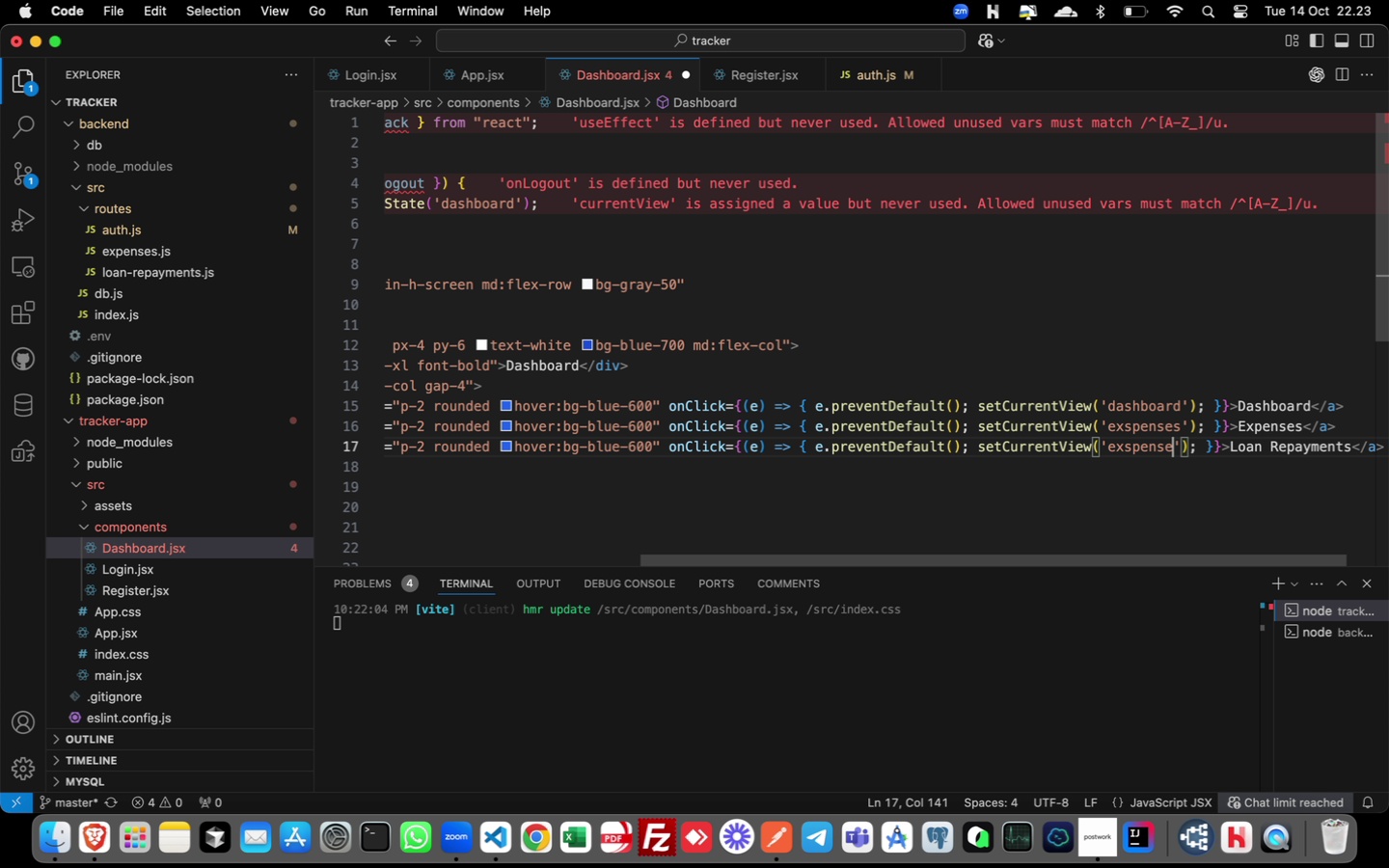 
key(Backspace)
key(Backspace)
key(Backspace)
key(Backspace)
key(Backspace)
key(Backspace)
key(Backspace)
key(Backspace)
key(Backspace)
type(loan)
 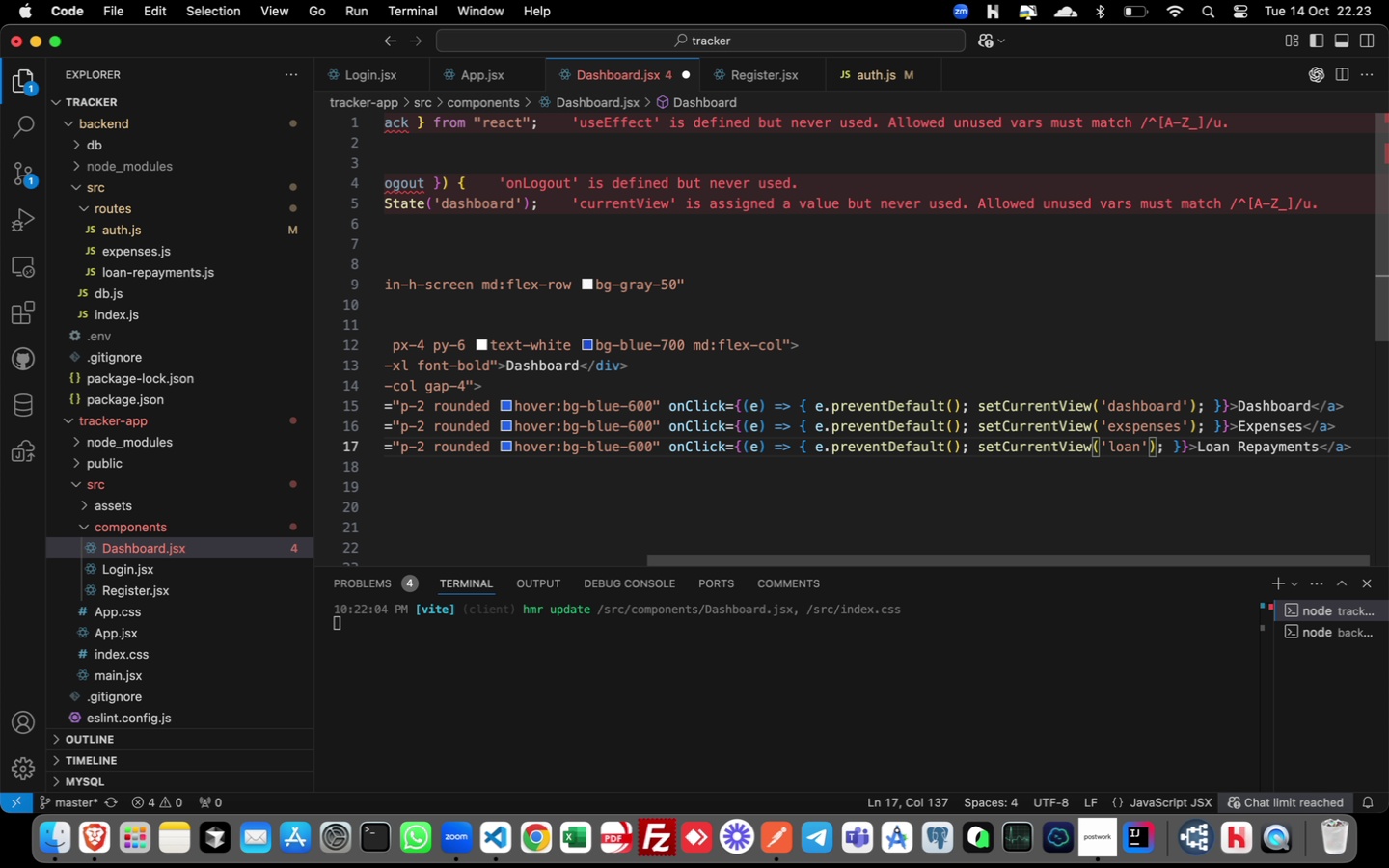 
wait(7.63)
 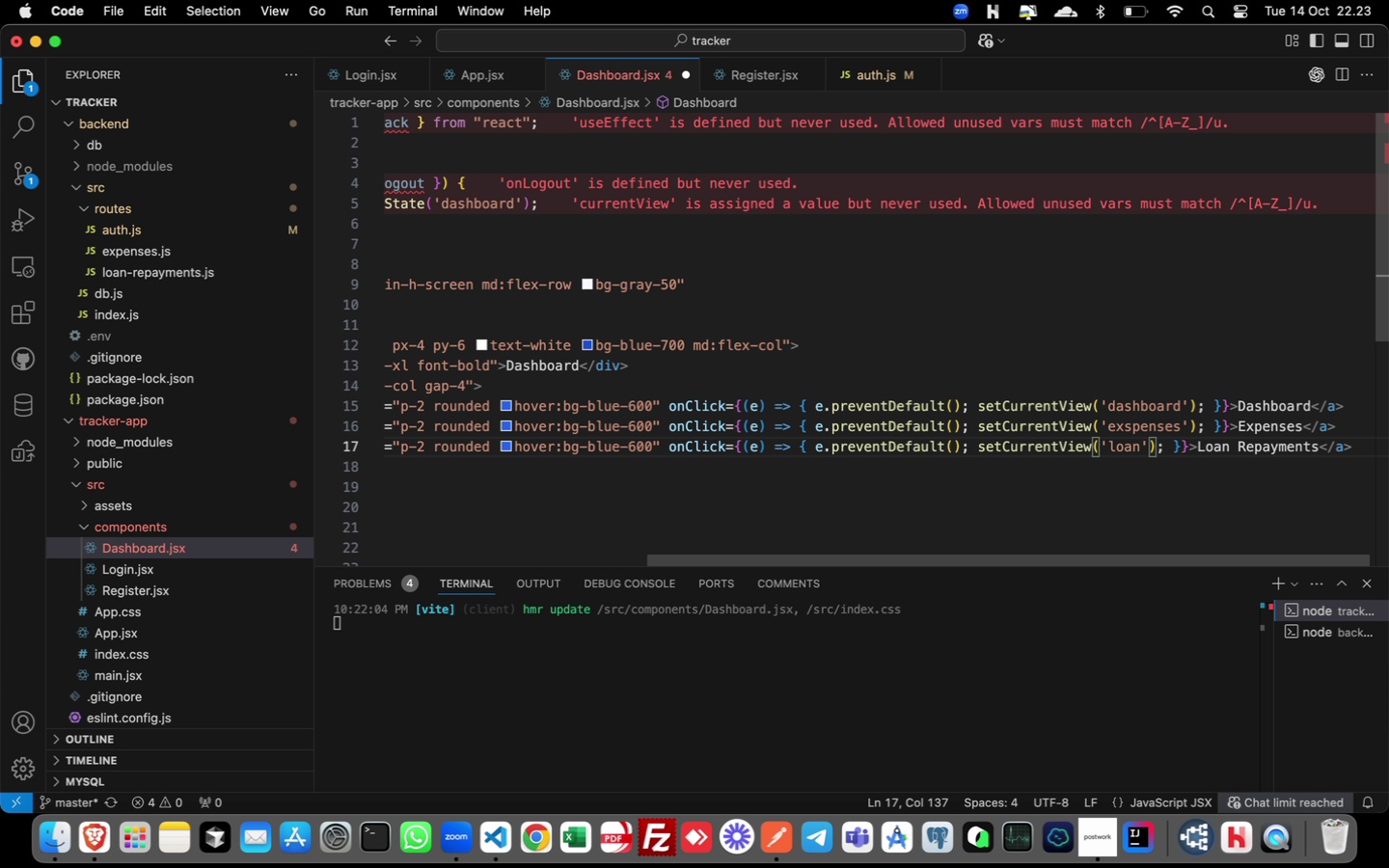 
type(Repayment)
 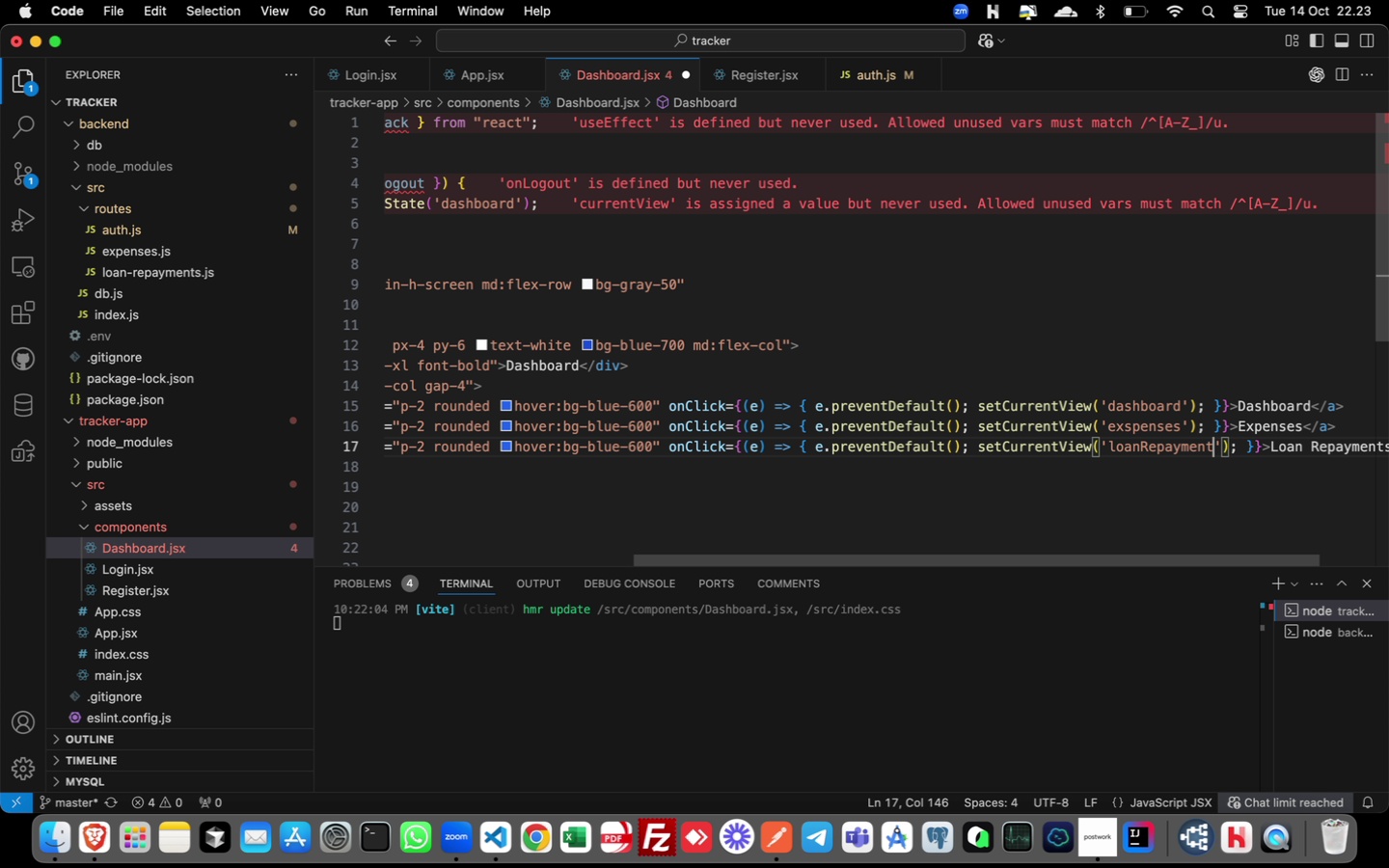 
wait(6.93)
 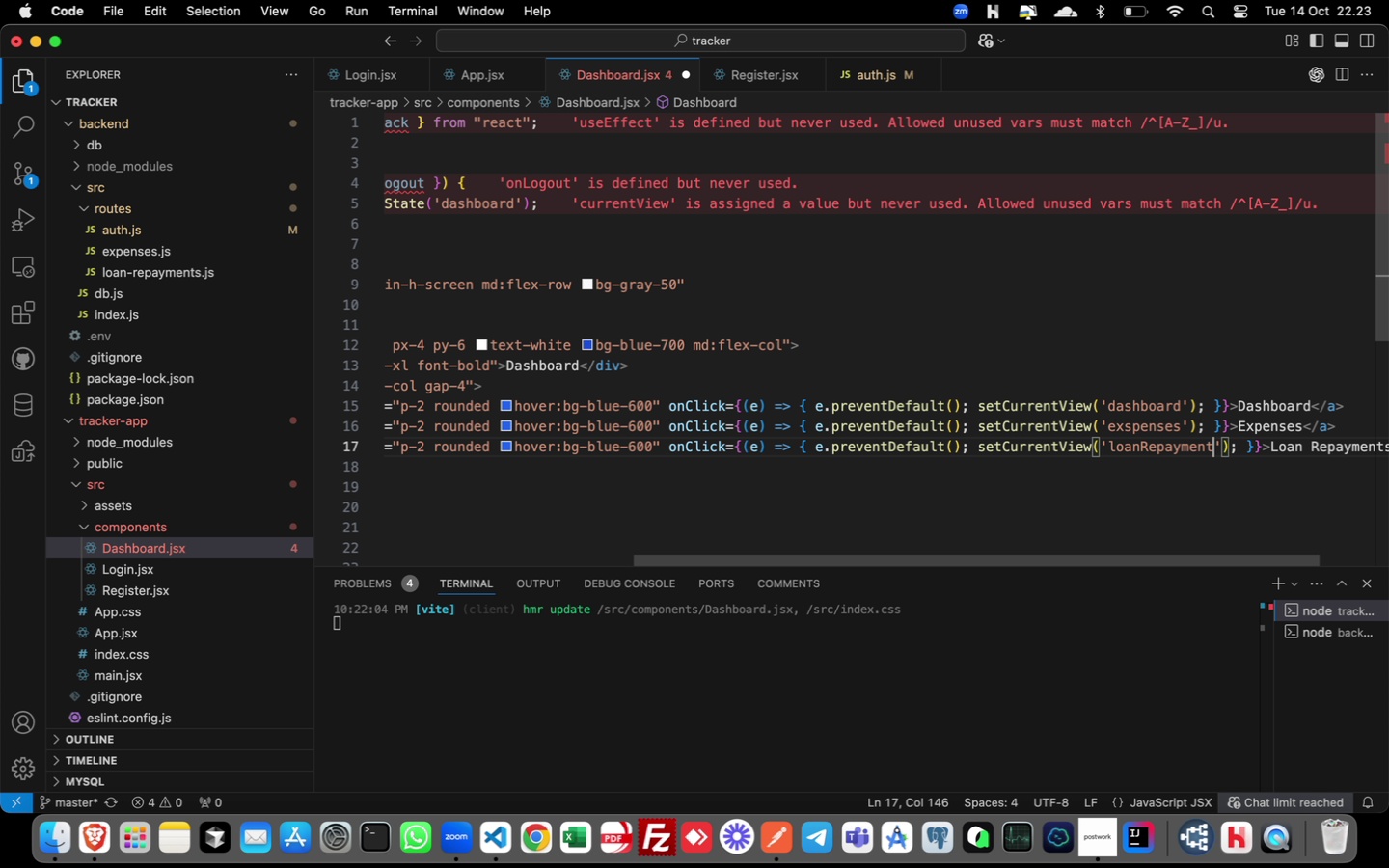 
key(Meta+PageDown)
 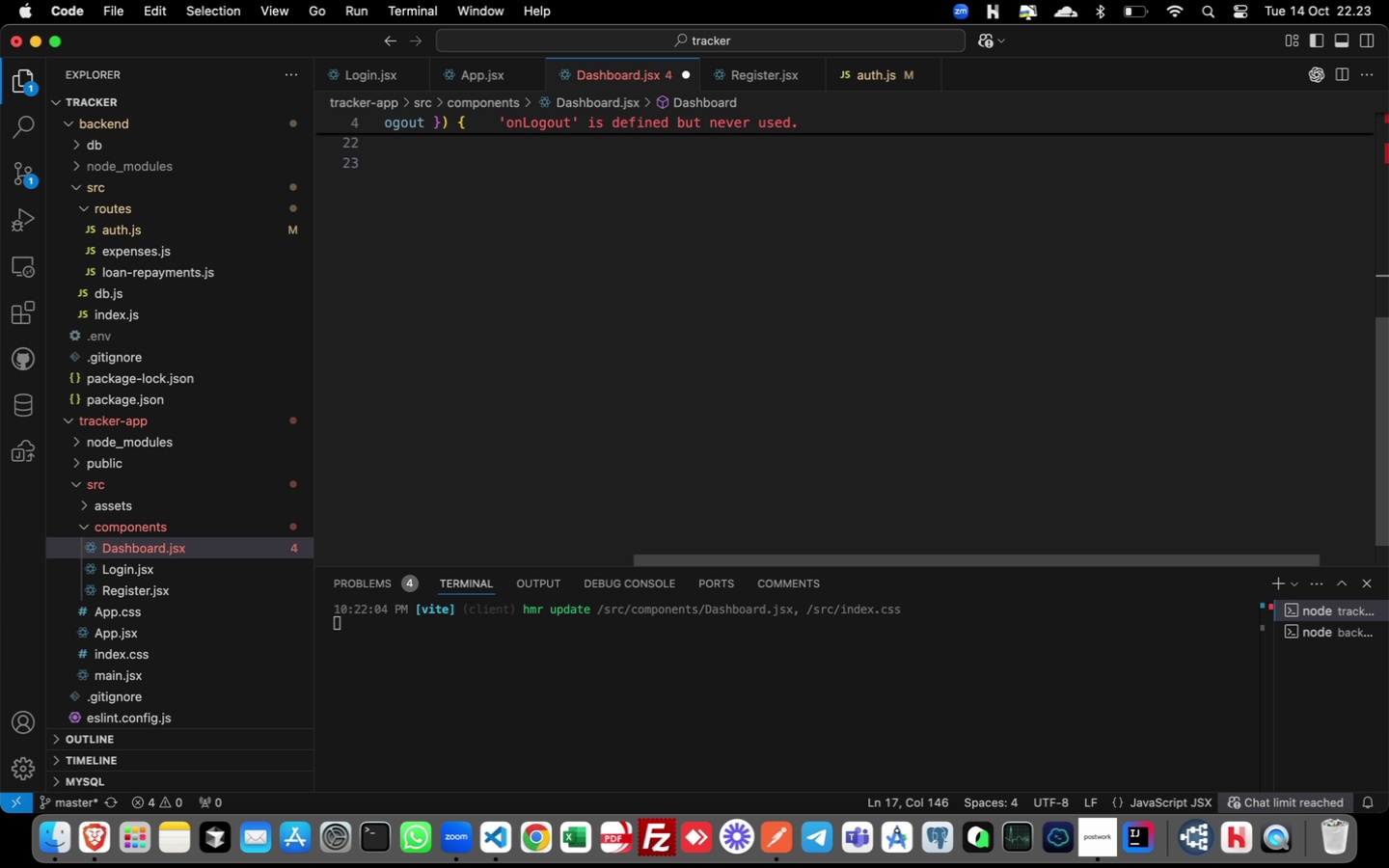 
key(Meta+Shift+ShiftRight)
 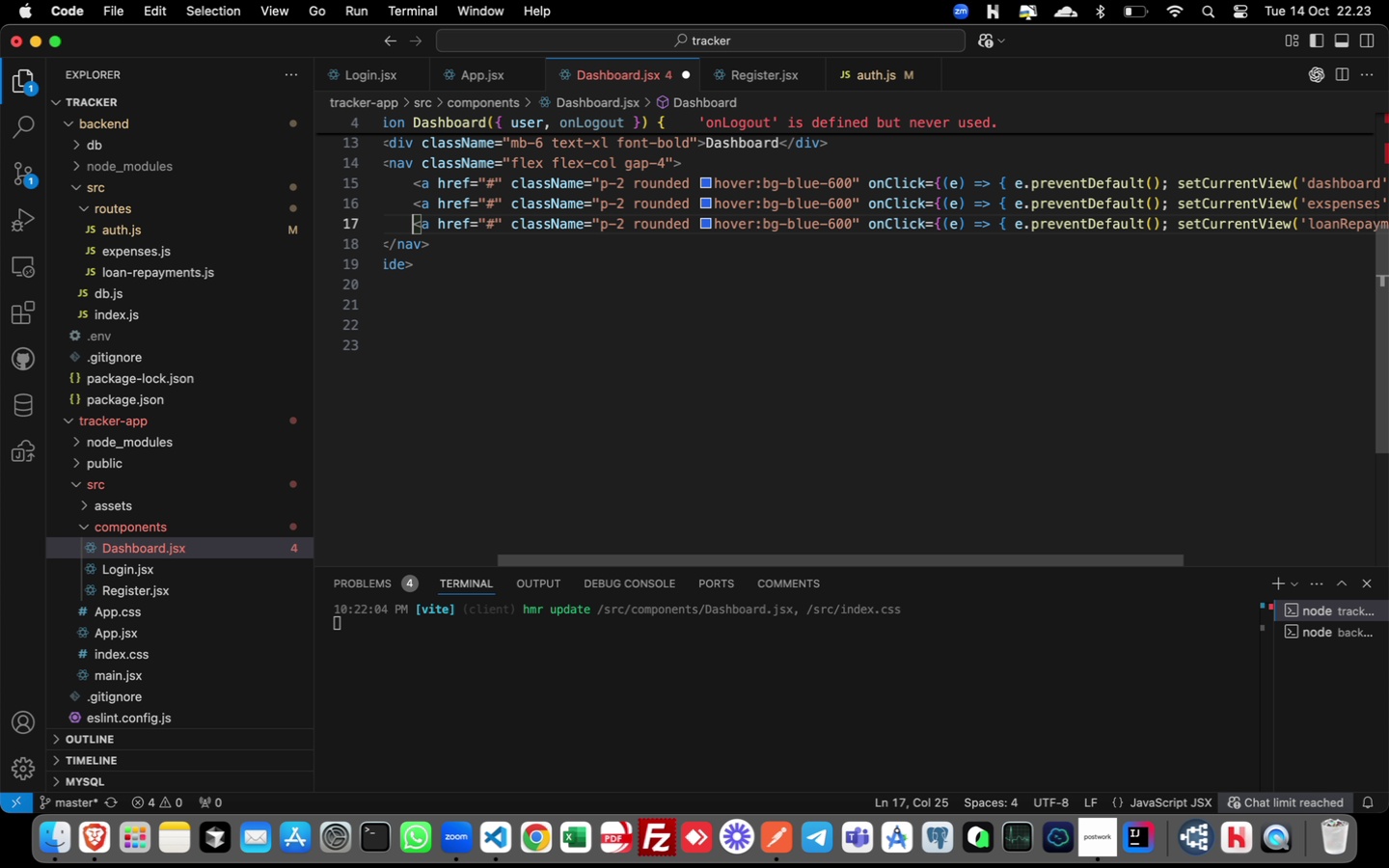 
key(Meta+ArrowLeft)
 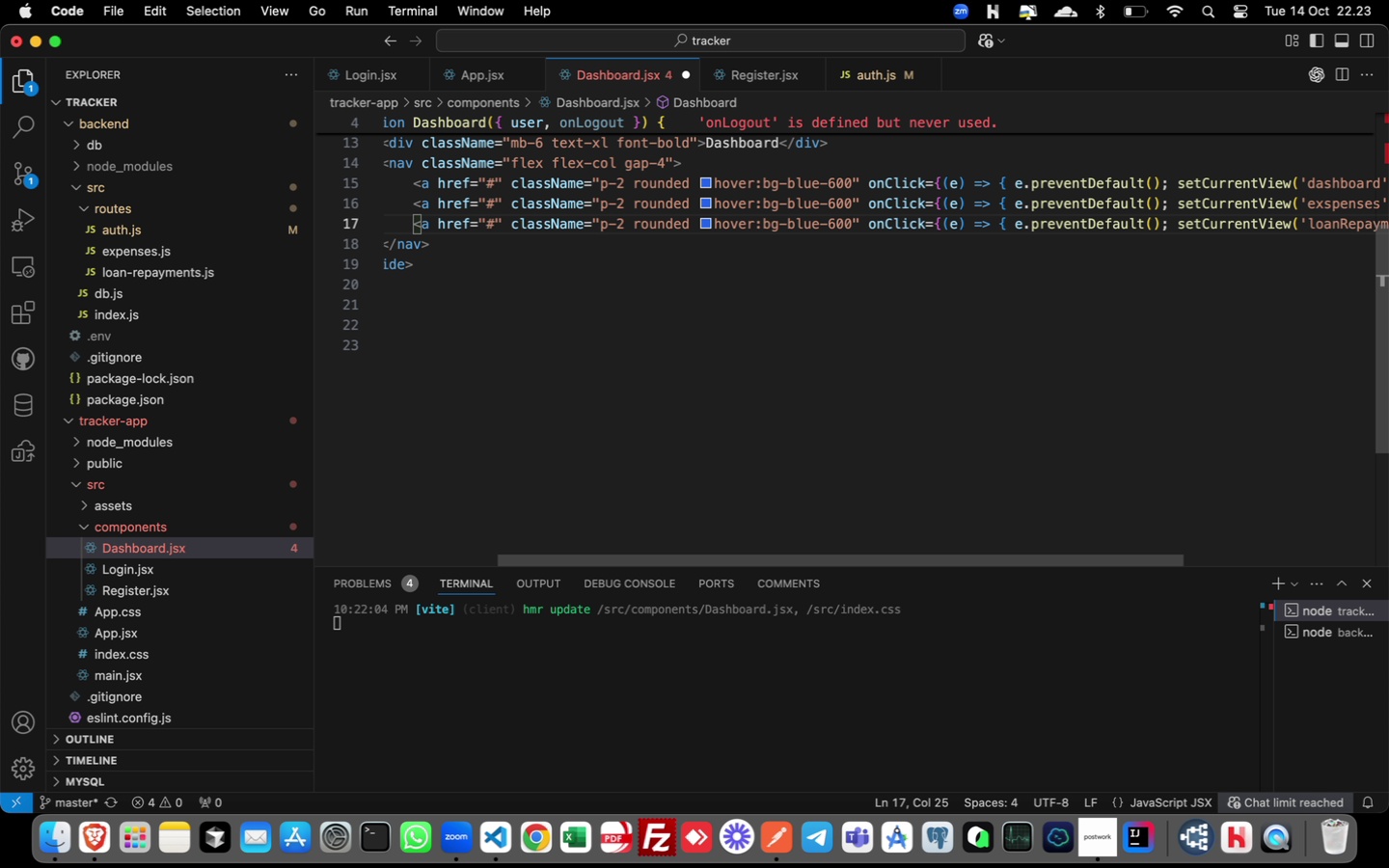 
key(ArrowDown)
 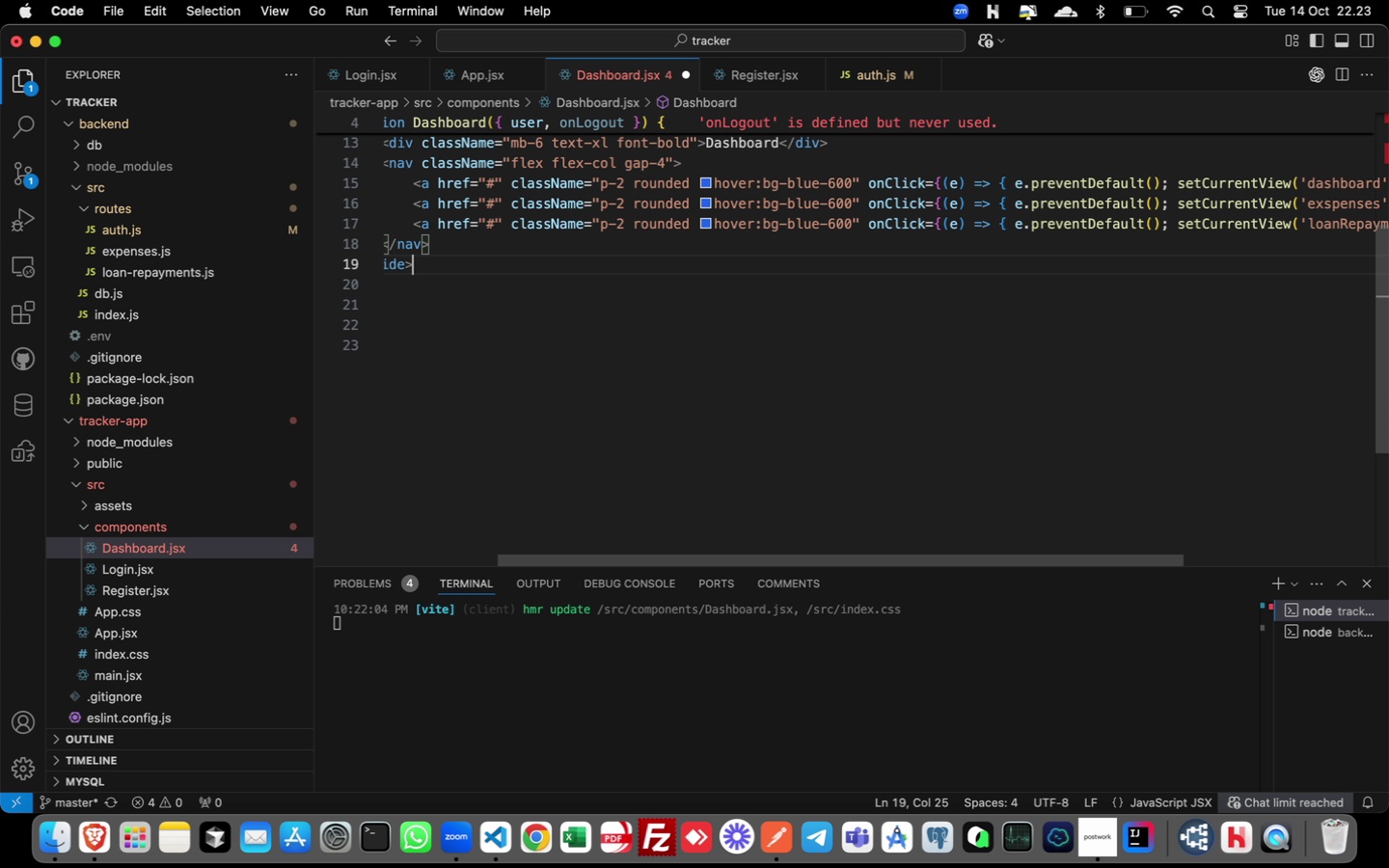 
key(ArrowDown)
 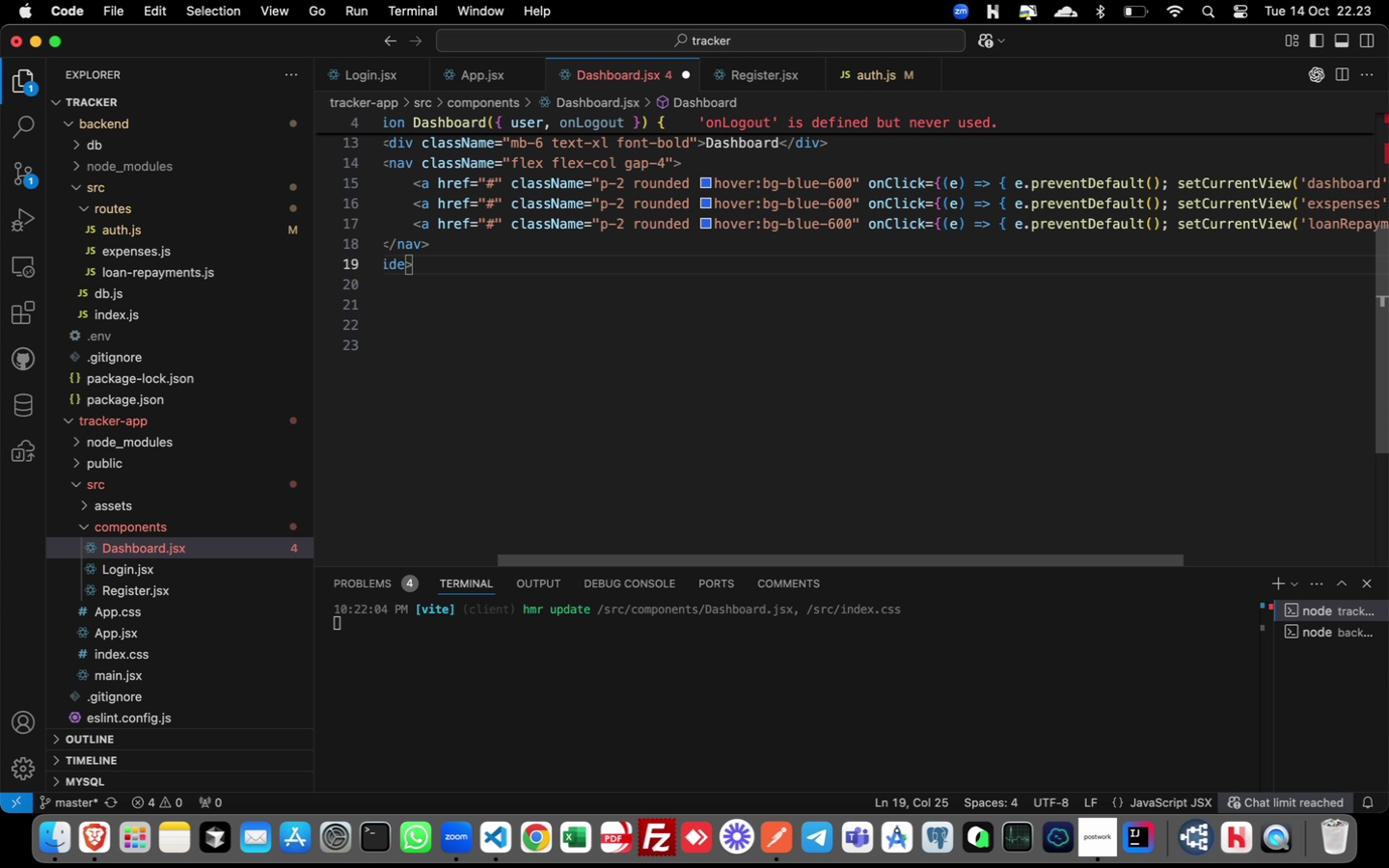 
key(ArrowUp)
 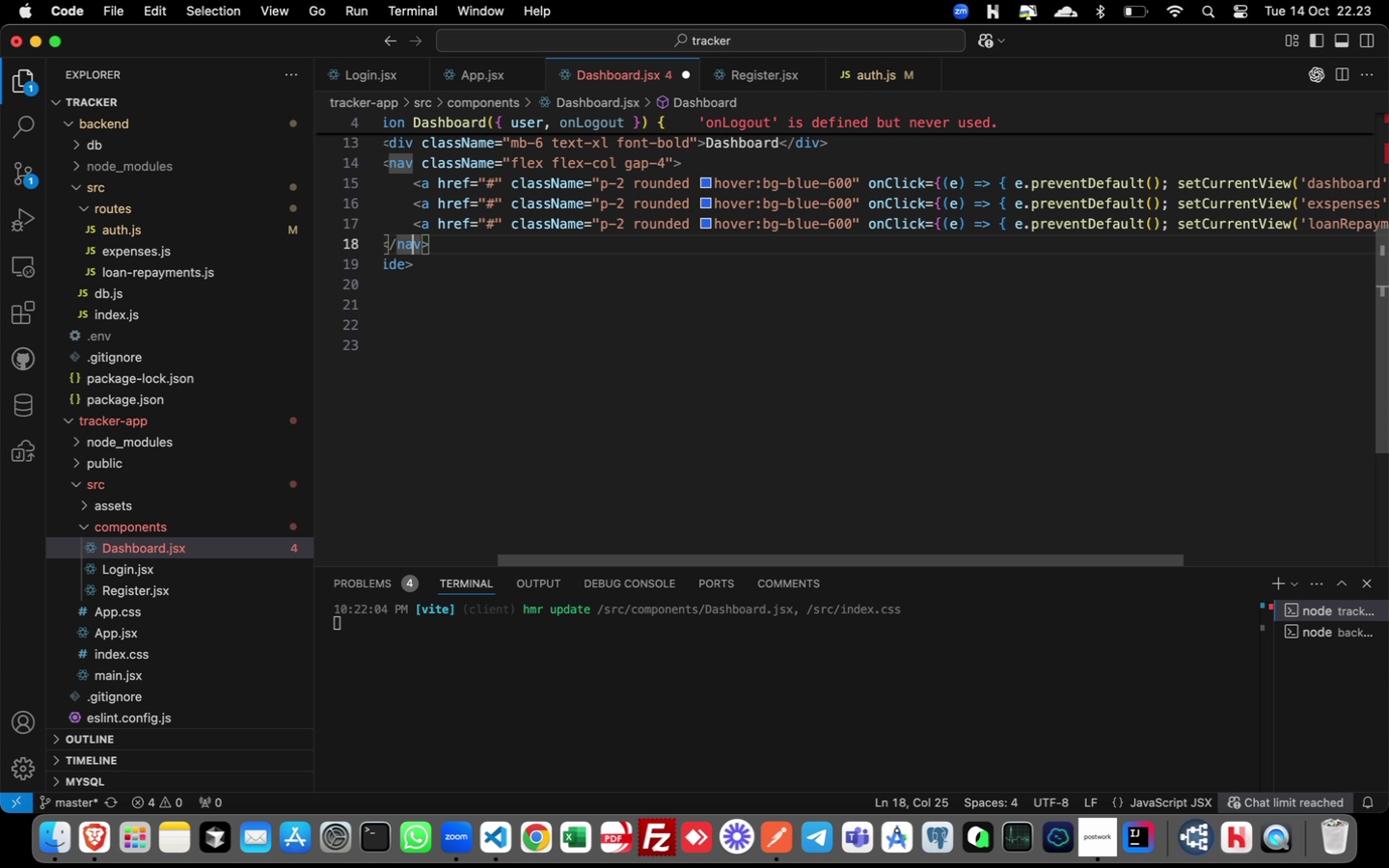 
key(Meta+ArrowRight)
 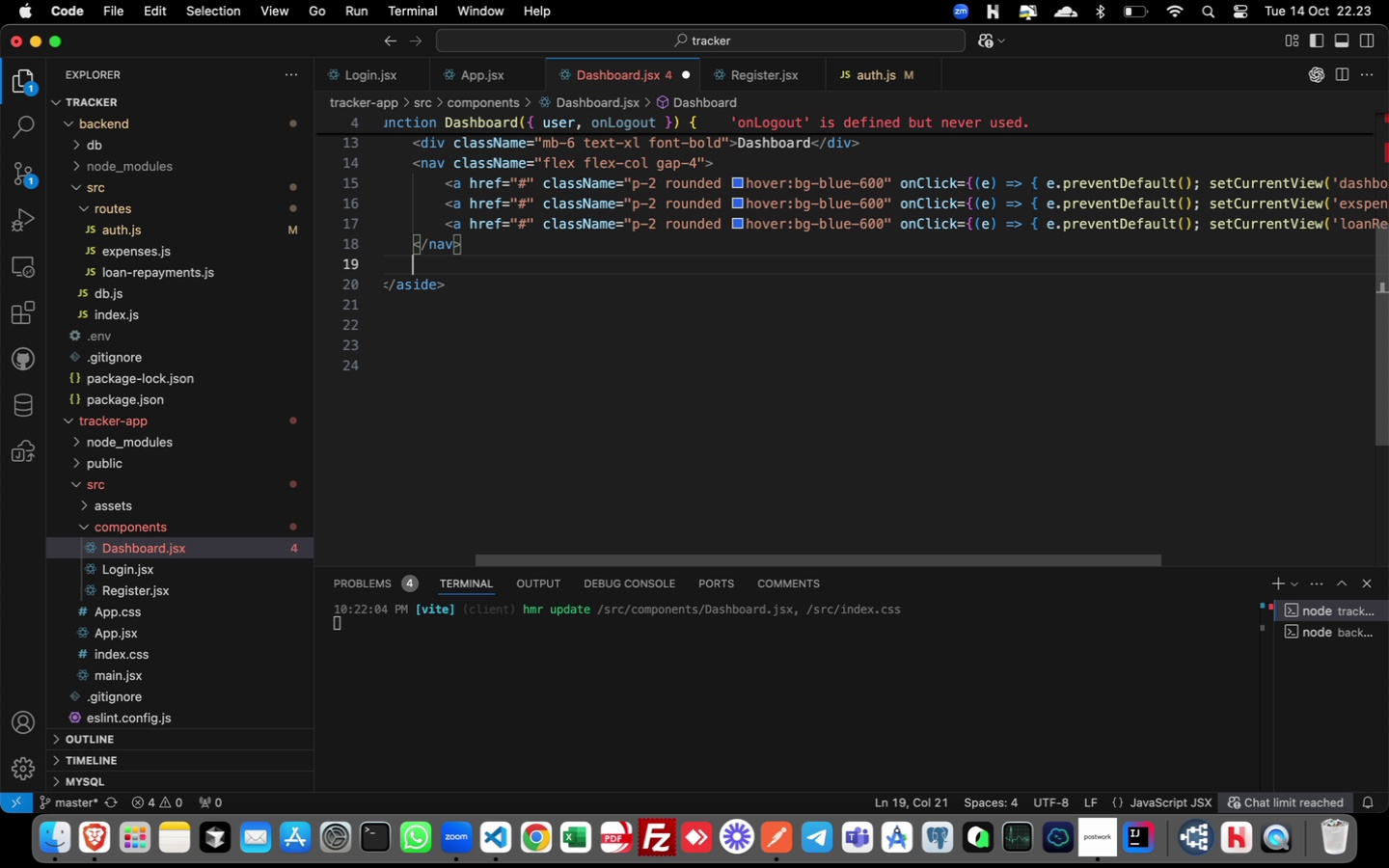 
key(Enter)
 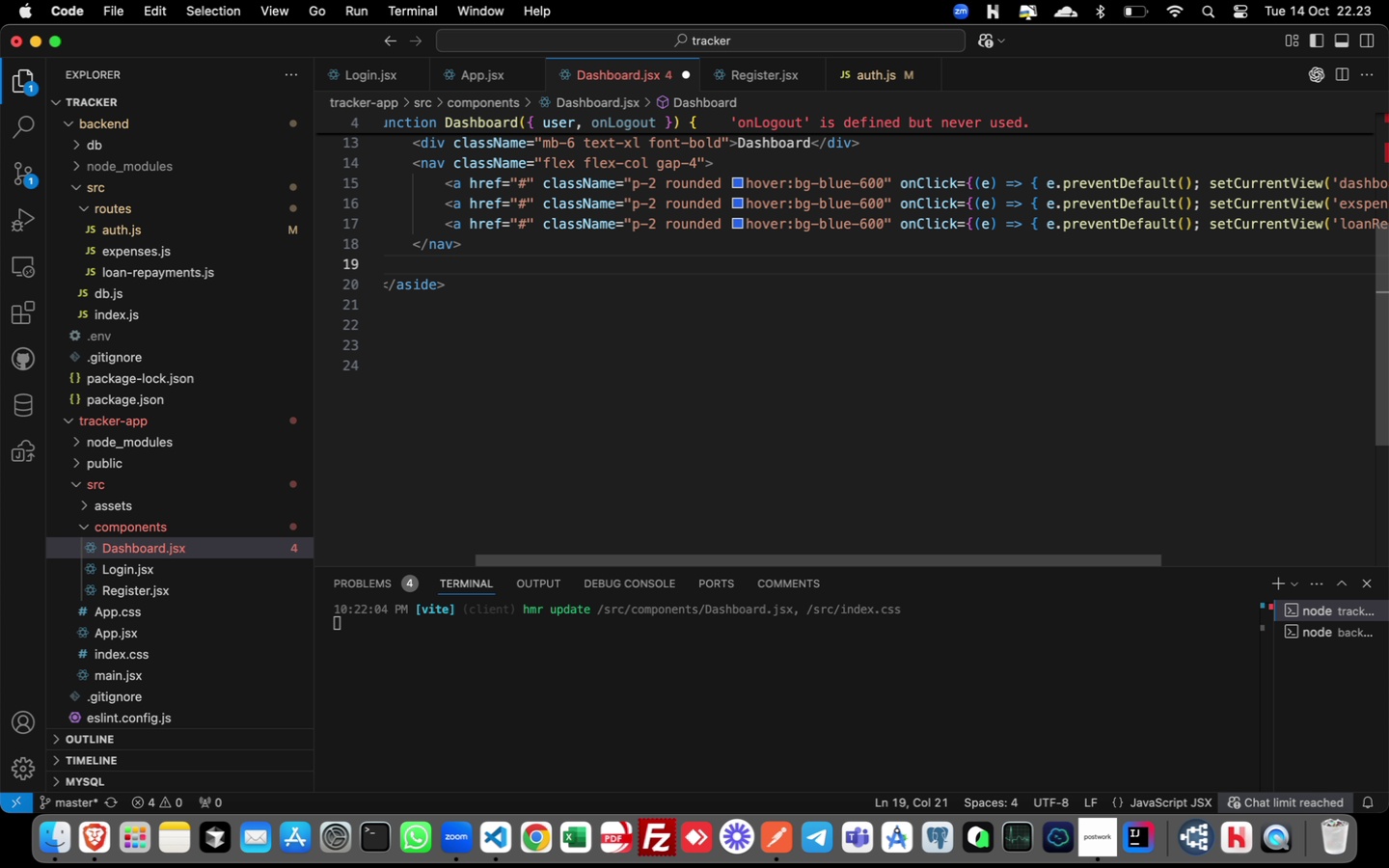 
type(div)
 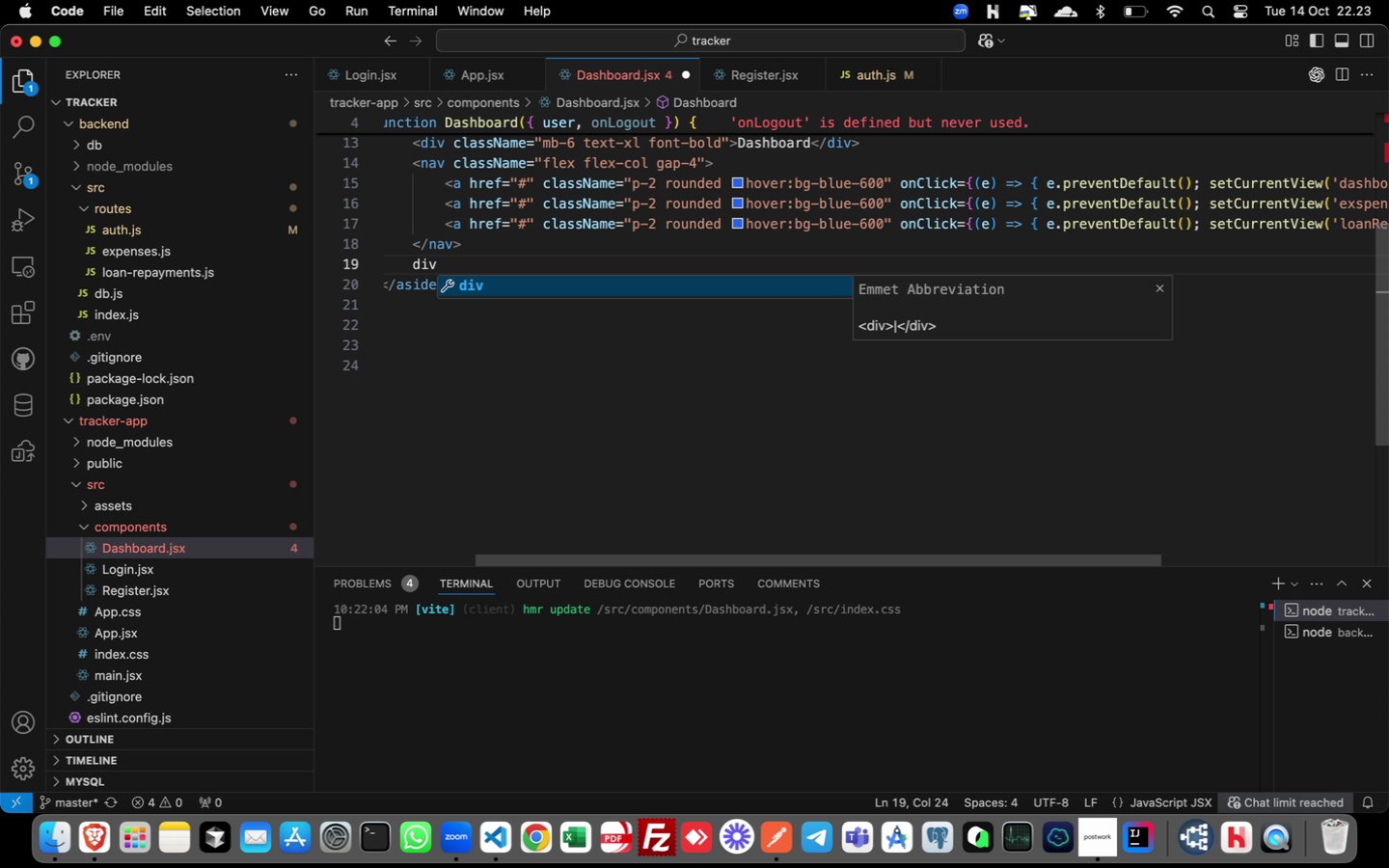 
key(Enter)
 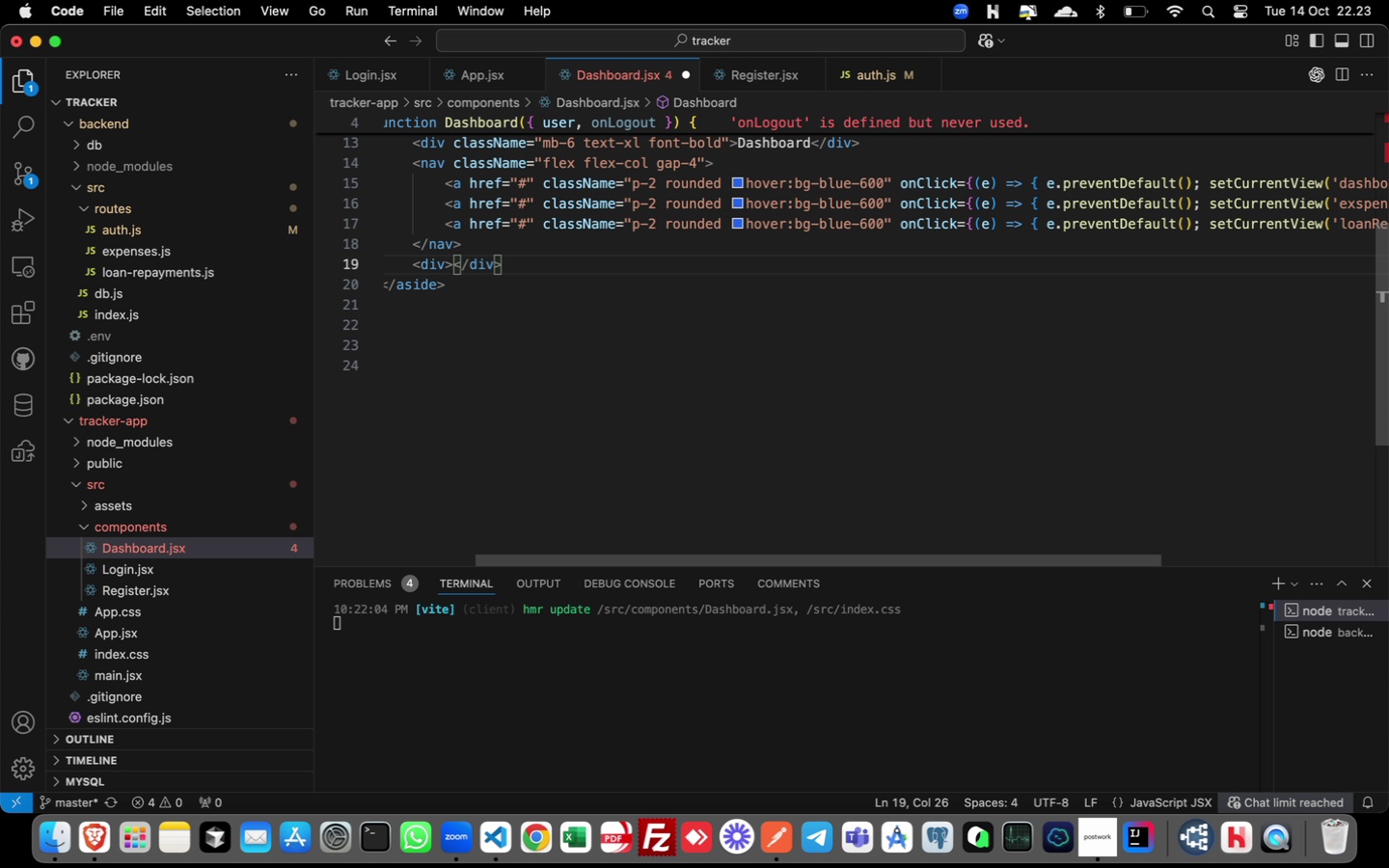 
key(ArrowLeft)
 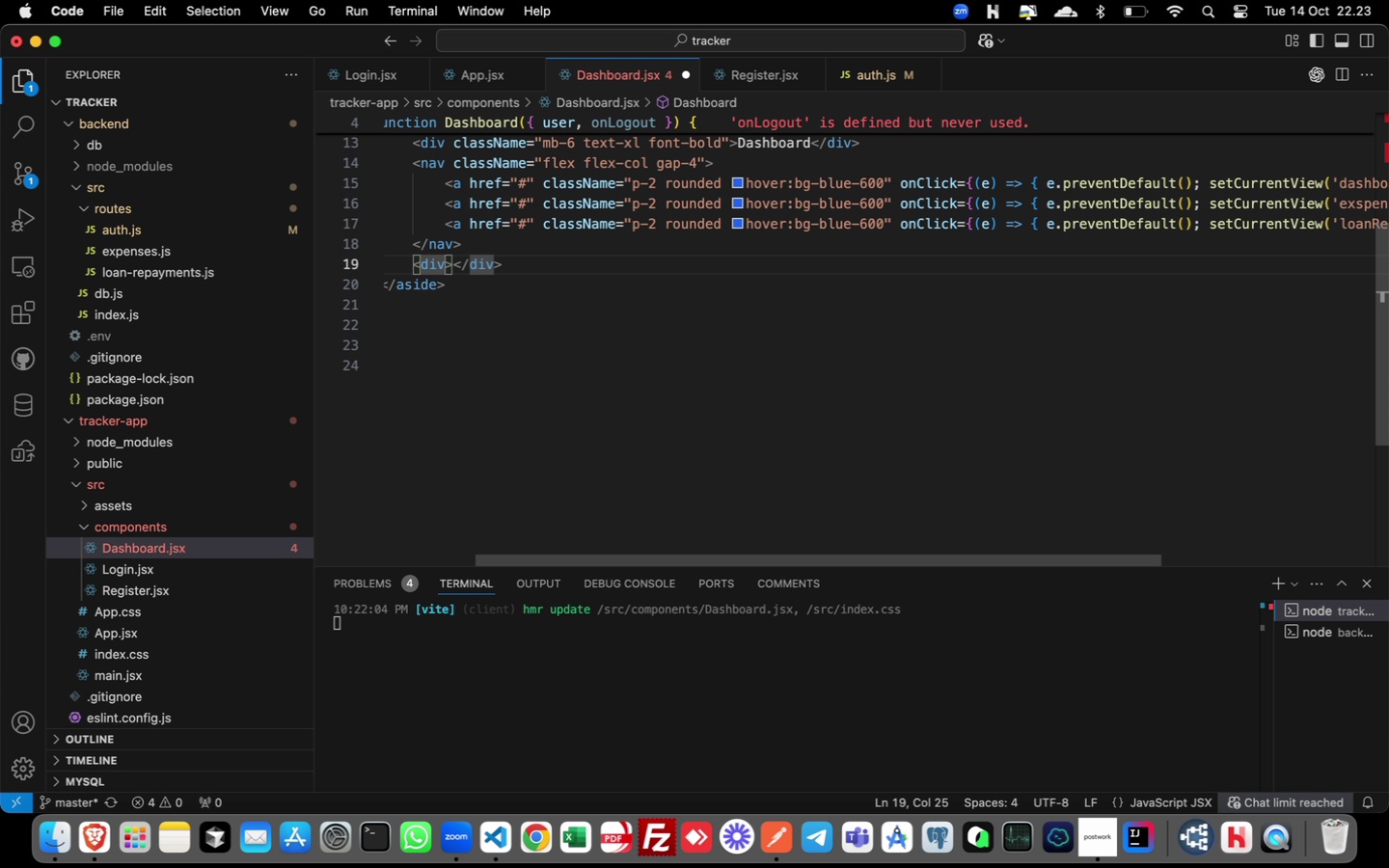 
type( class)
 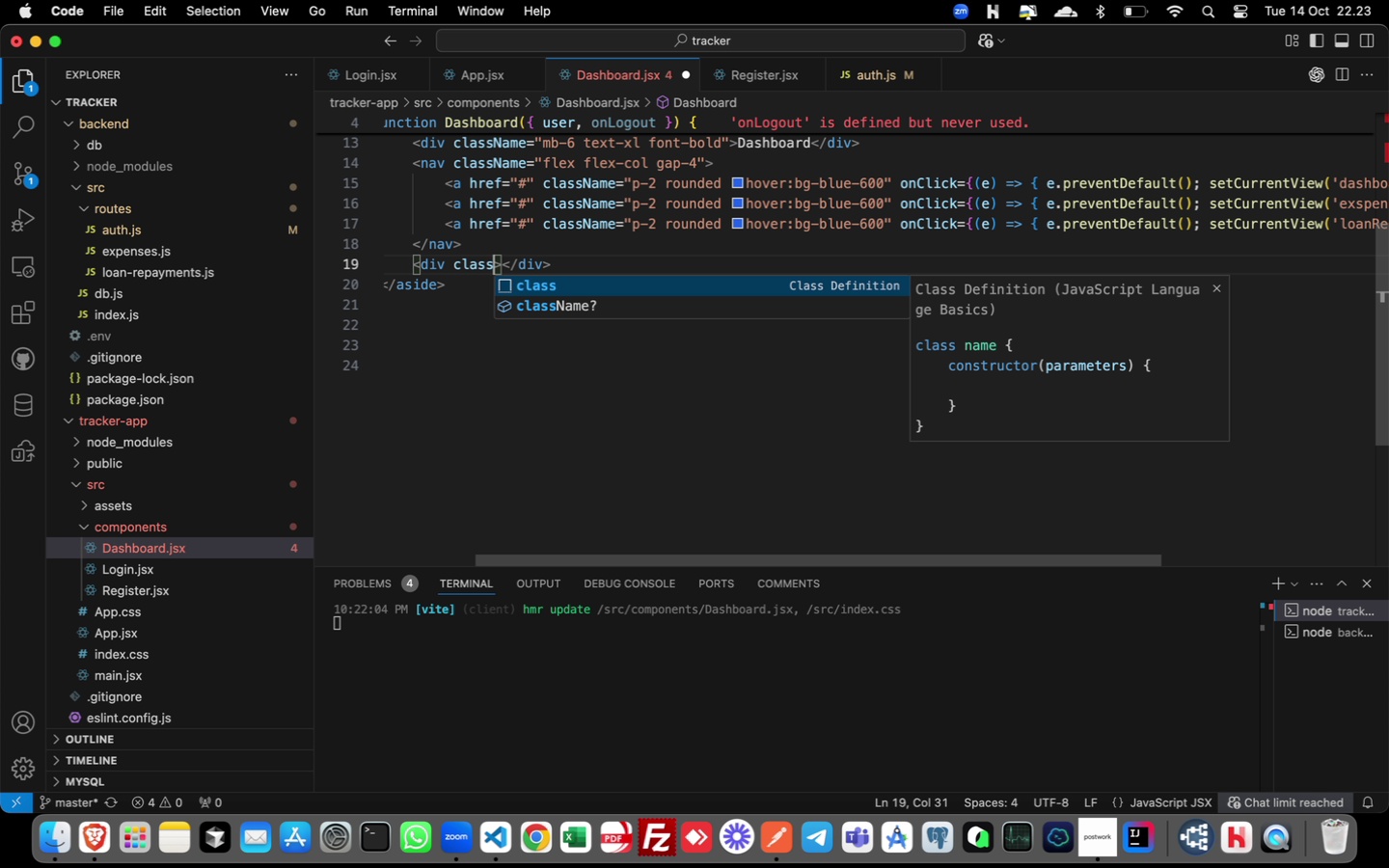 
key(ArrowDown)
 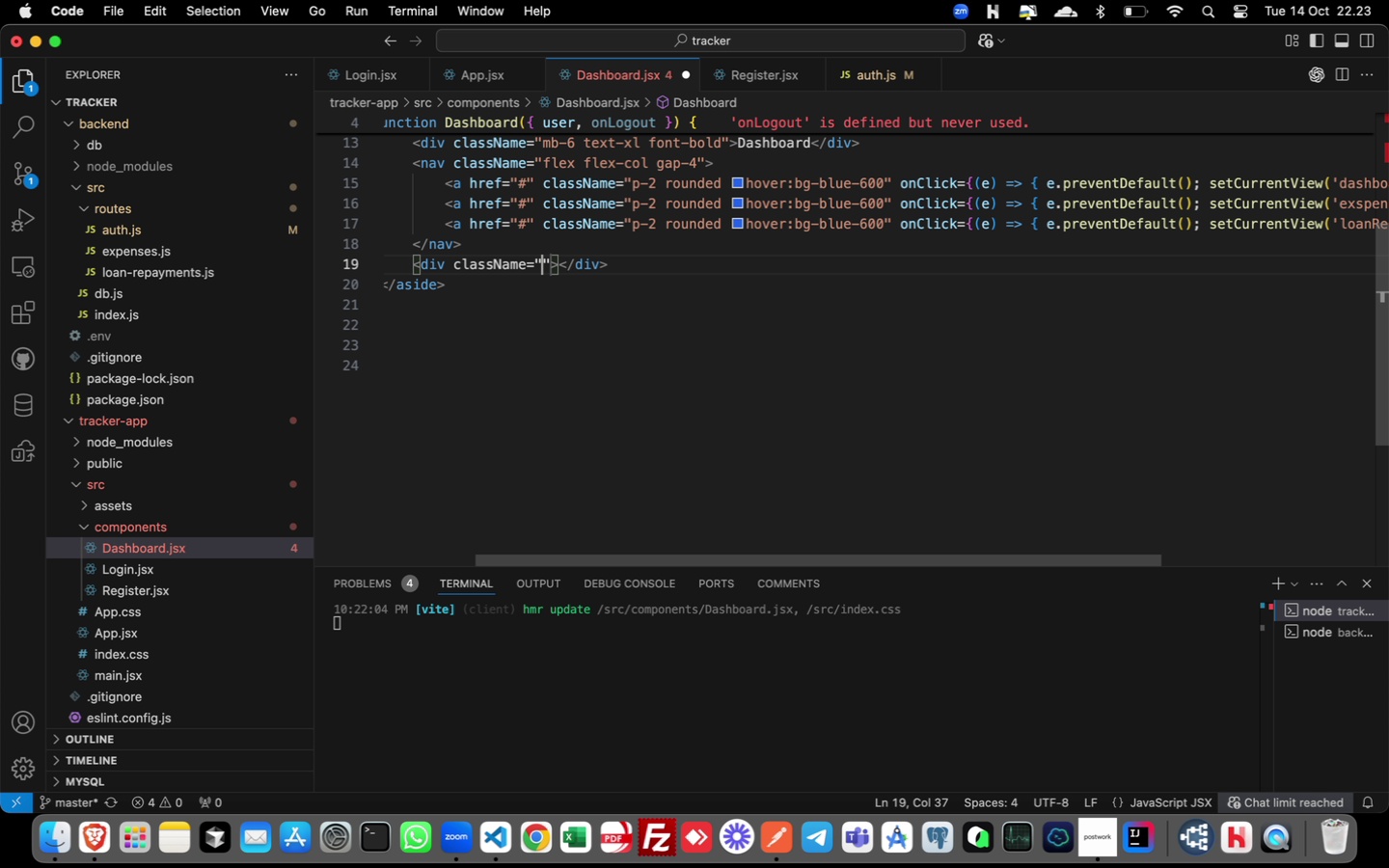 
key(Enter)
 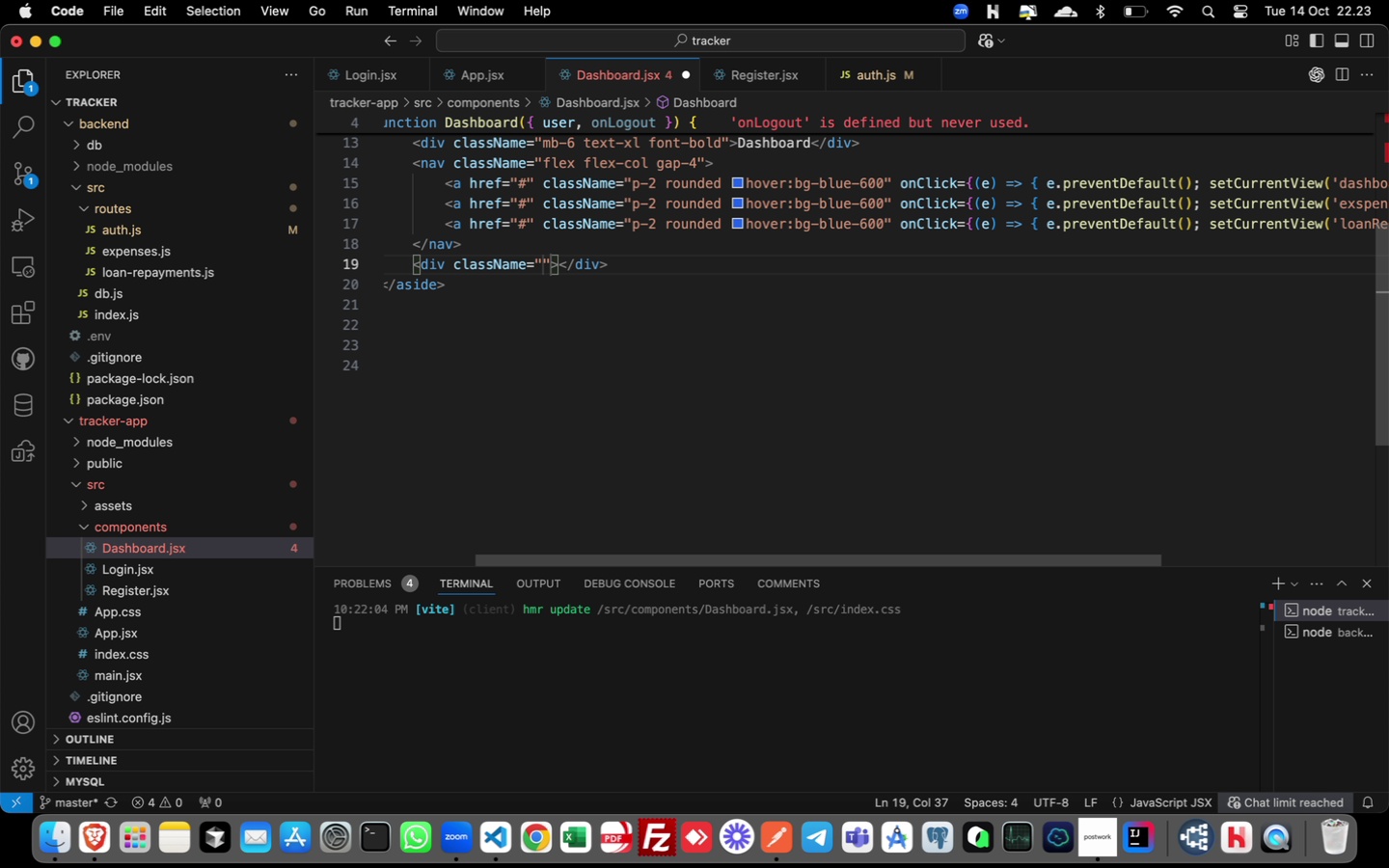 
type(flex items-center gap-3 pt-4 mt-auto border-b)
key(Backspace)
type(t border-blue-600)
 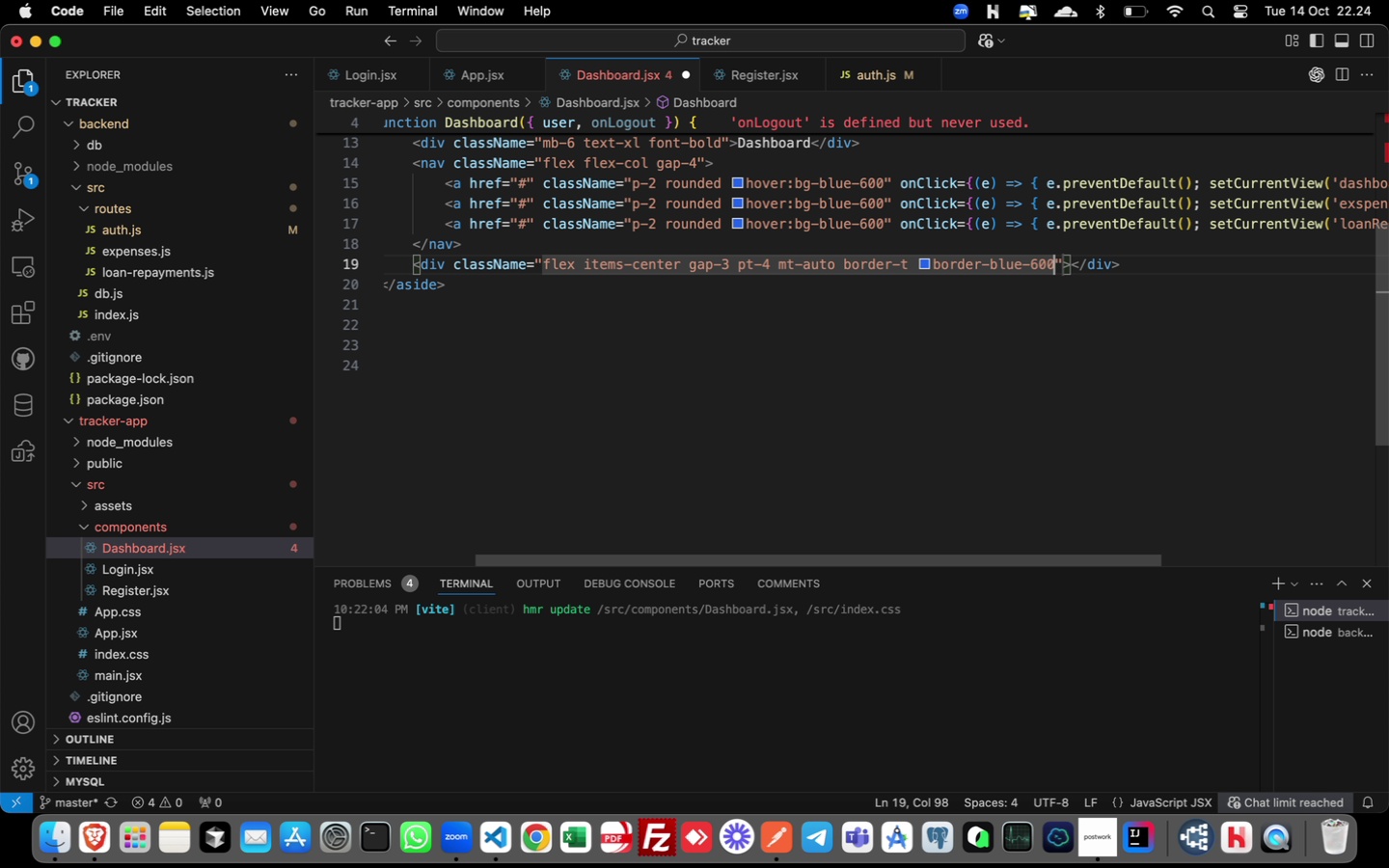 
key(Meta+ArrowRight)
 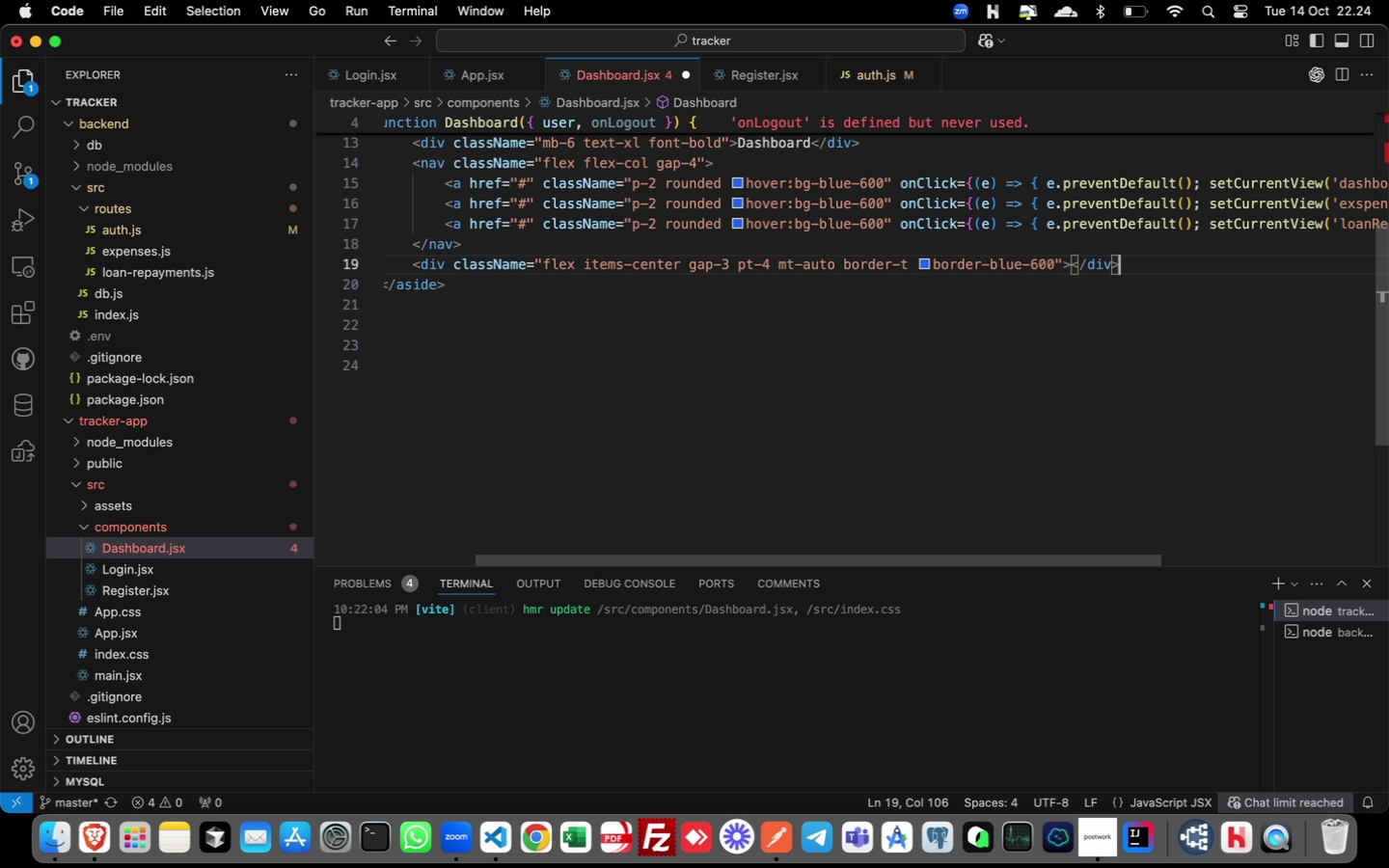 
key(ArrowLeft)
 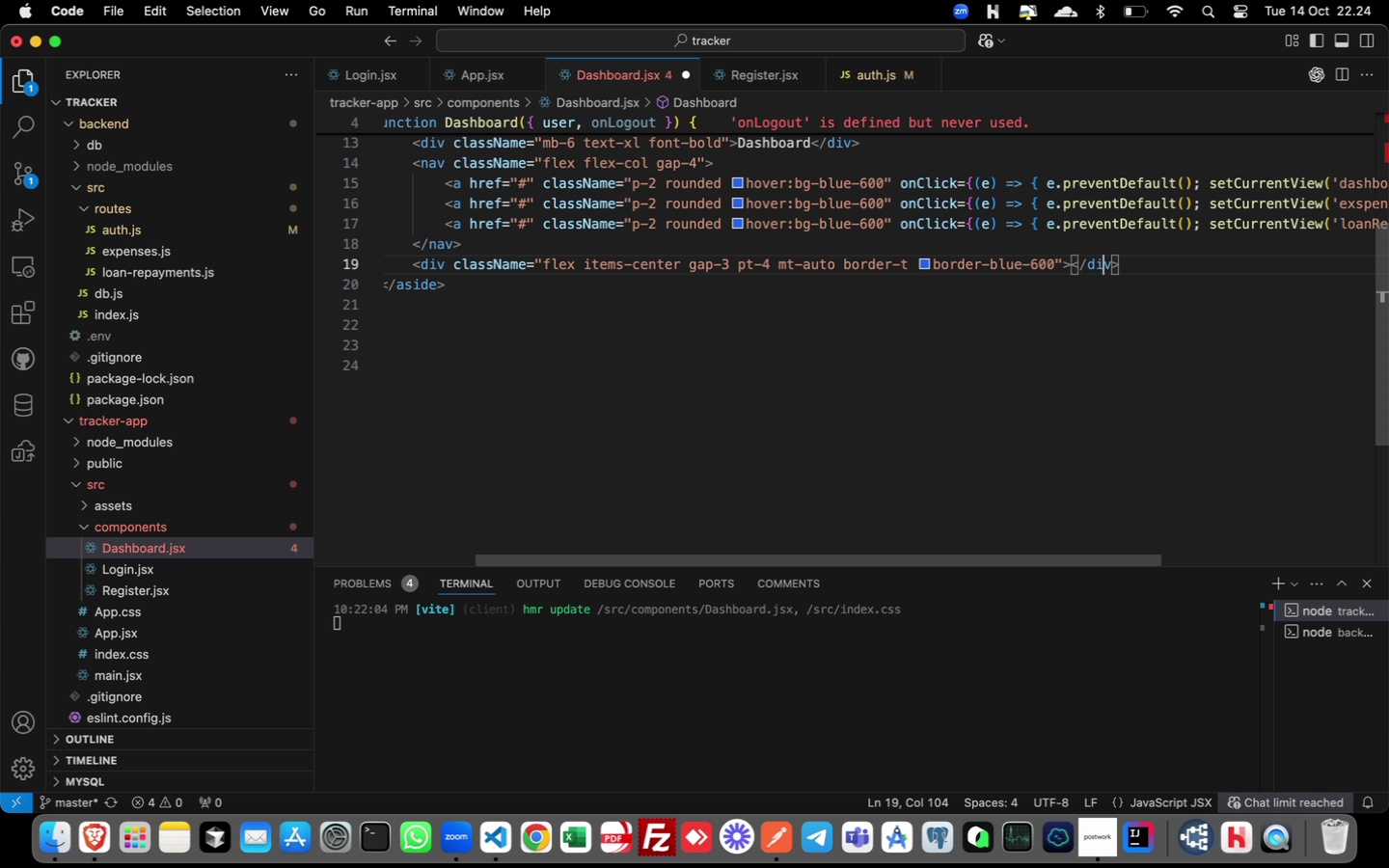 
key(ArrowLeft)
 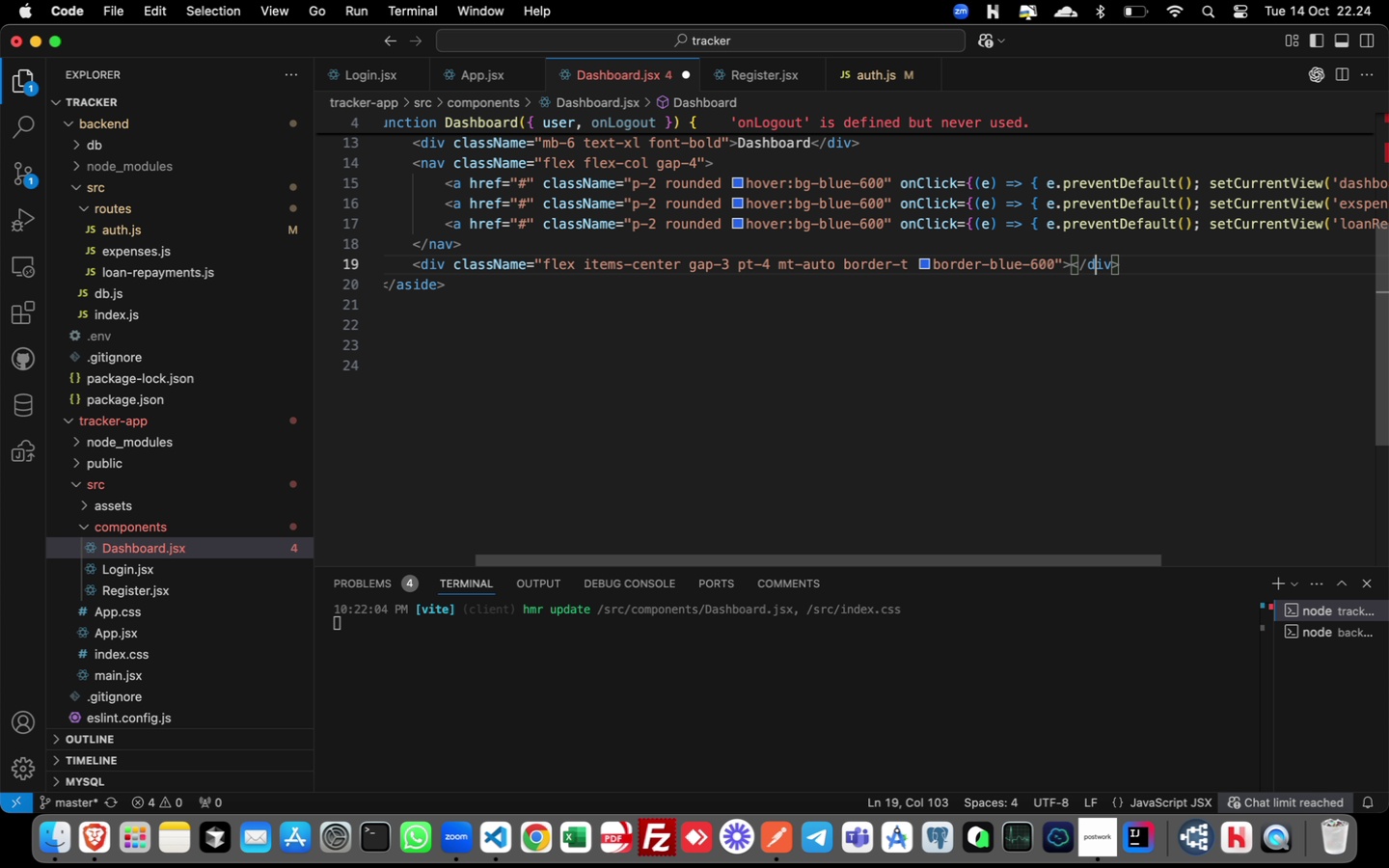 
key(ArrowLeft)
 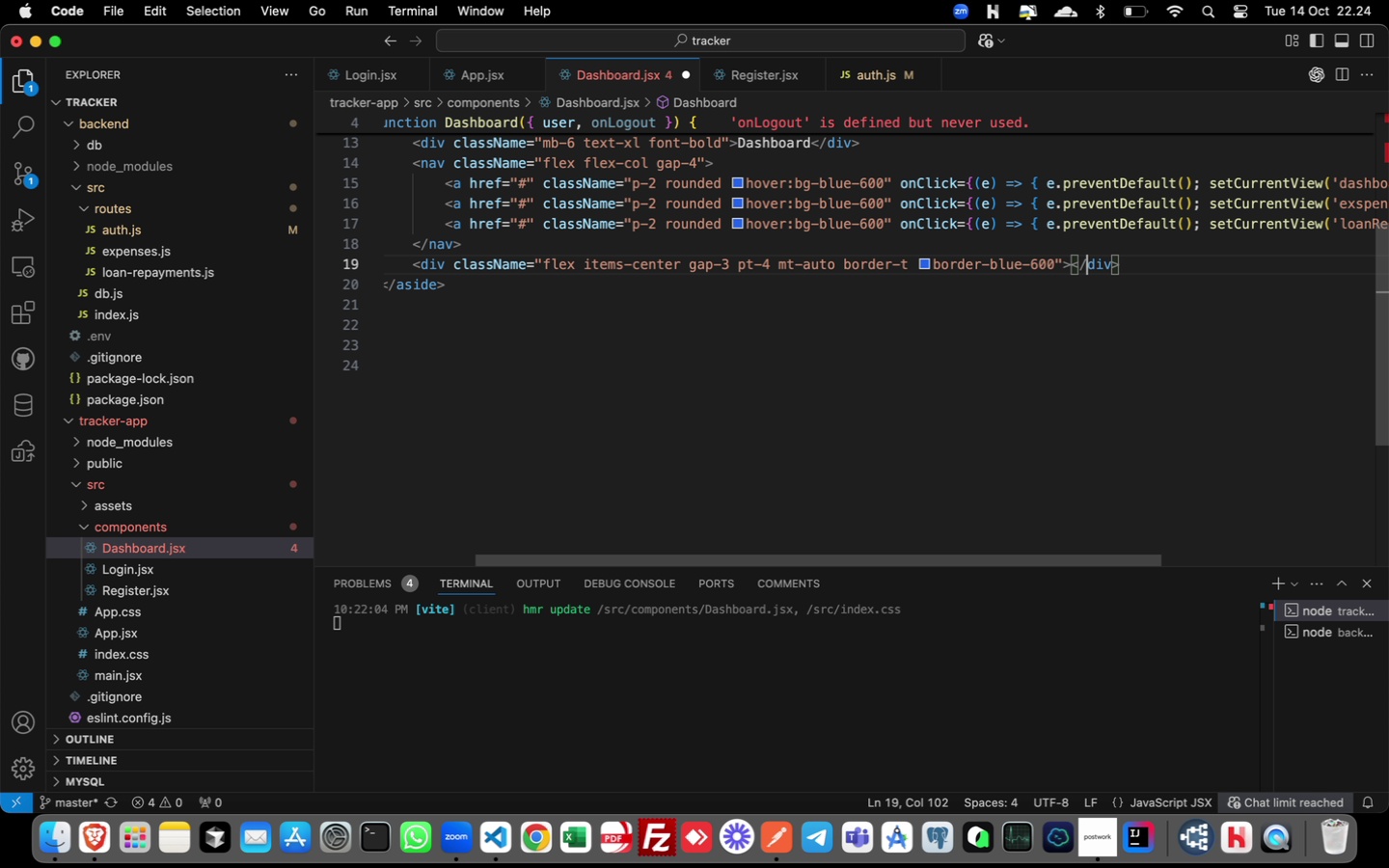 
key(ArrowLeft)
 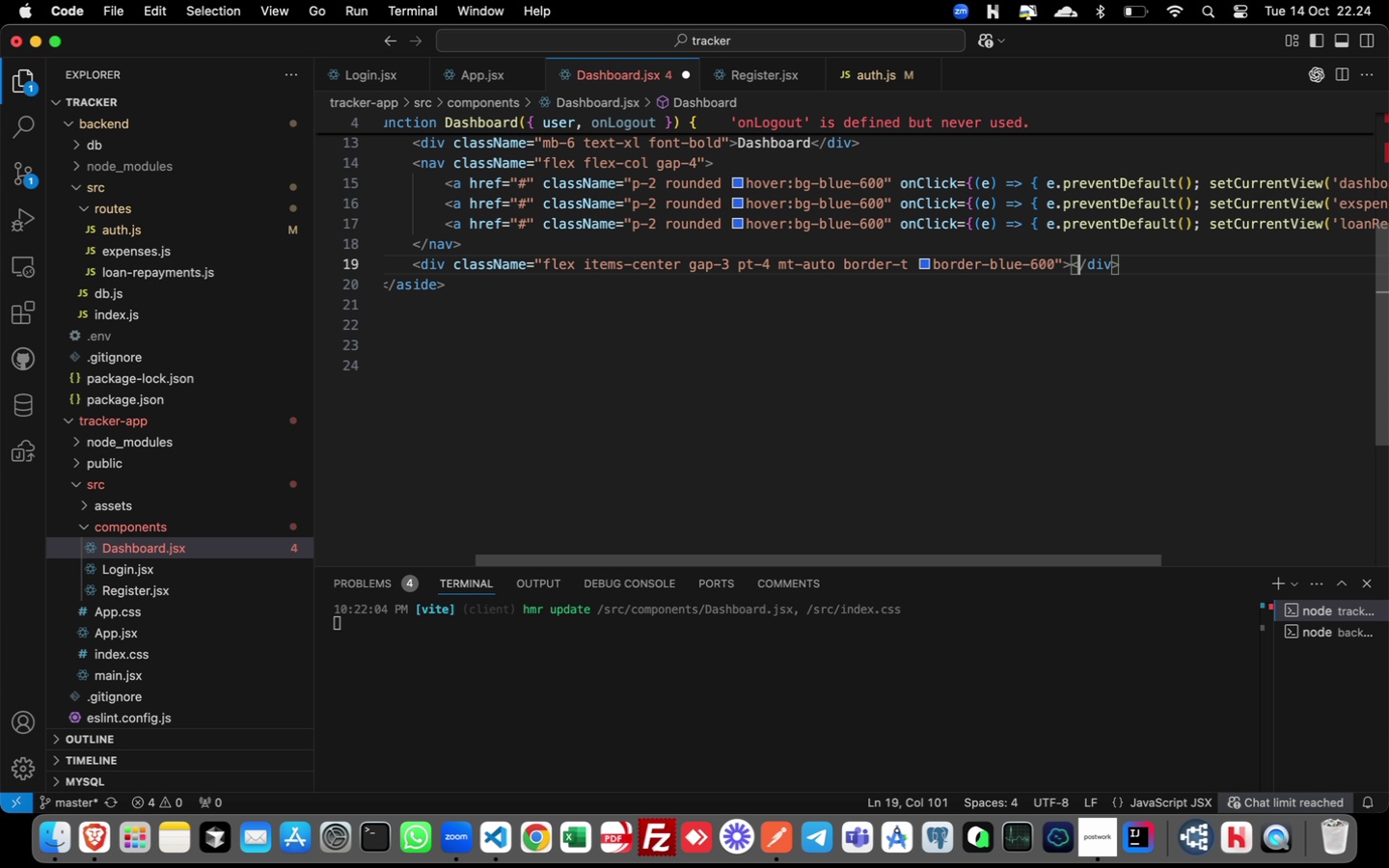 
key(ArrowLeft)
 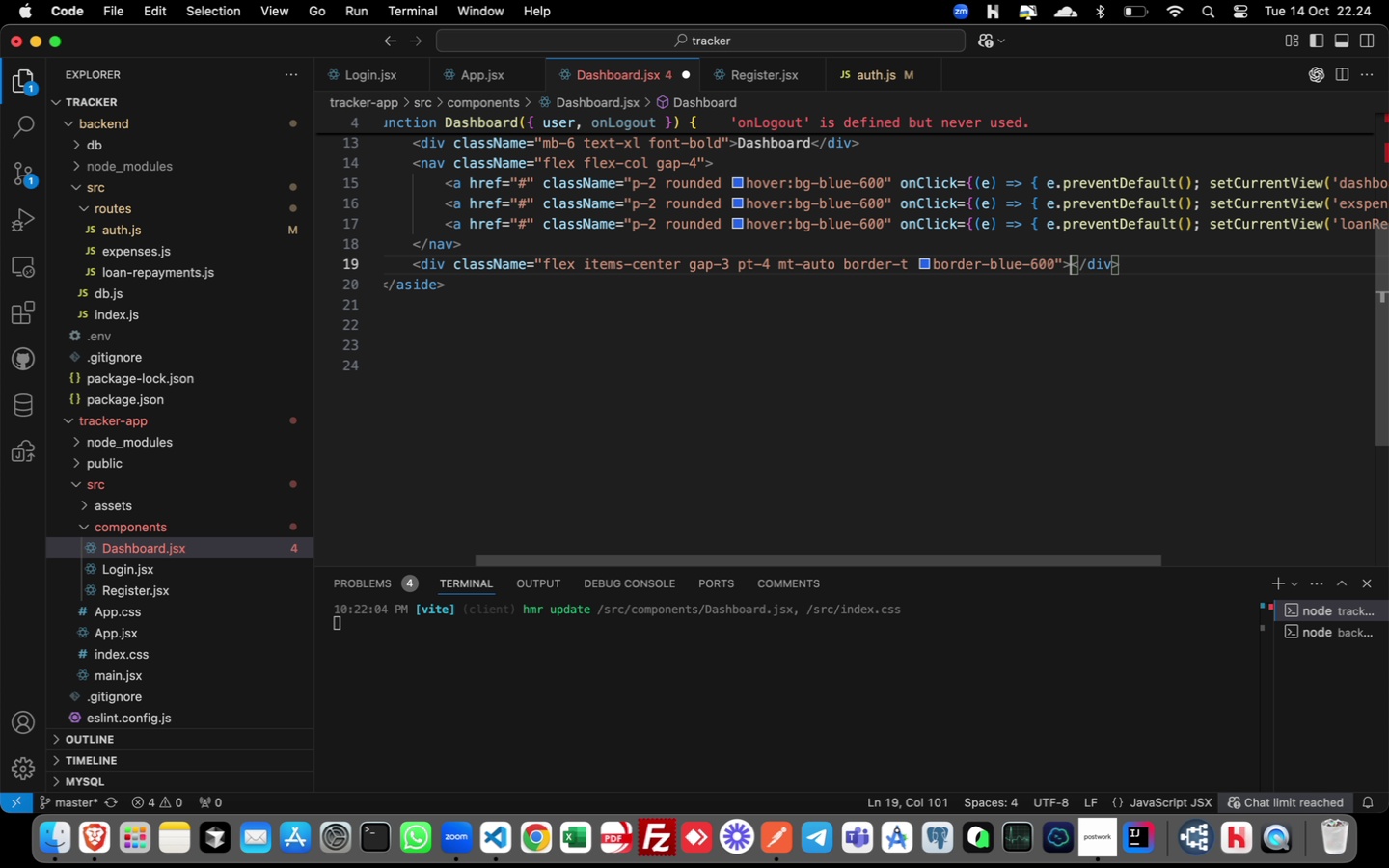 
key(ArrowLeft)
 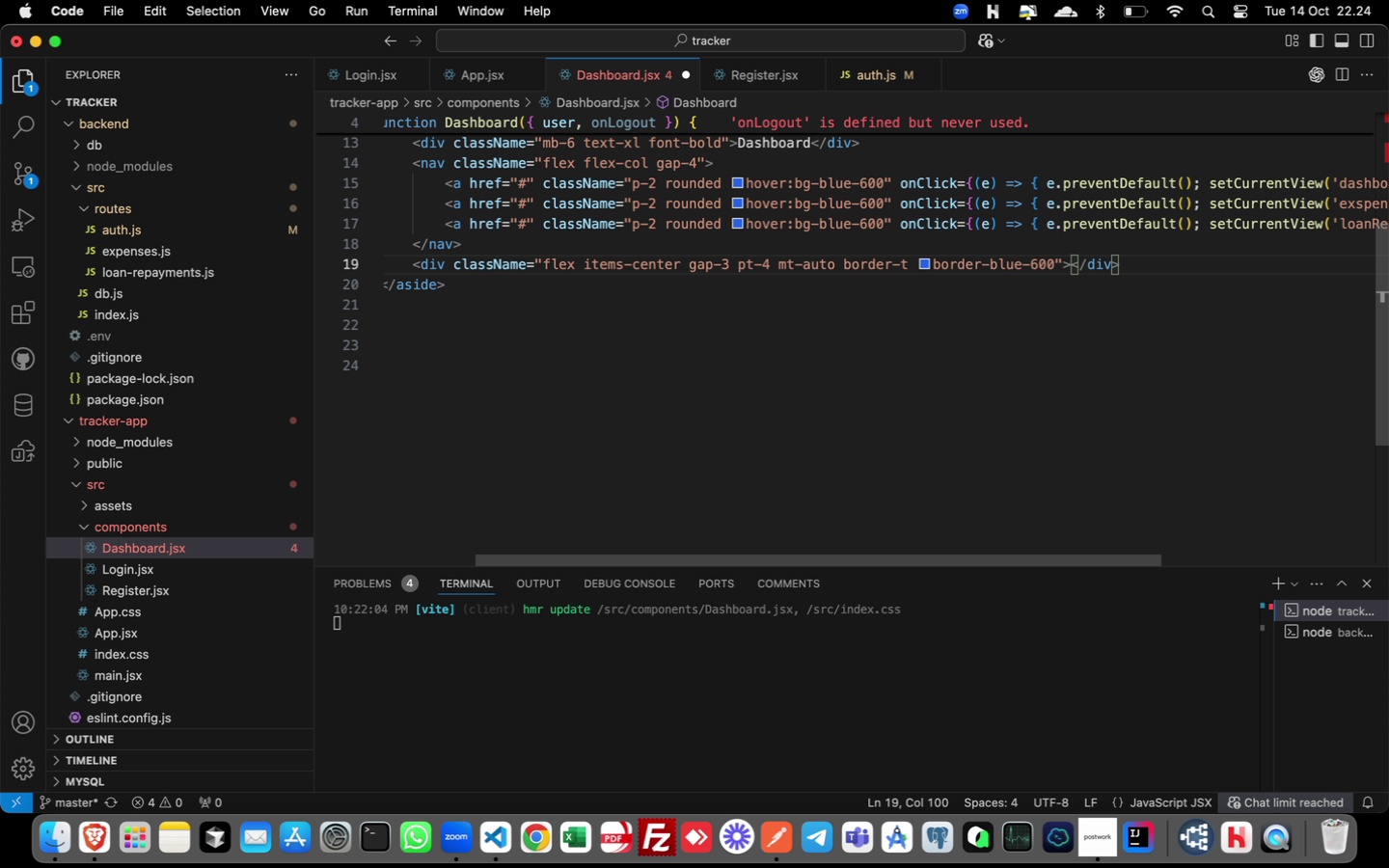 
key(Enter)
 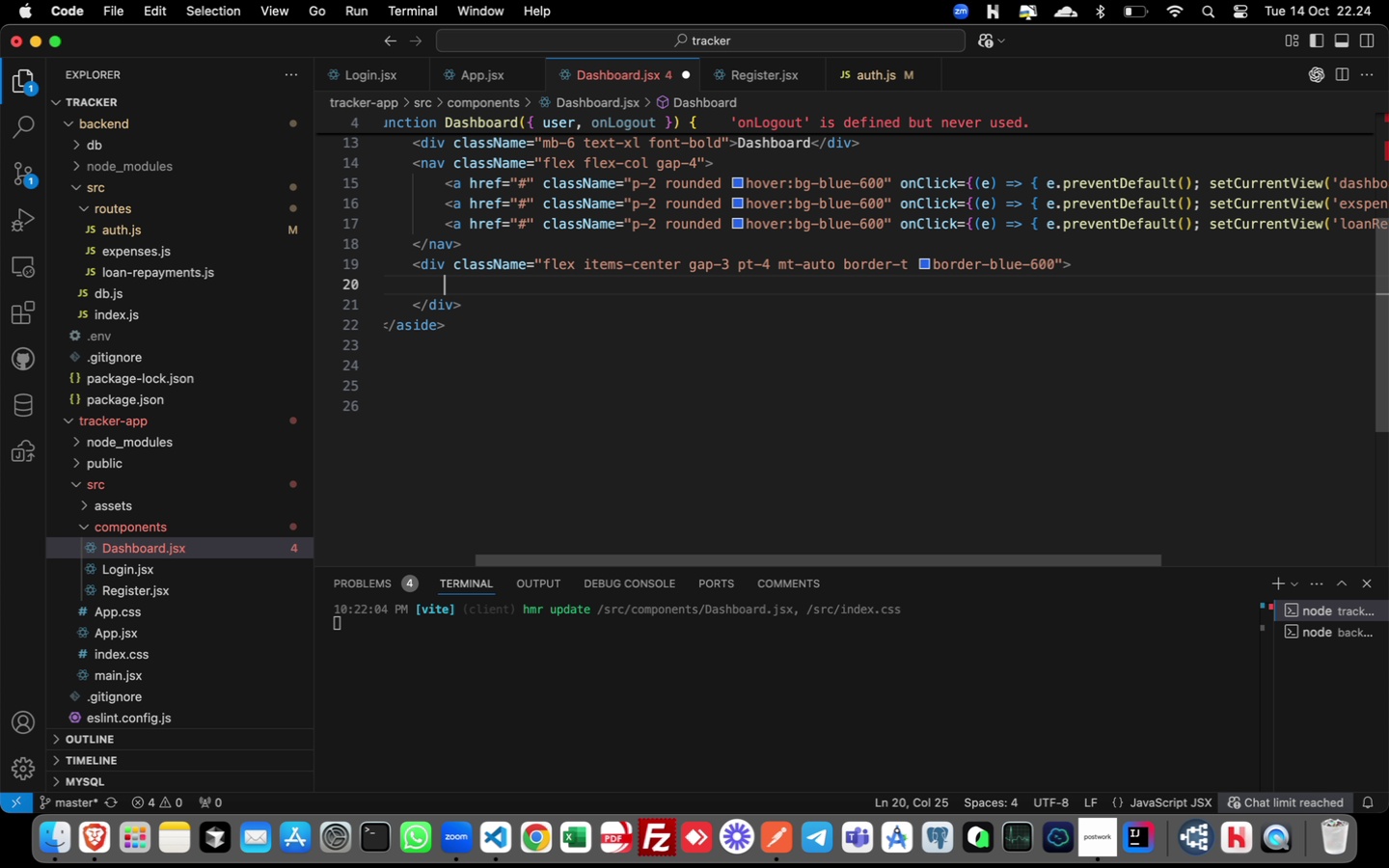 
type(<img src=)
 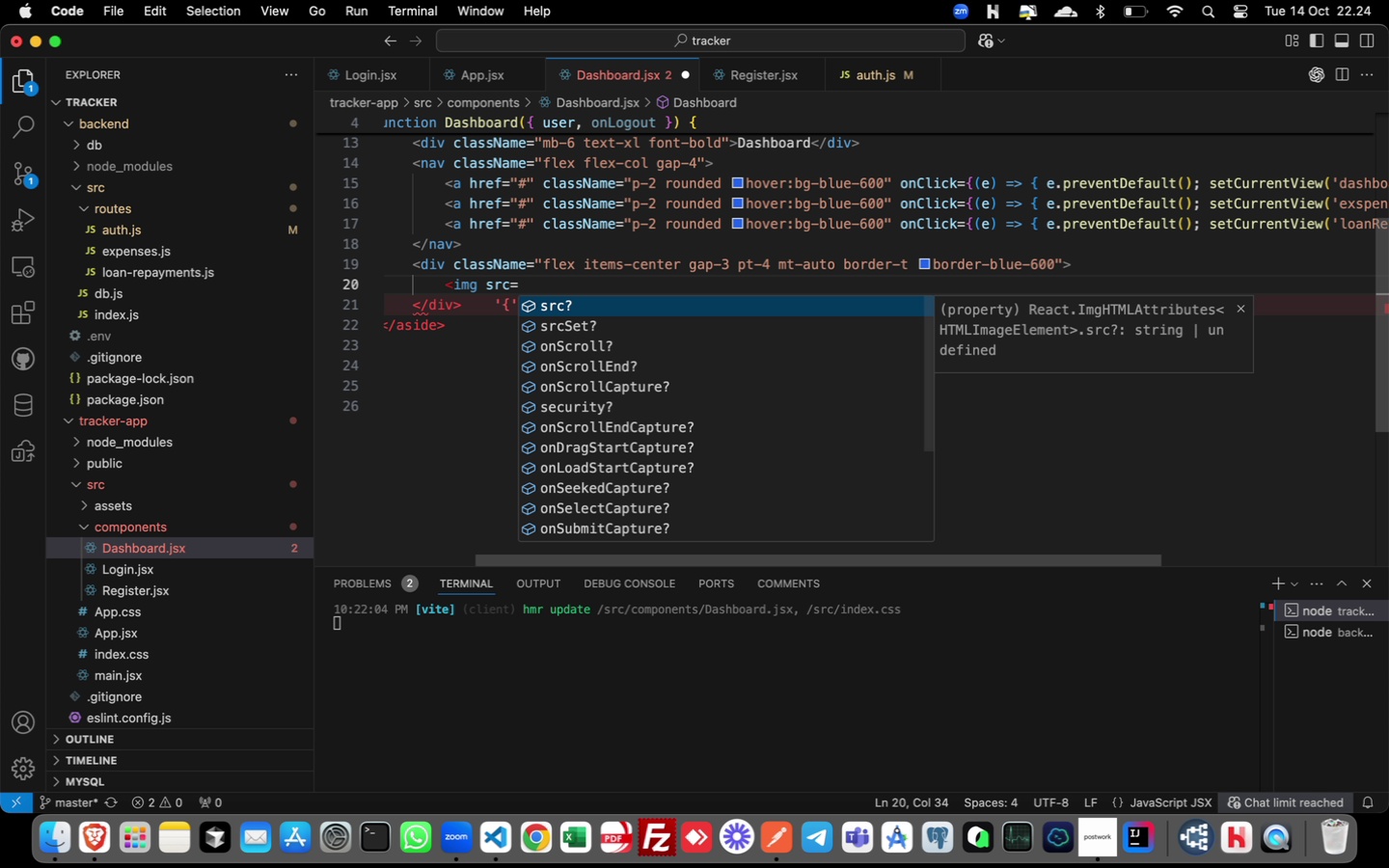 
key(Enter)
 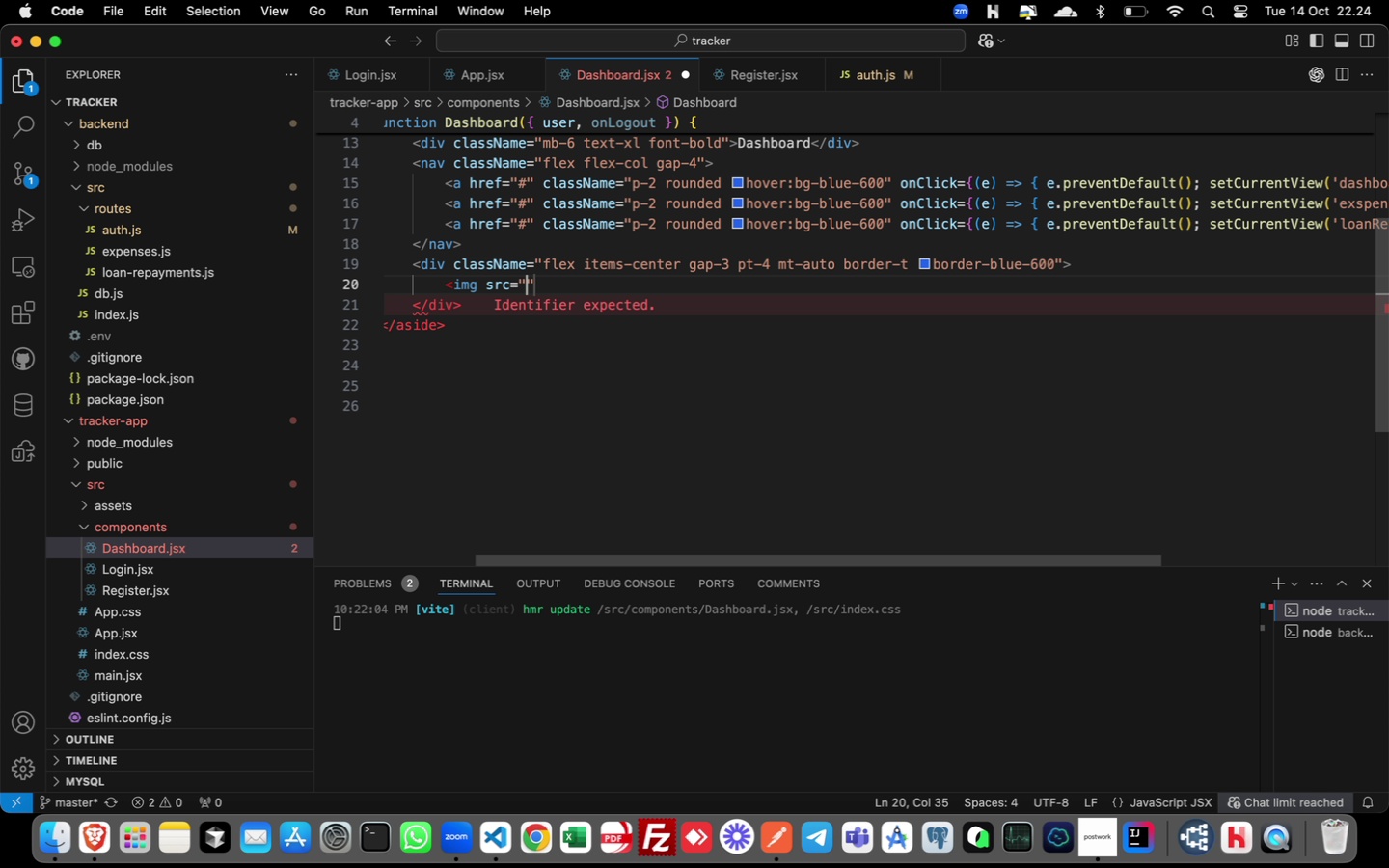 
key(ArrowLeft)
 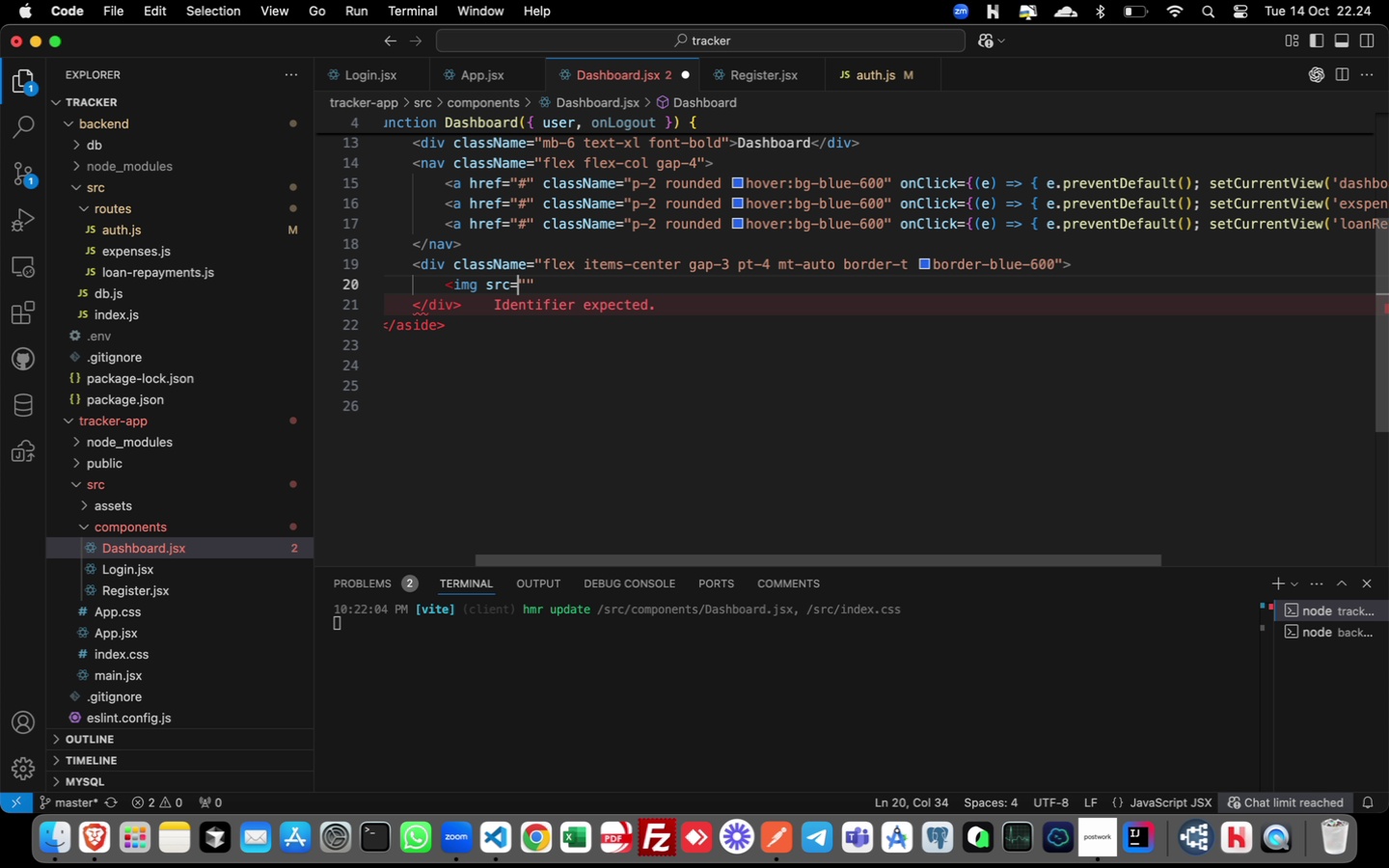 
hold_key(key=ArrowRight, duration=0.31)
 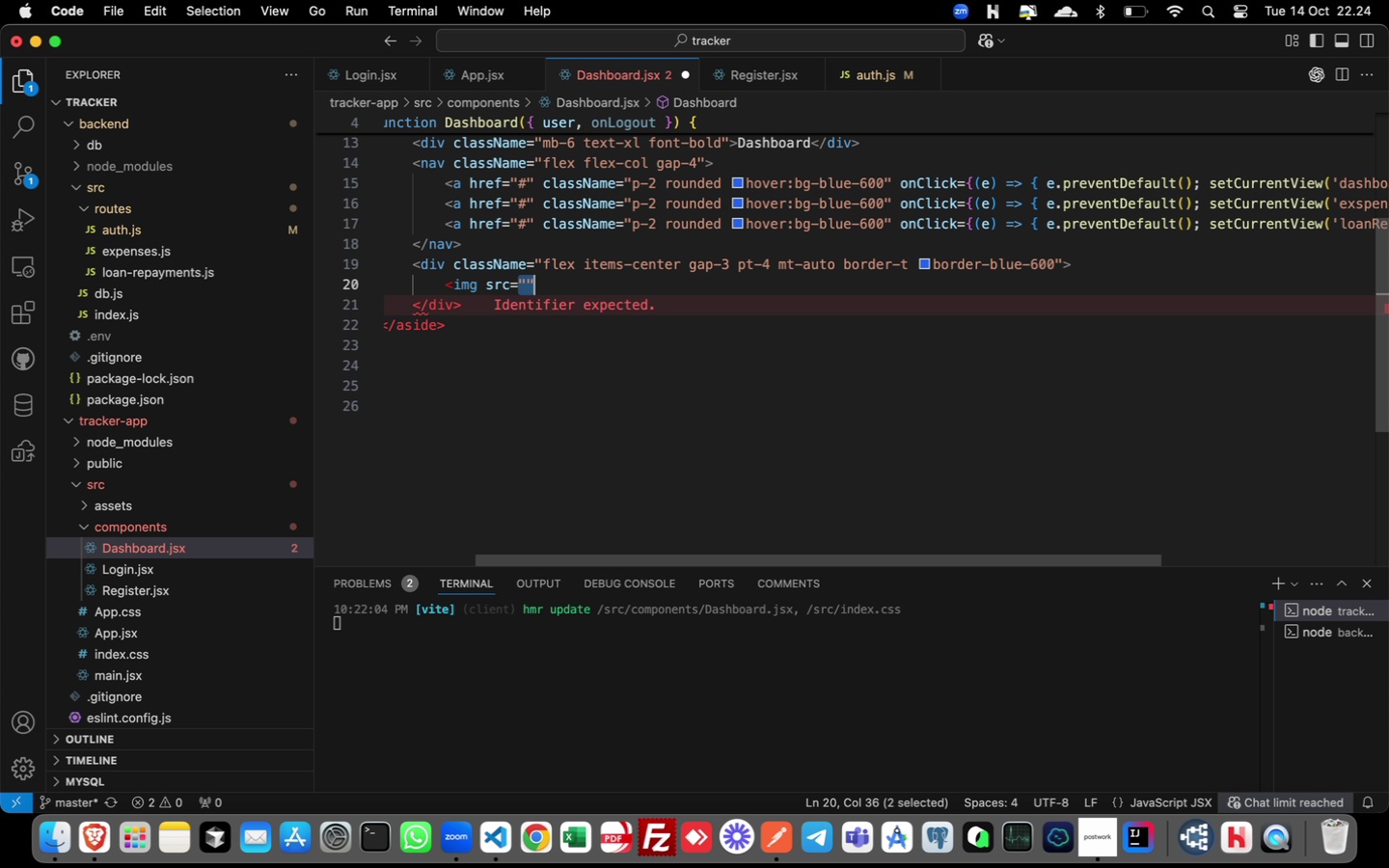 
key(Shift+ArrowRight)
 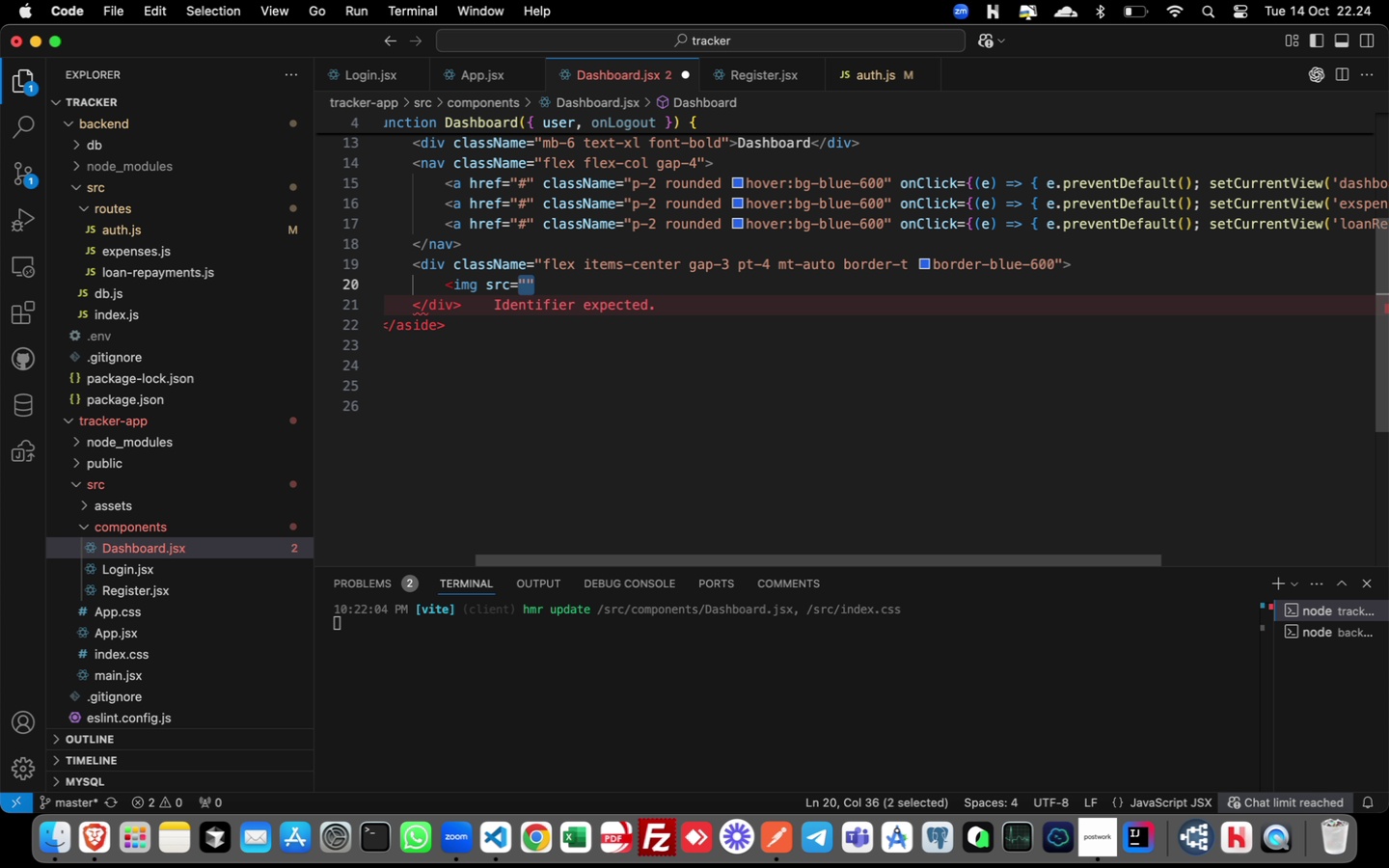 
type({user.avatr)
 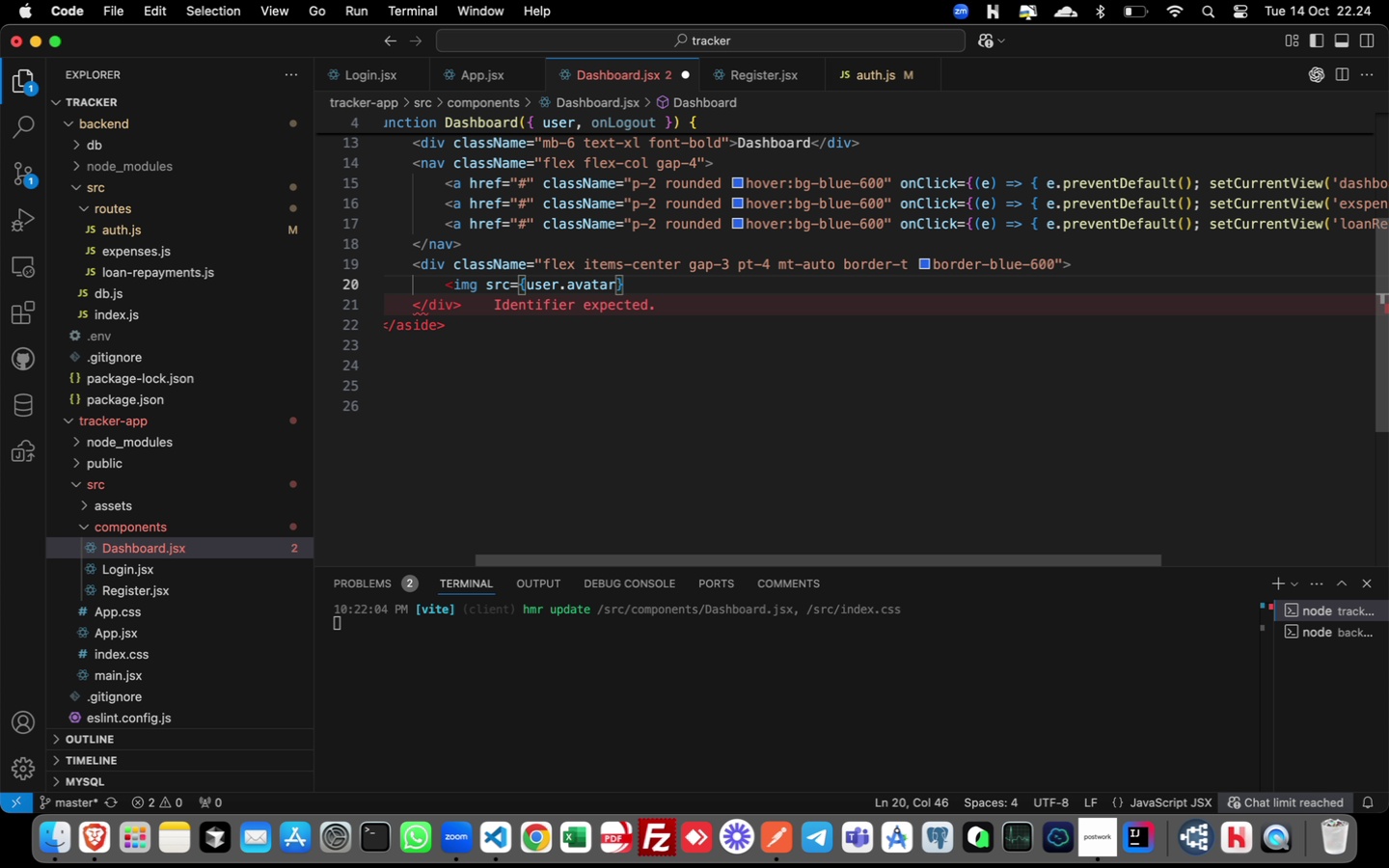 
key(ArrowRight)
 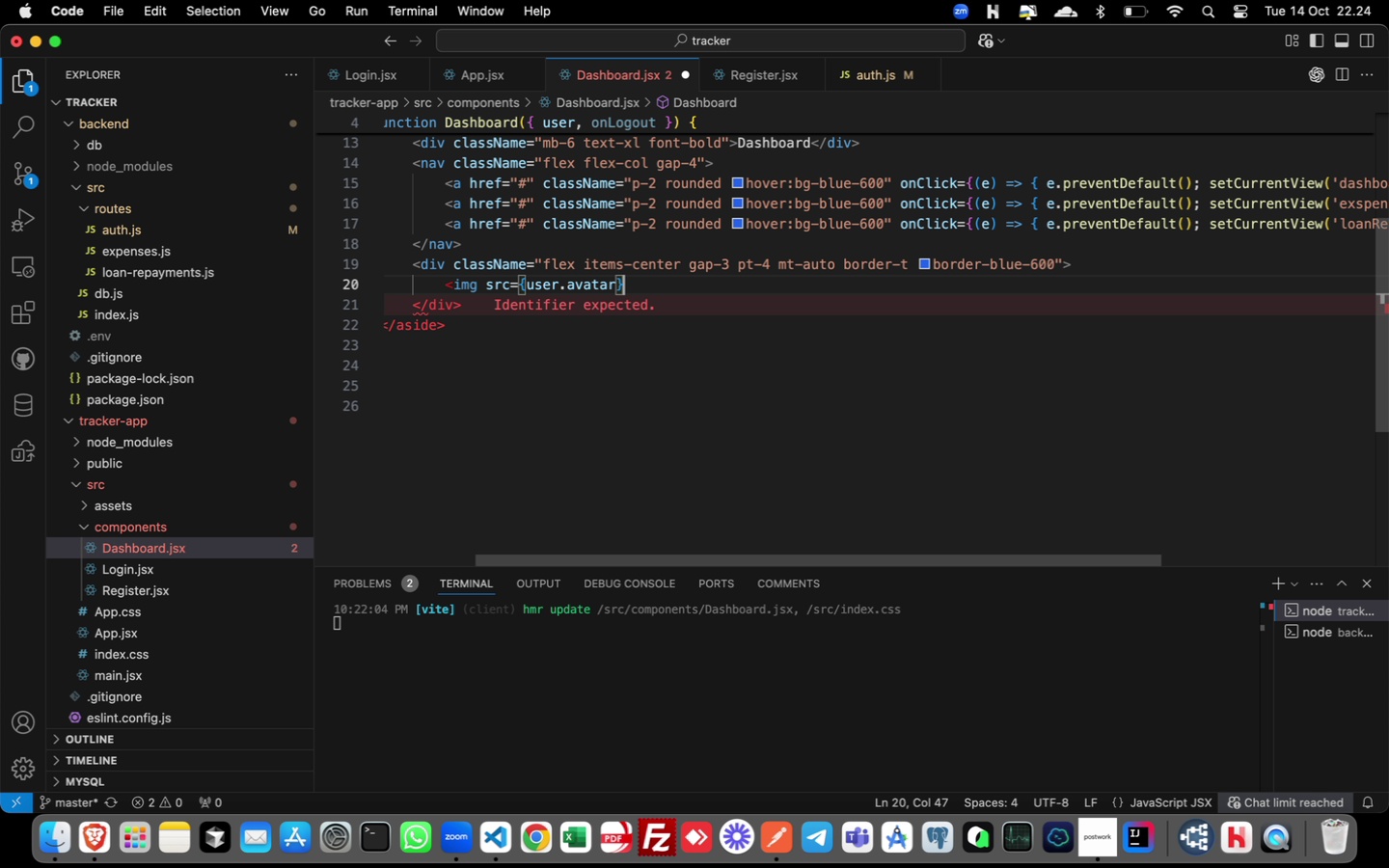 
type( alt="avatar" class)
 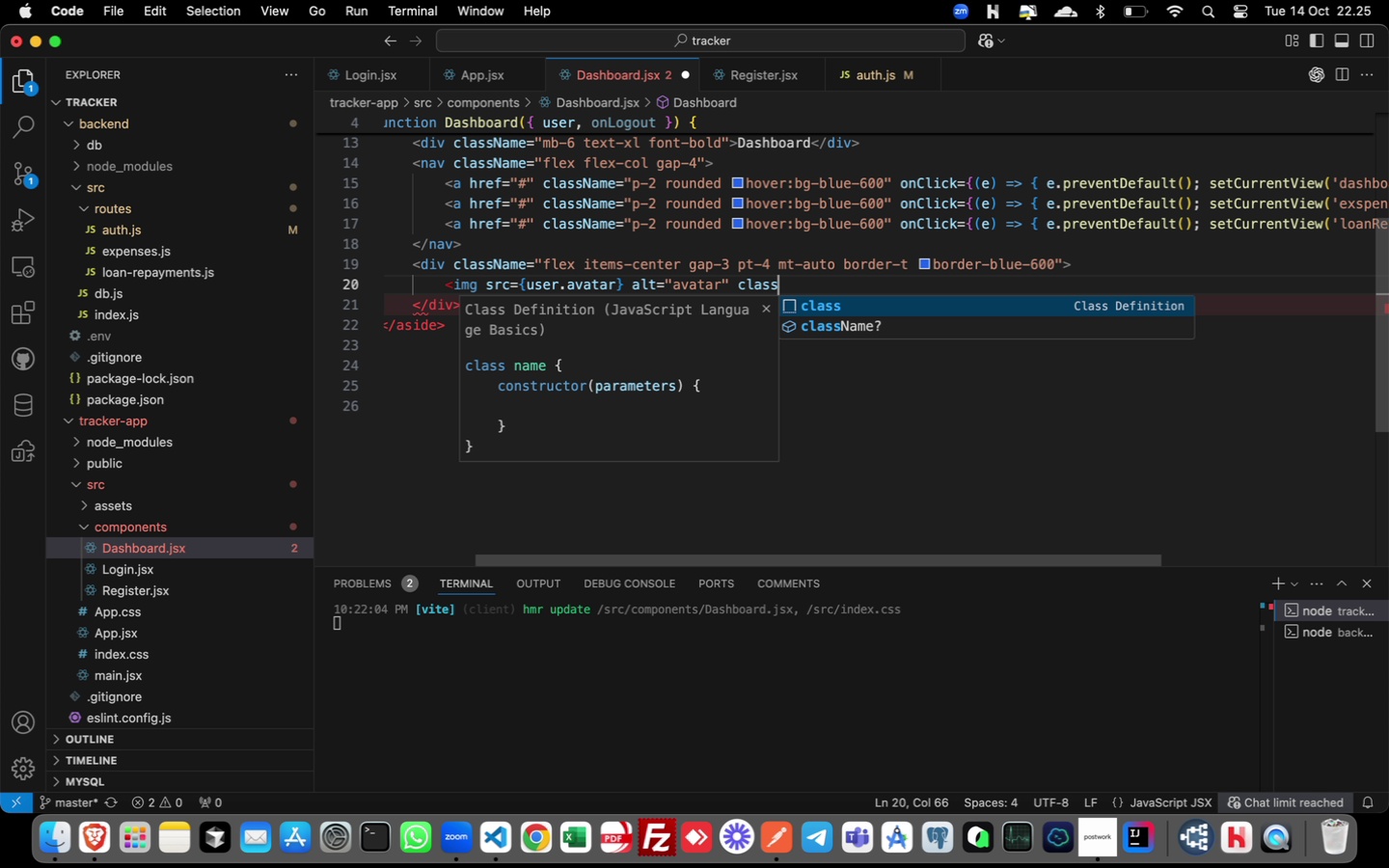 
key(ArrowDown)
 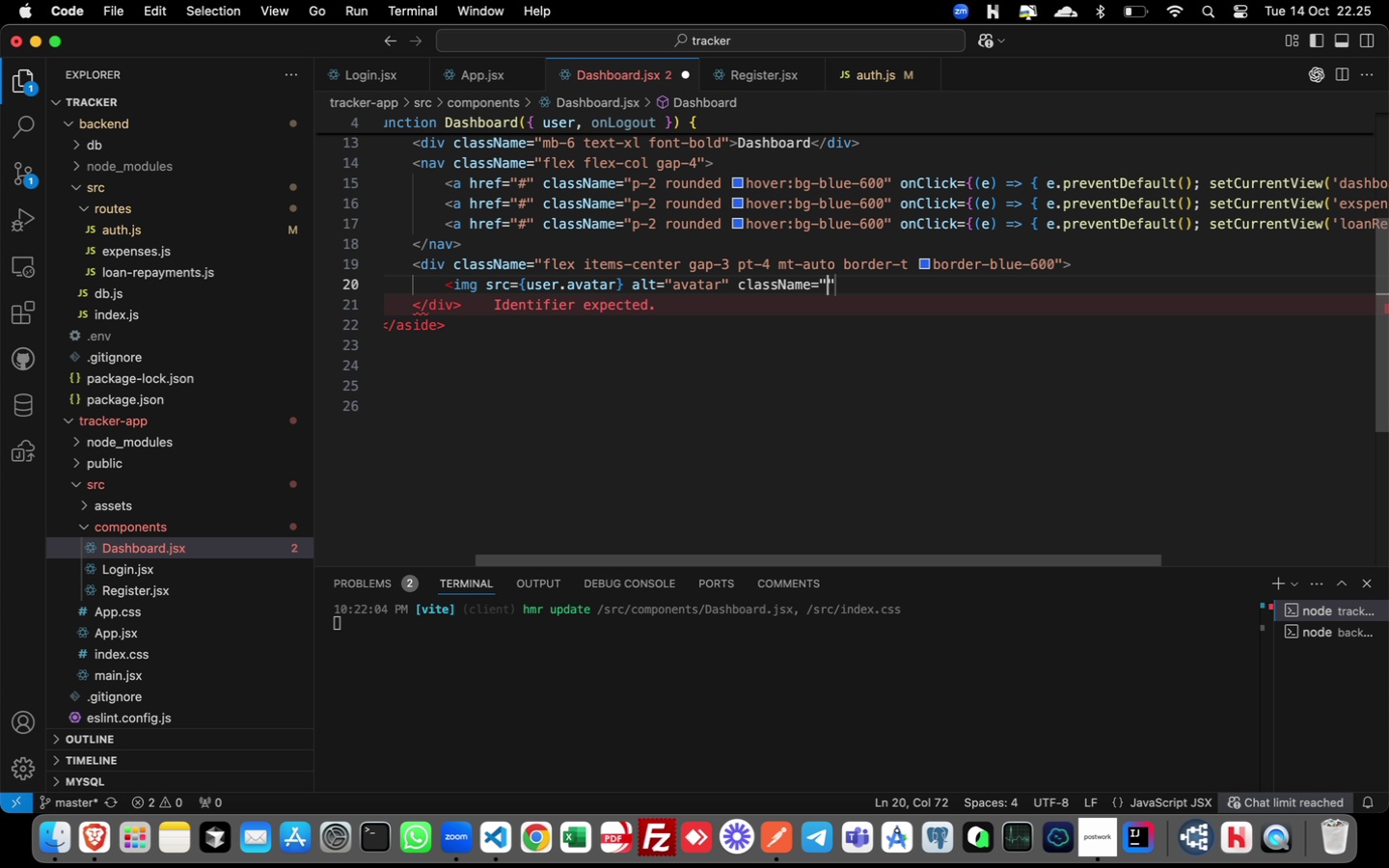 
key(Enter)
 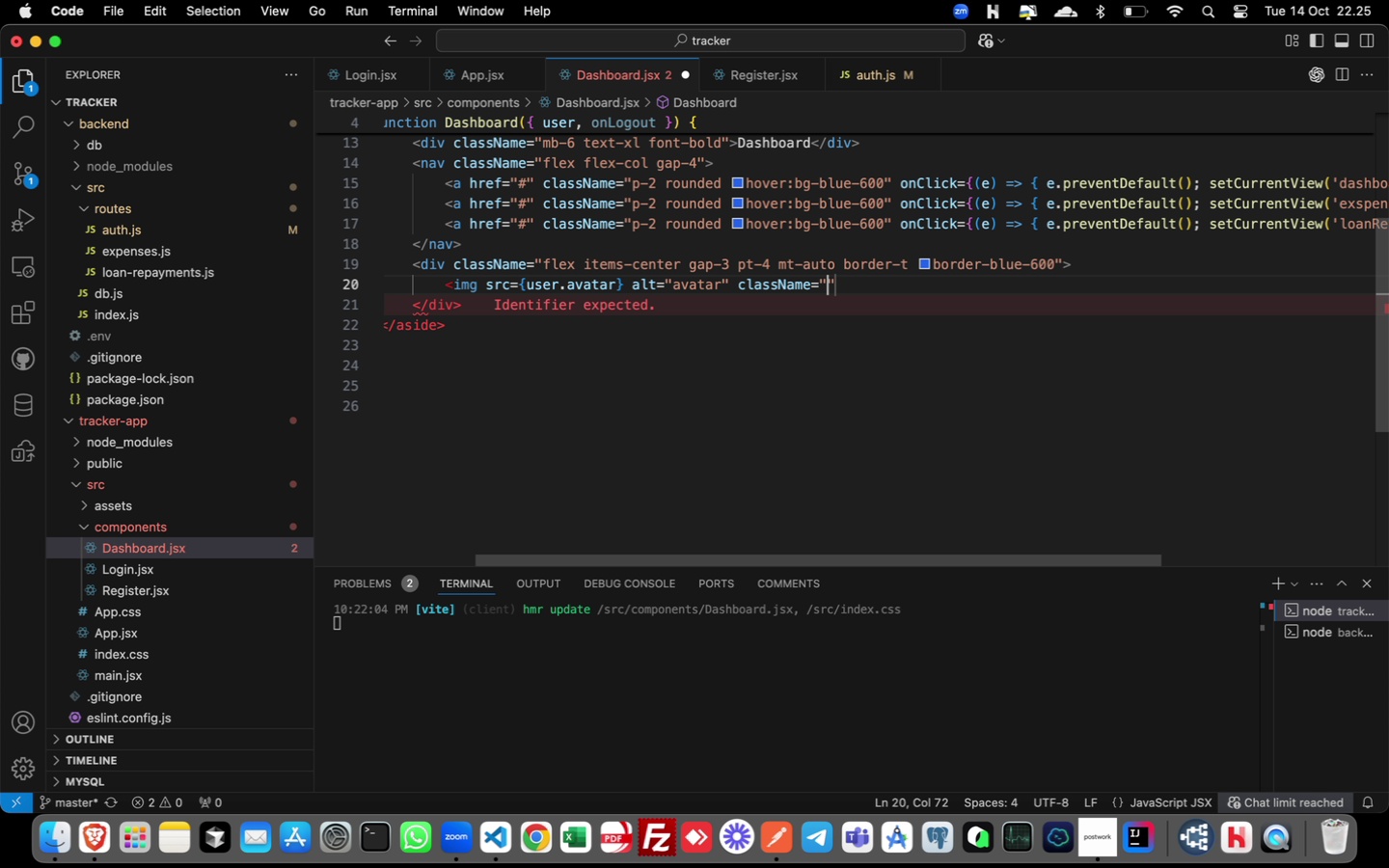 
type(w-8 h-8 rounded-full)
 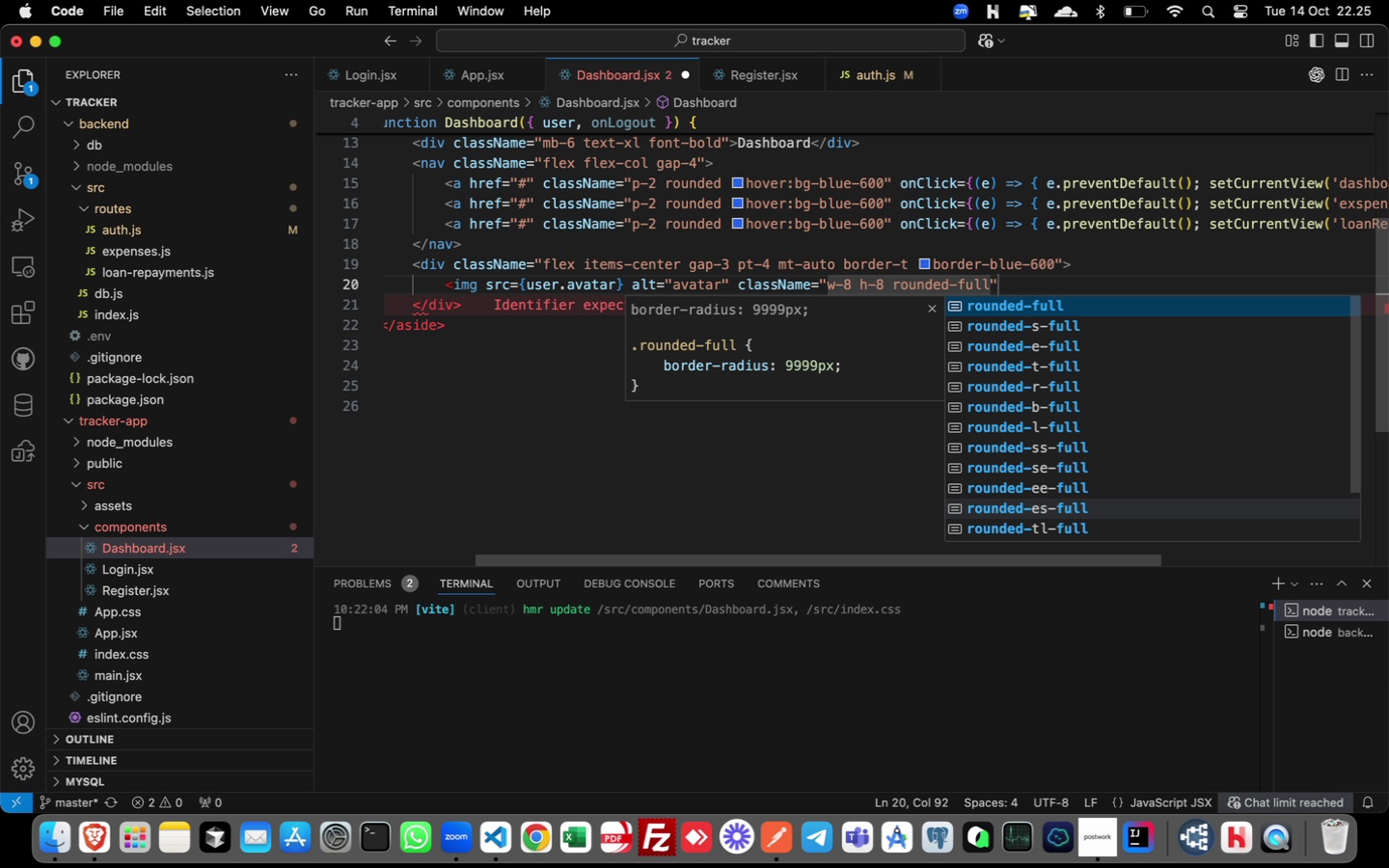 
key(ArrowRight)
 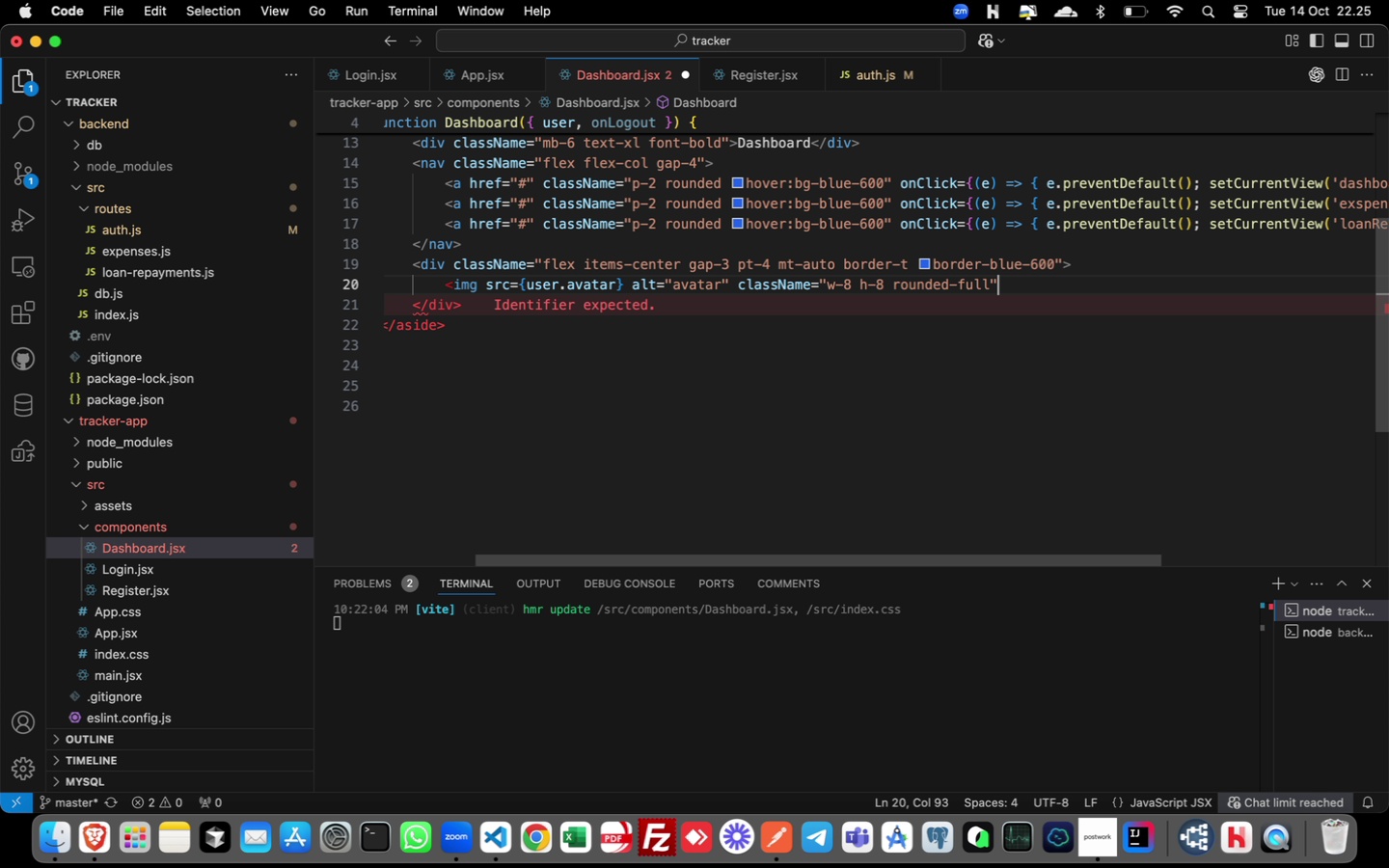 
key(Space)
 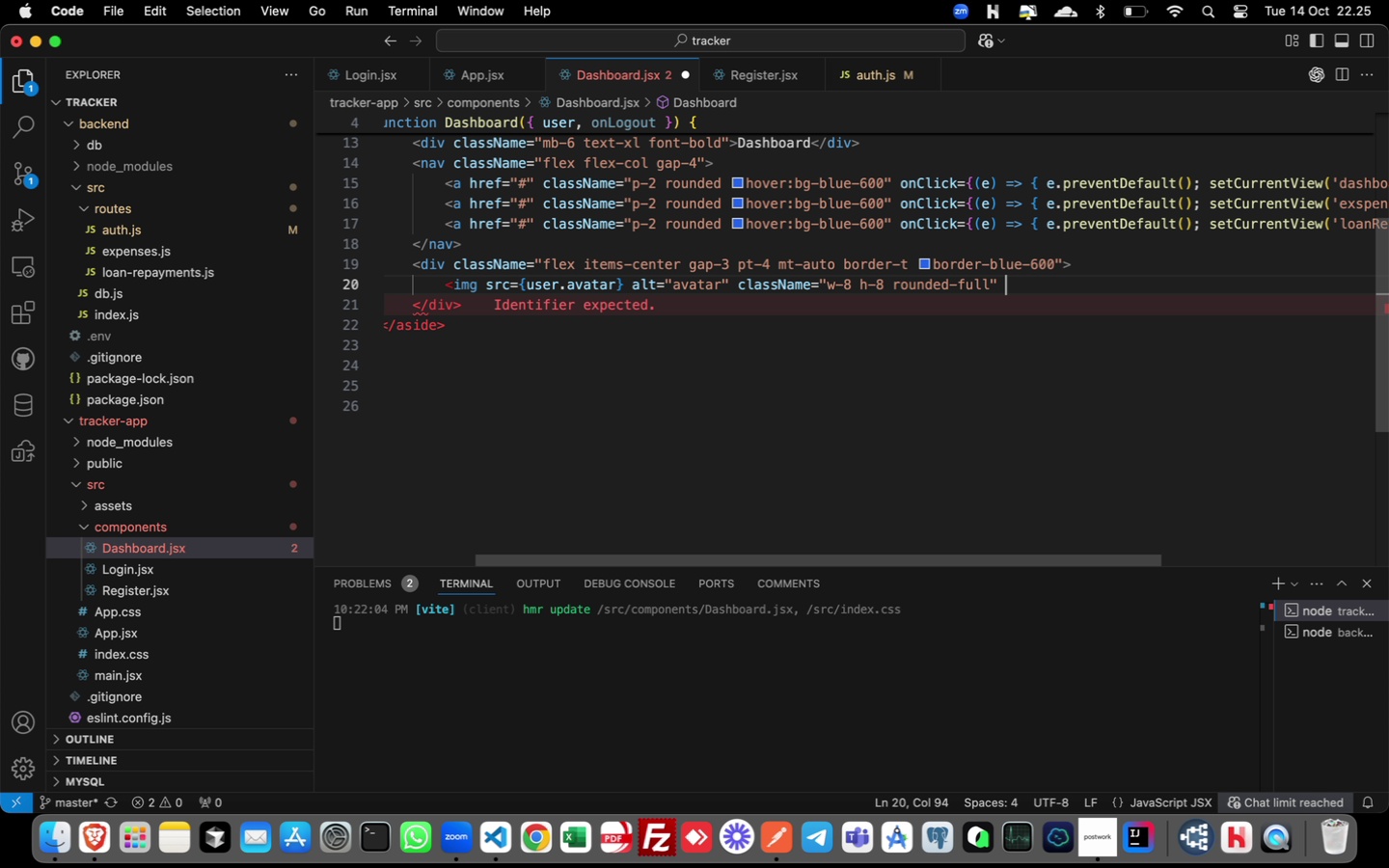 
key(Slash)
 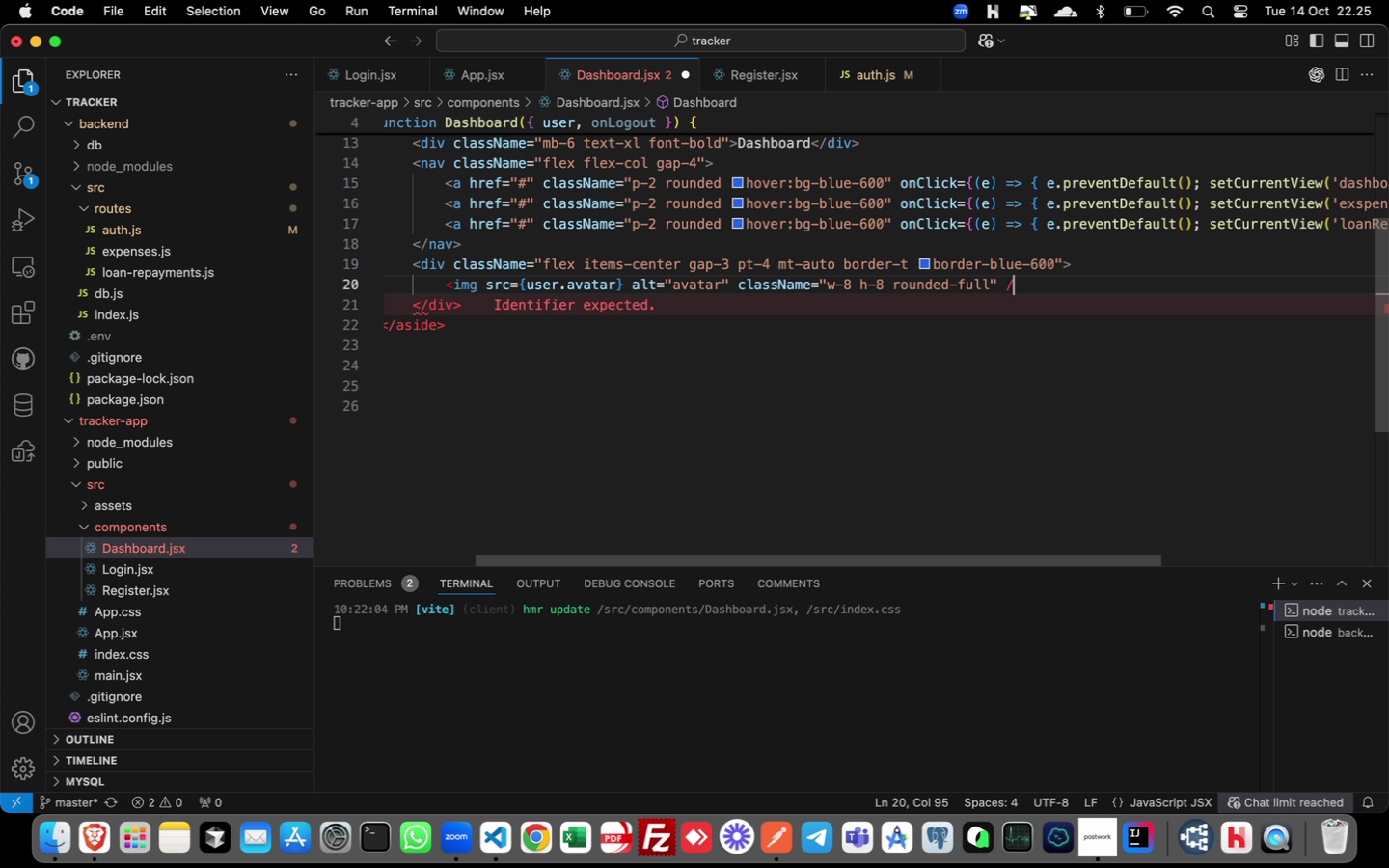 
key(Shift+Period)
 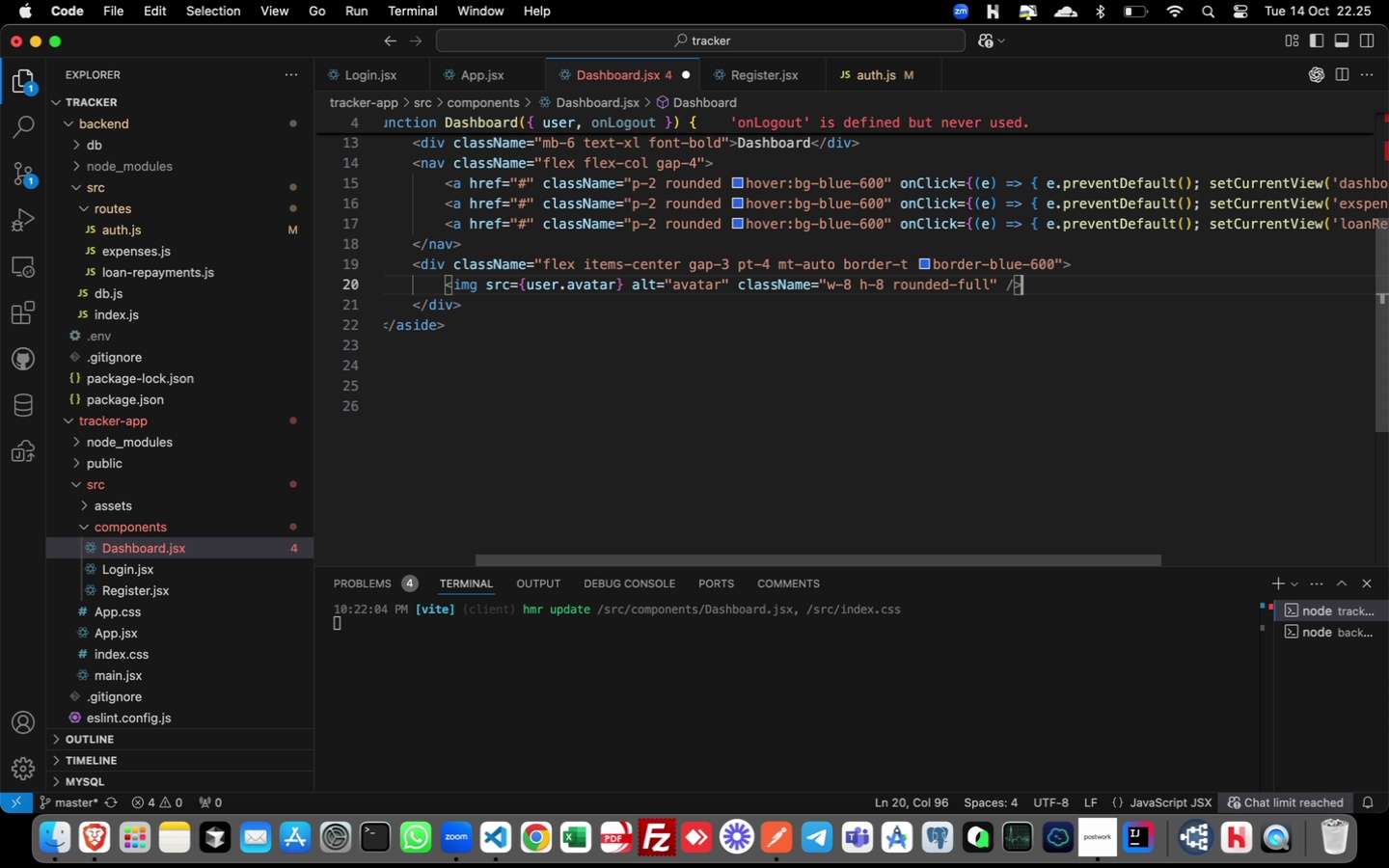 
key(Enter)
 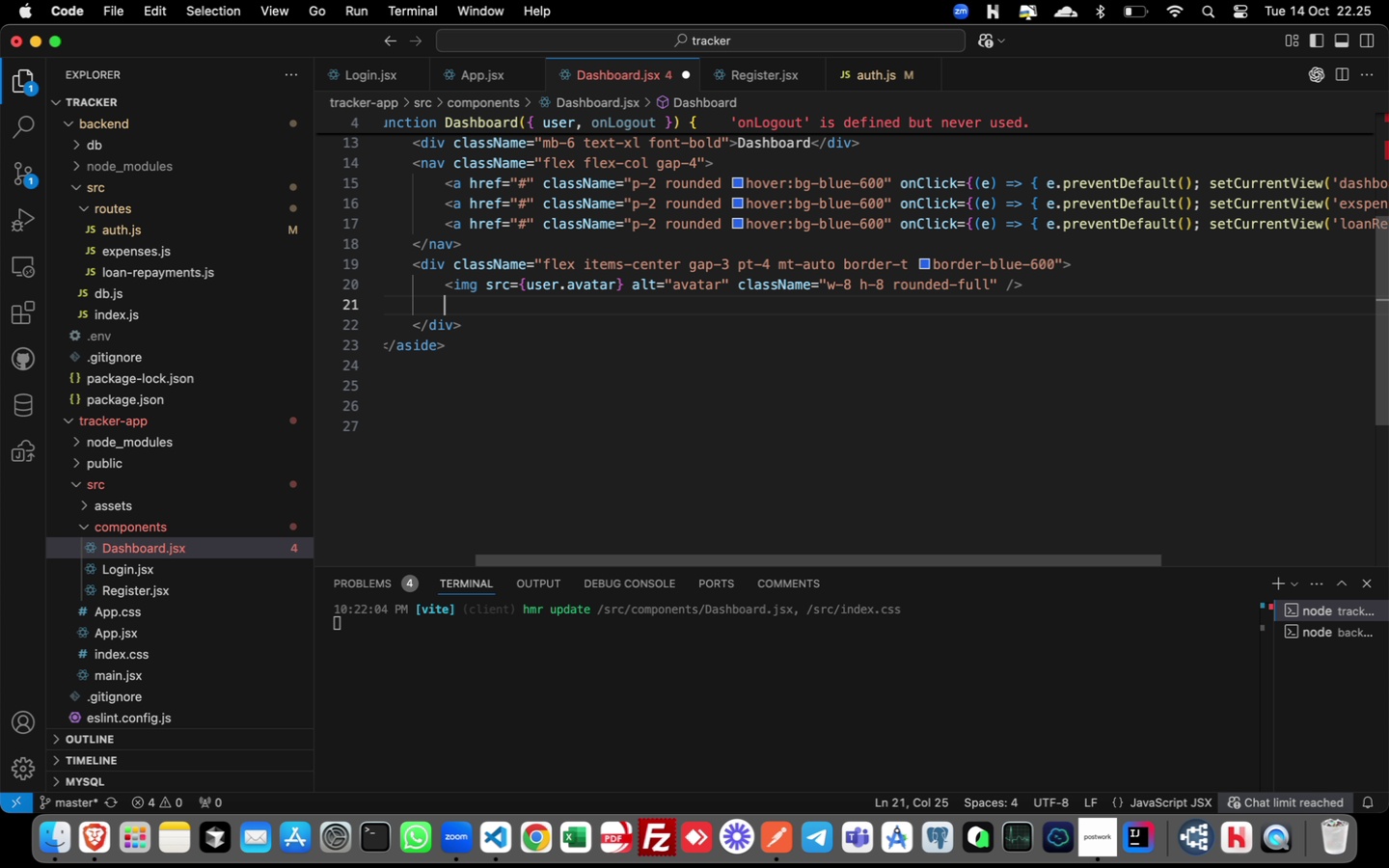 
type(div)
 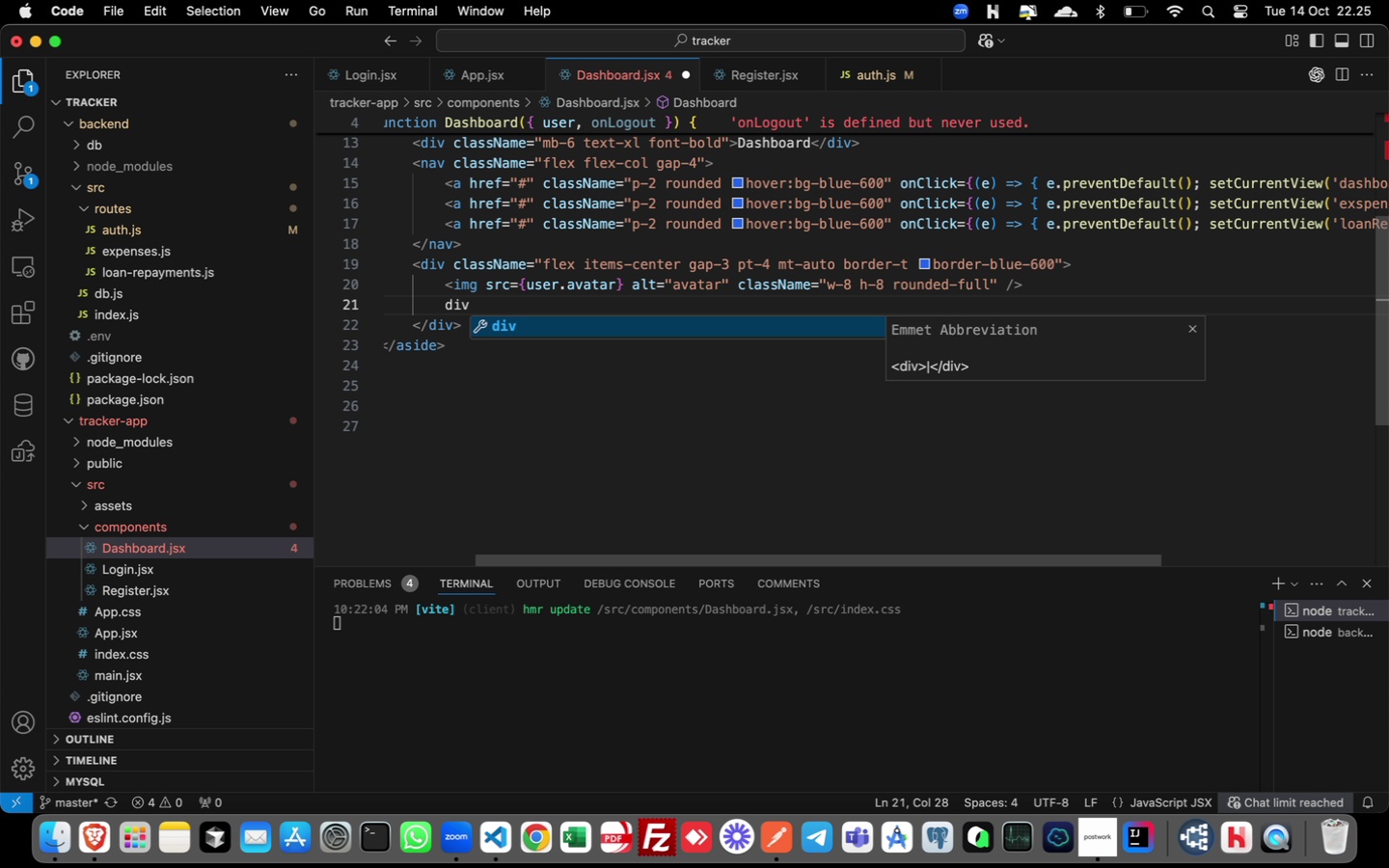 
key(Enter)
 